 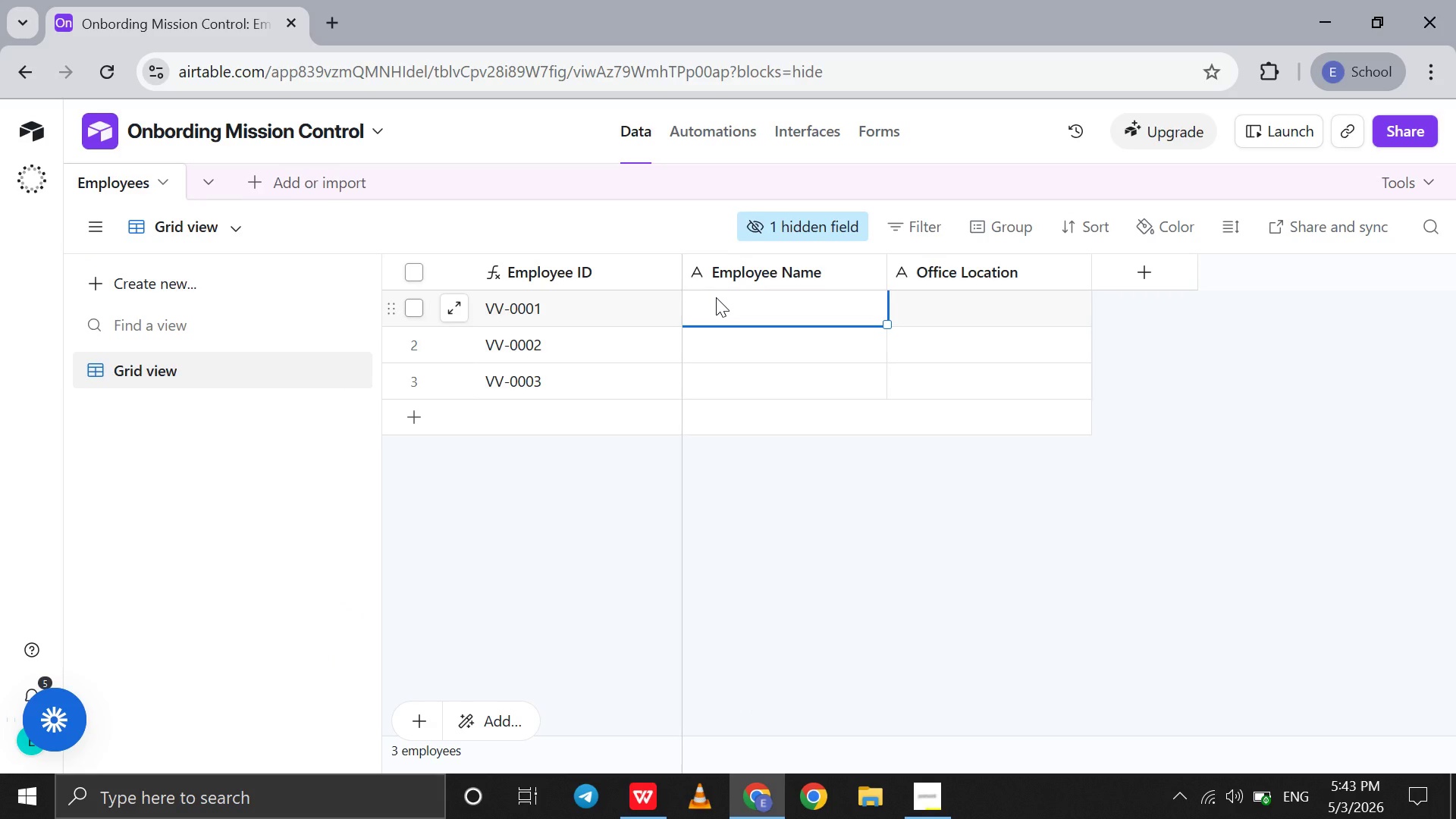 
mouse_move([630, 756])
 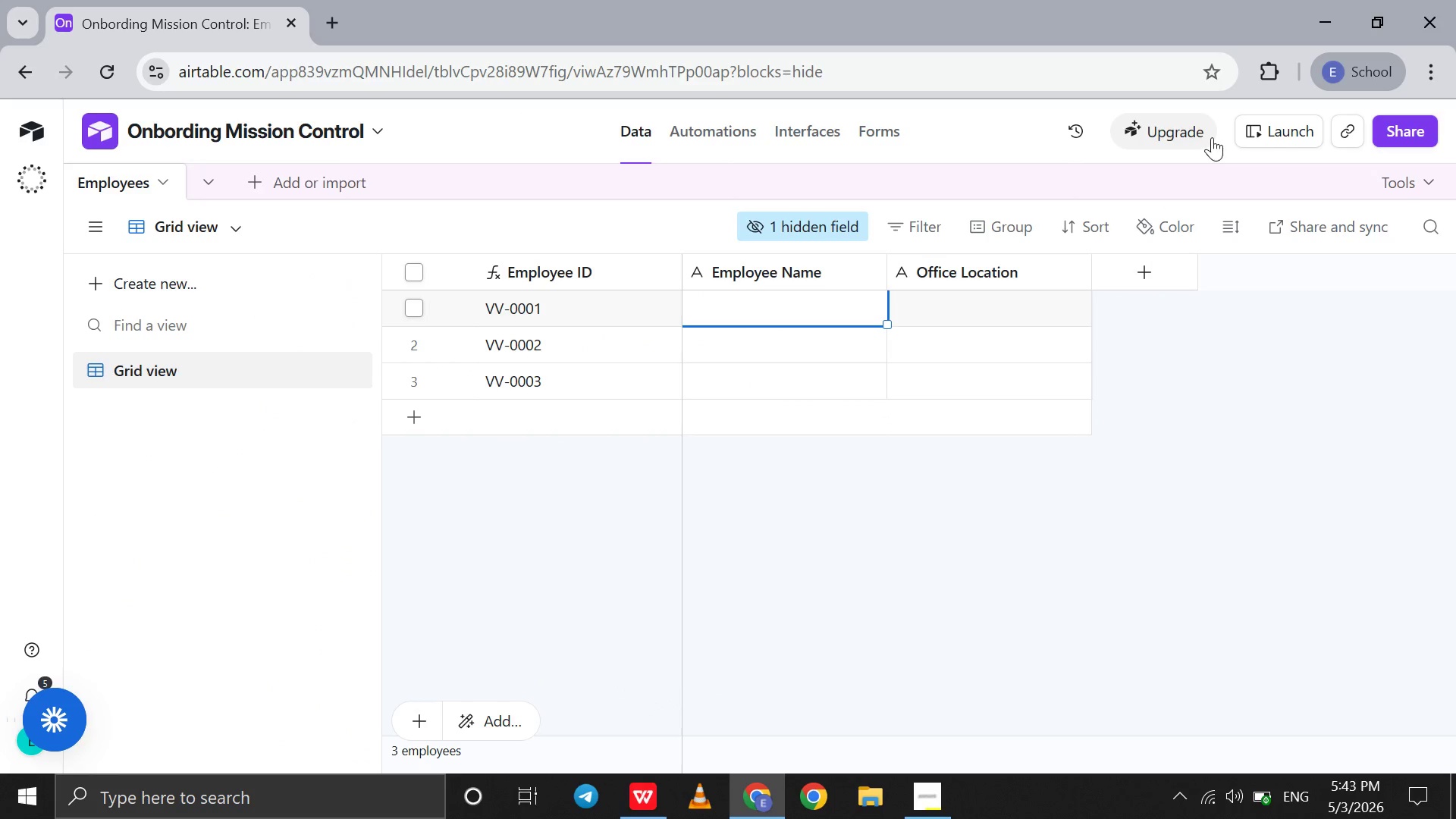 
wait(9.52)
 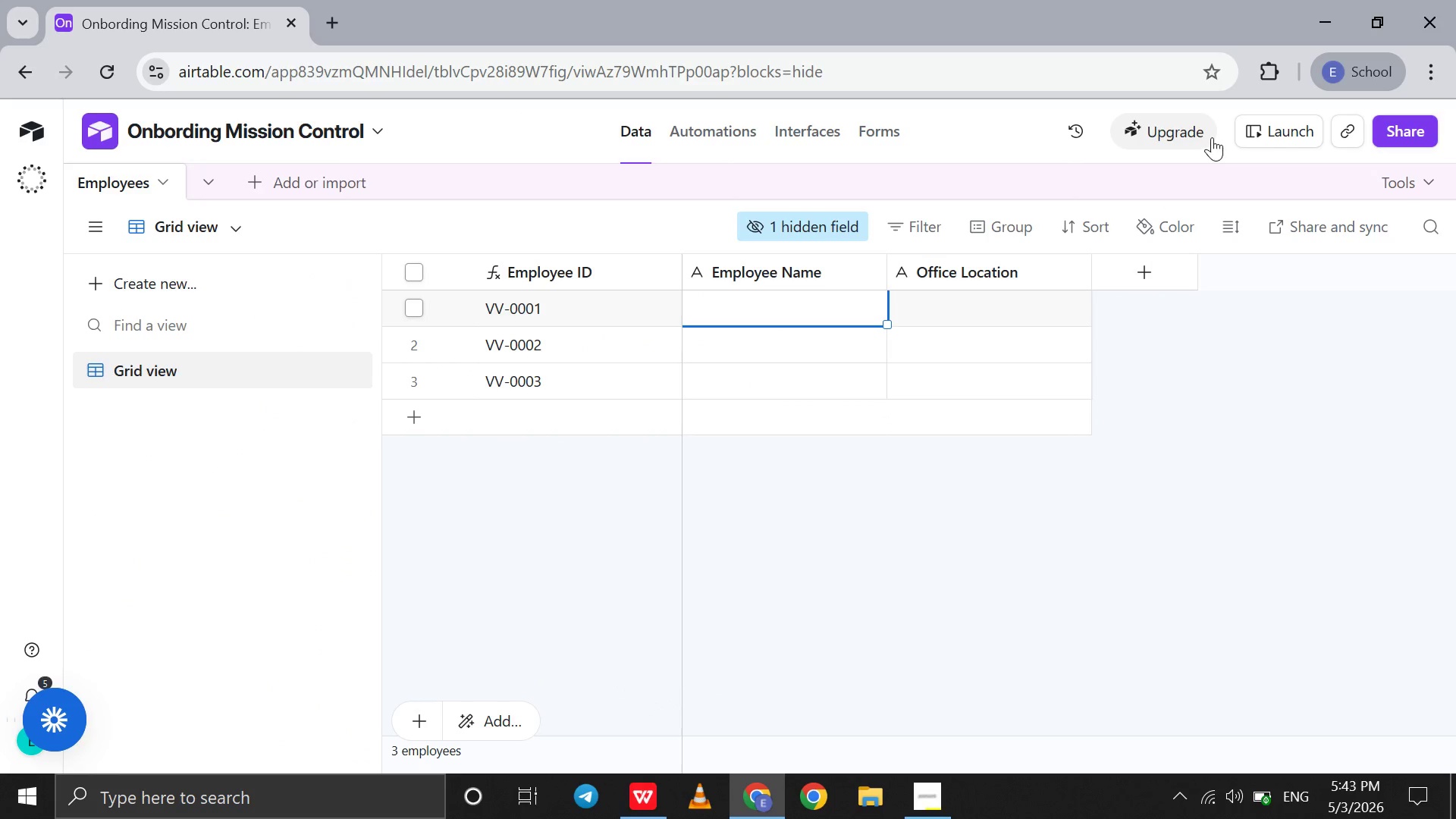 
left_click([653, 794])
 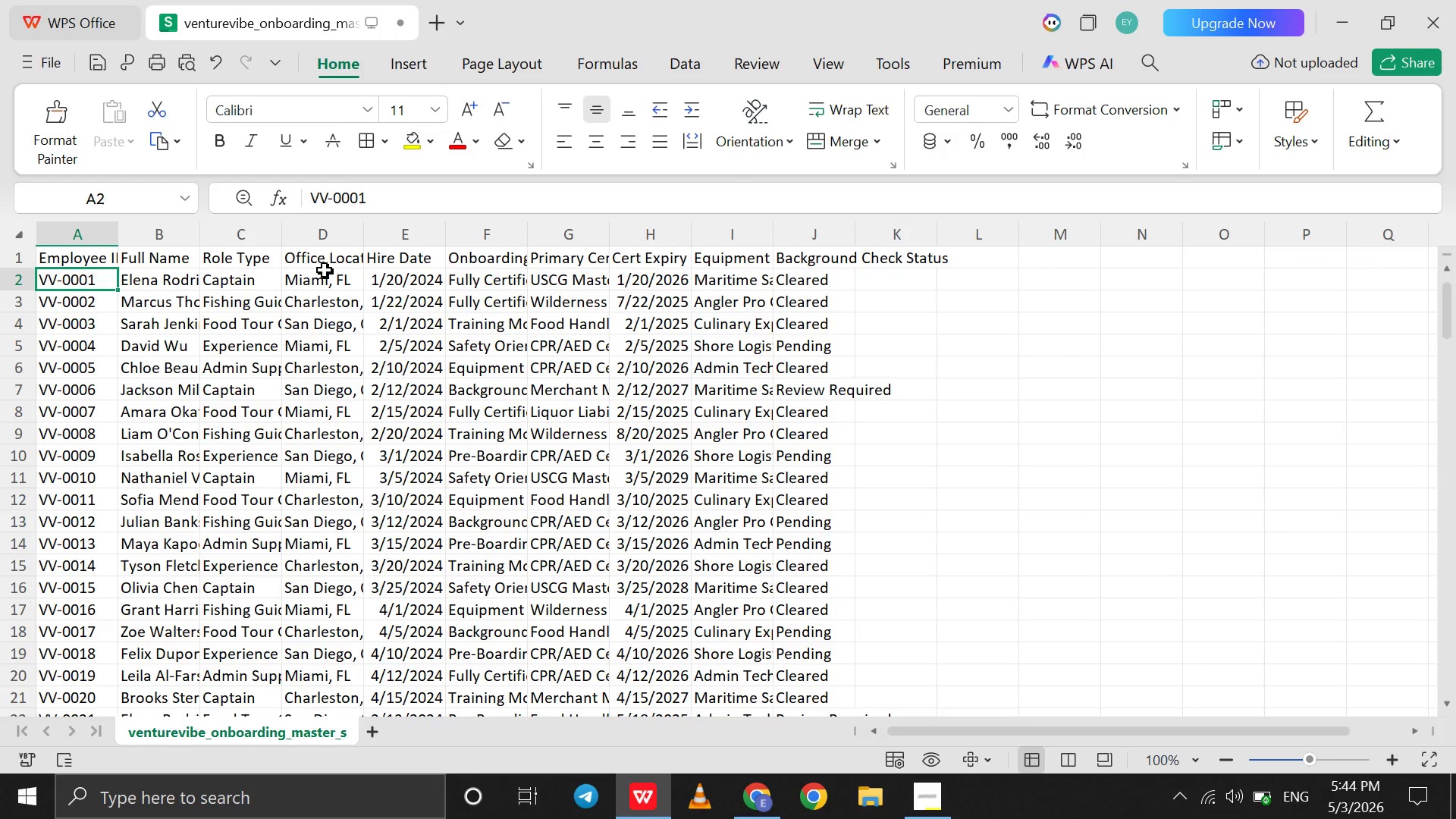 
left_click([323, 281])
 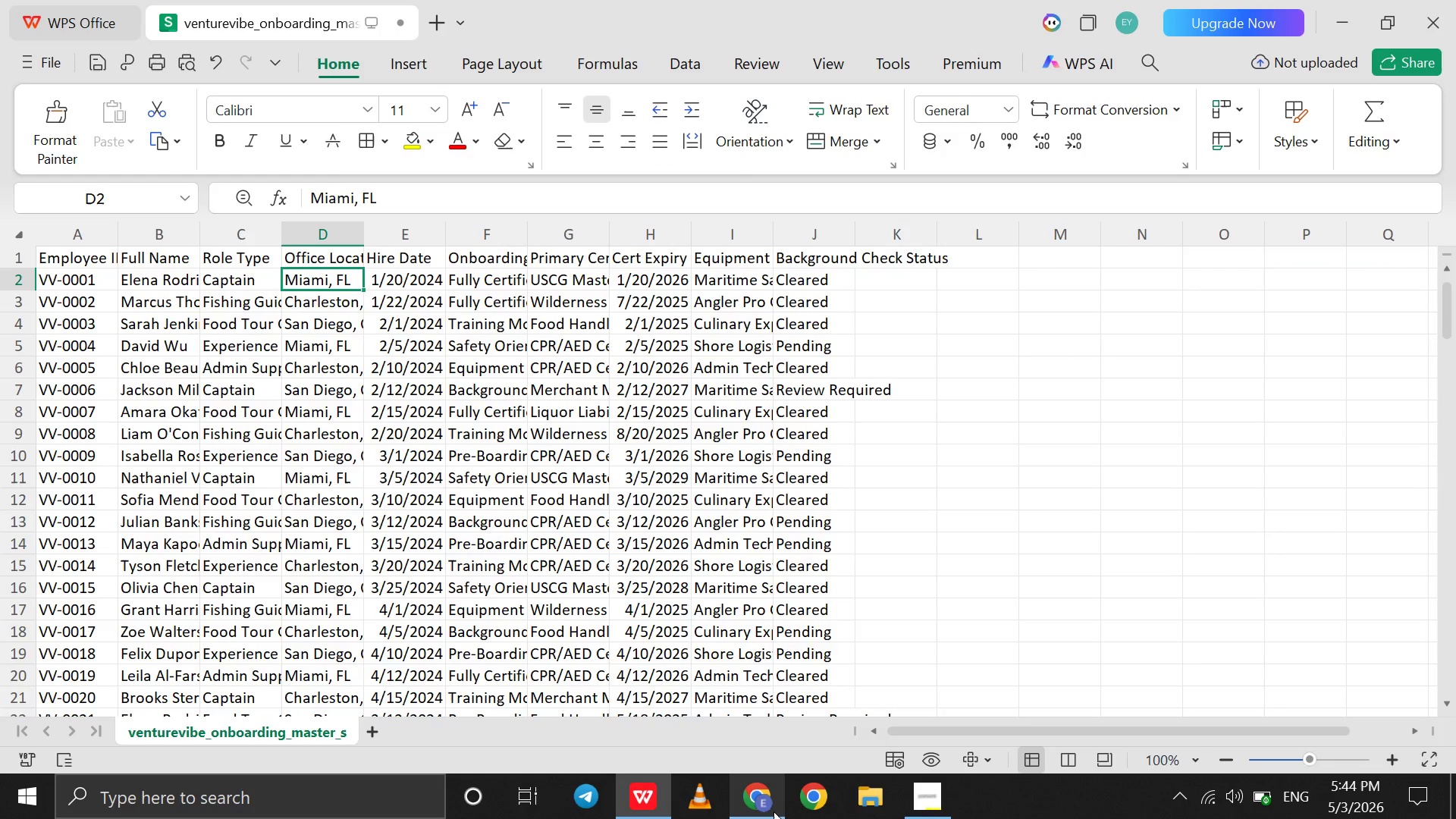 
left_click([768, 808])
 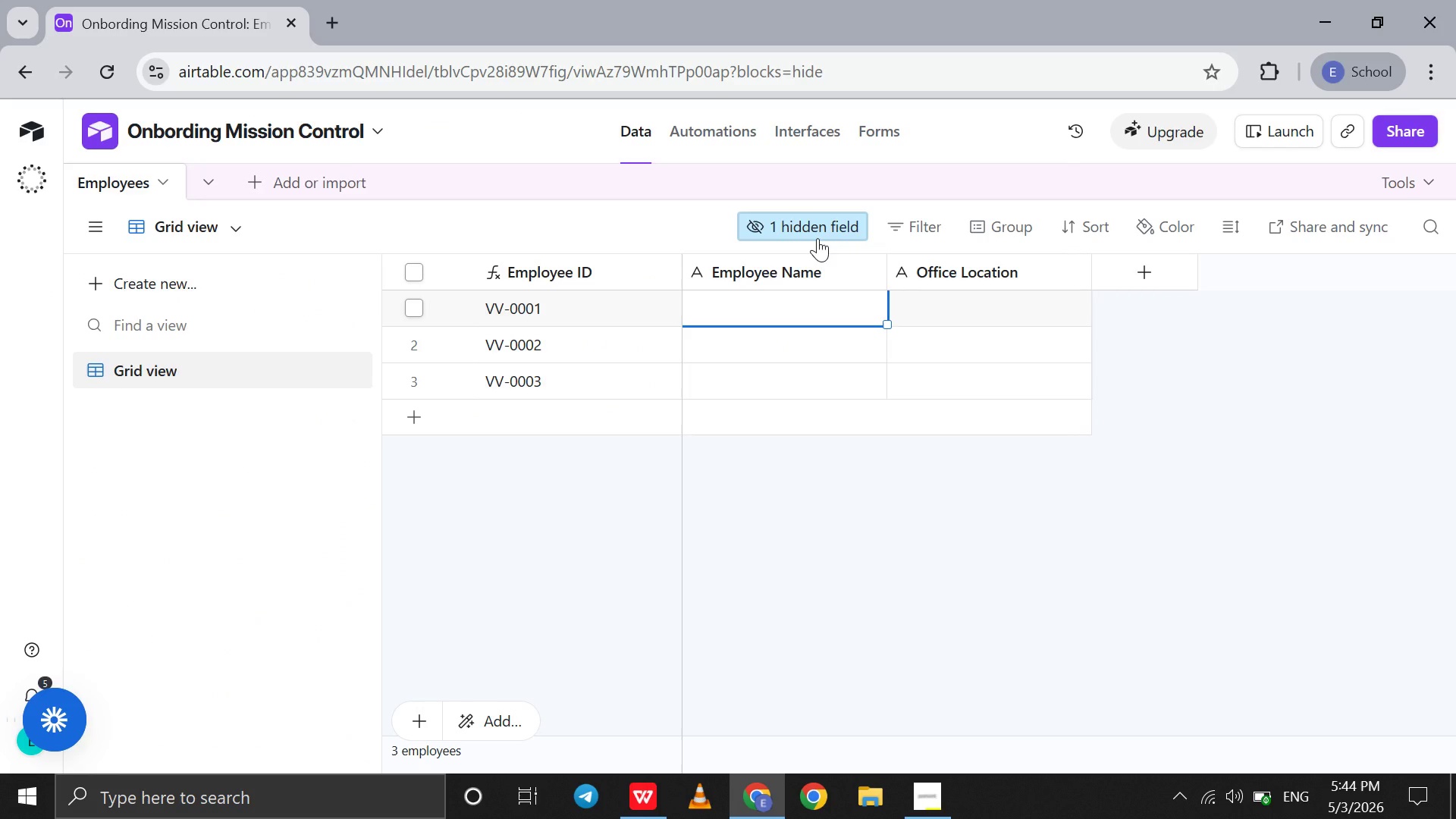 
type(Miami,FL)
 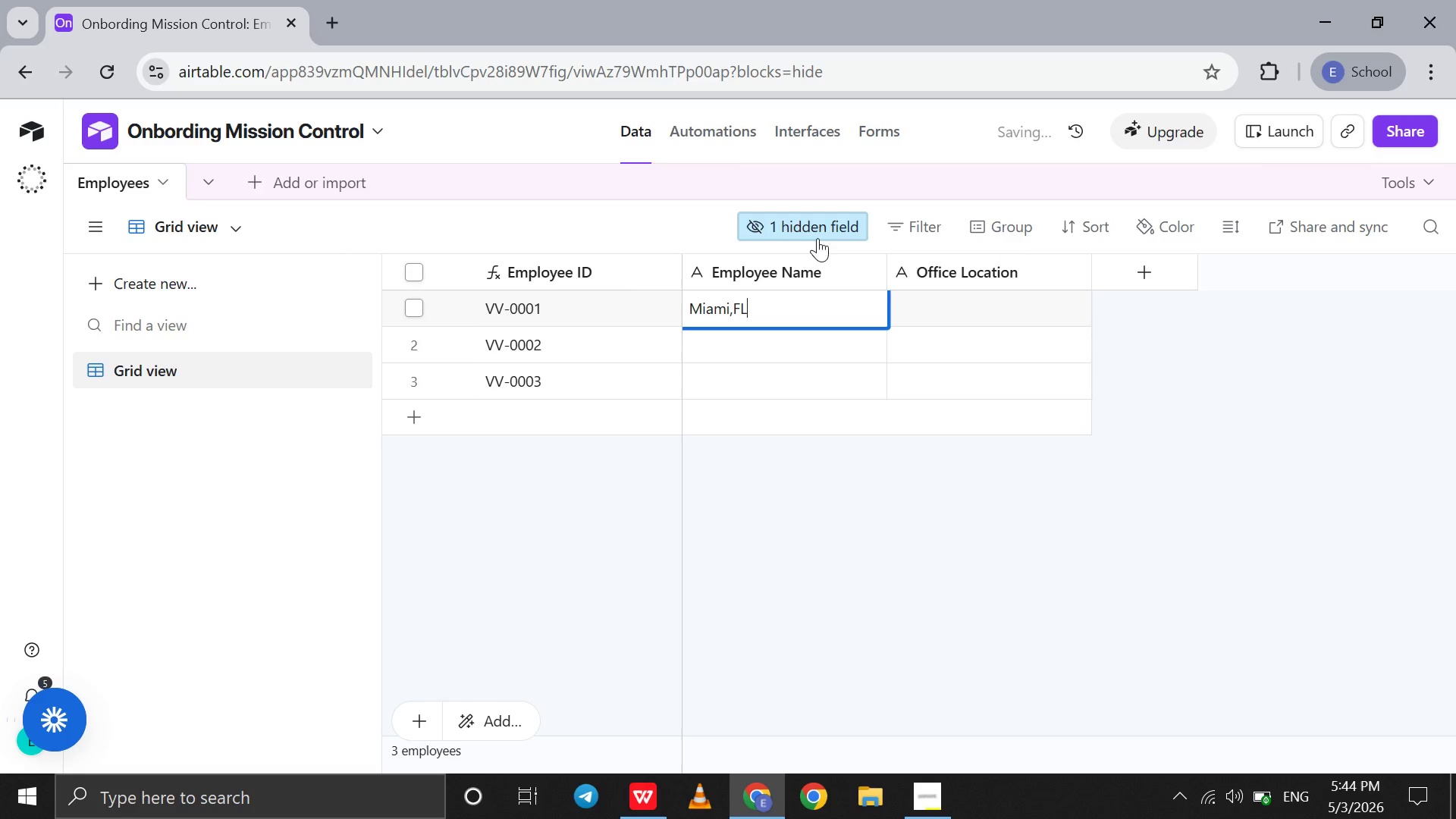 
key(ArrowLeft)
 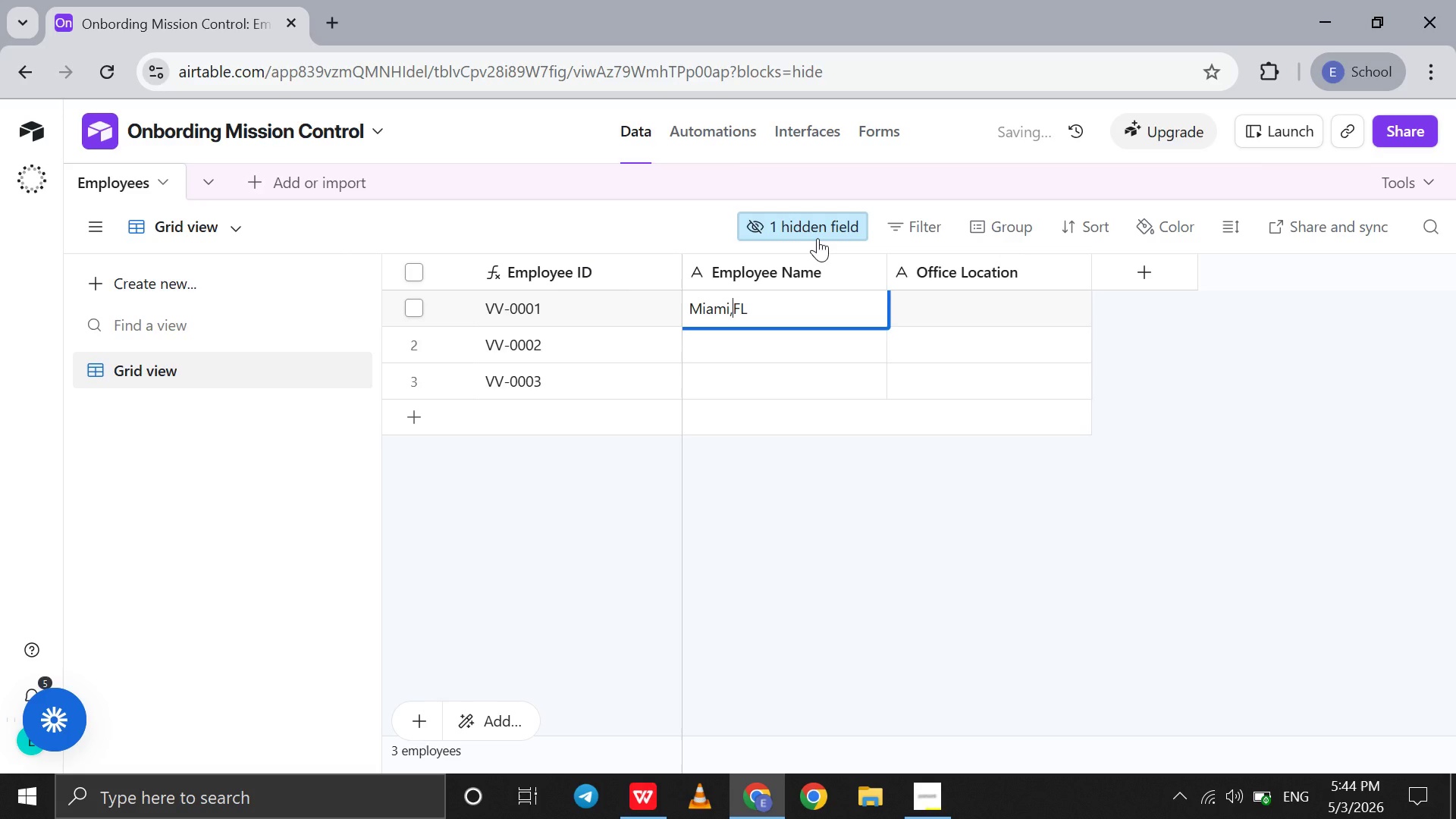 
key(ArrowLeft)
 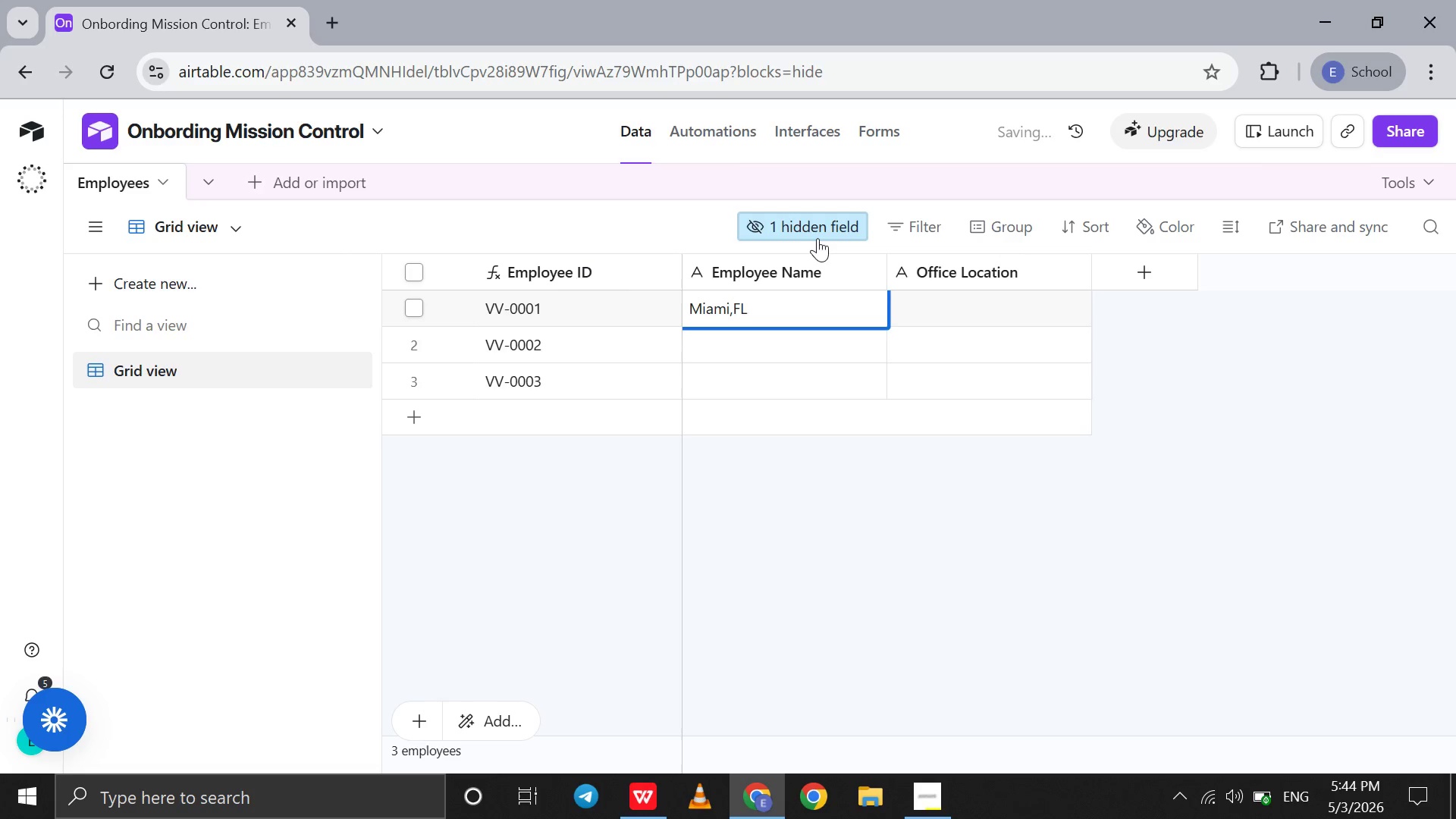 
key(Space)
 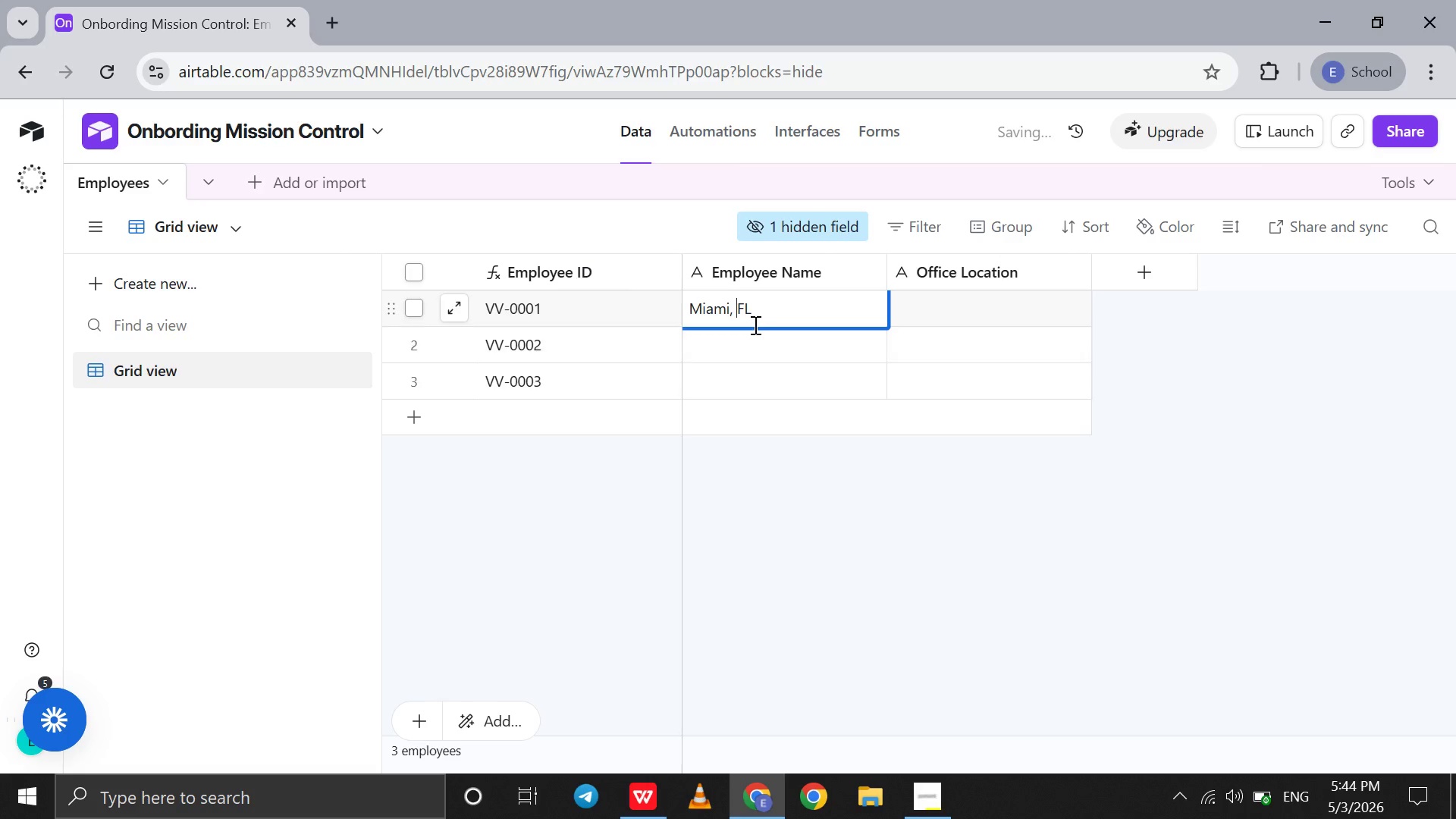 
left_click([766, 318])
 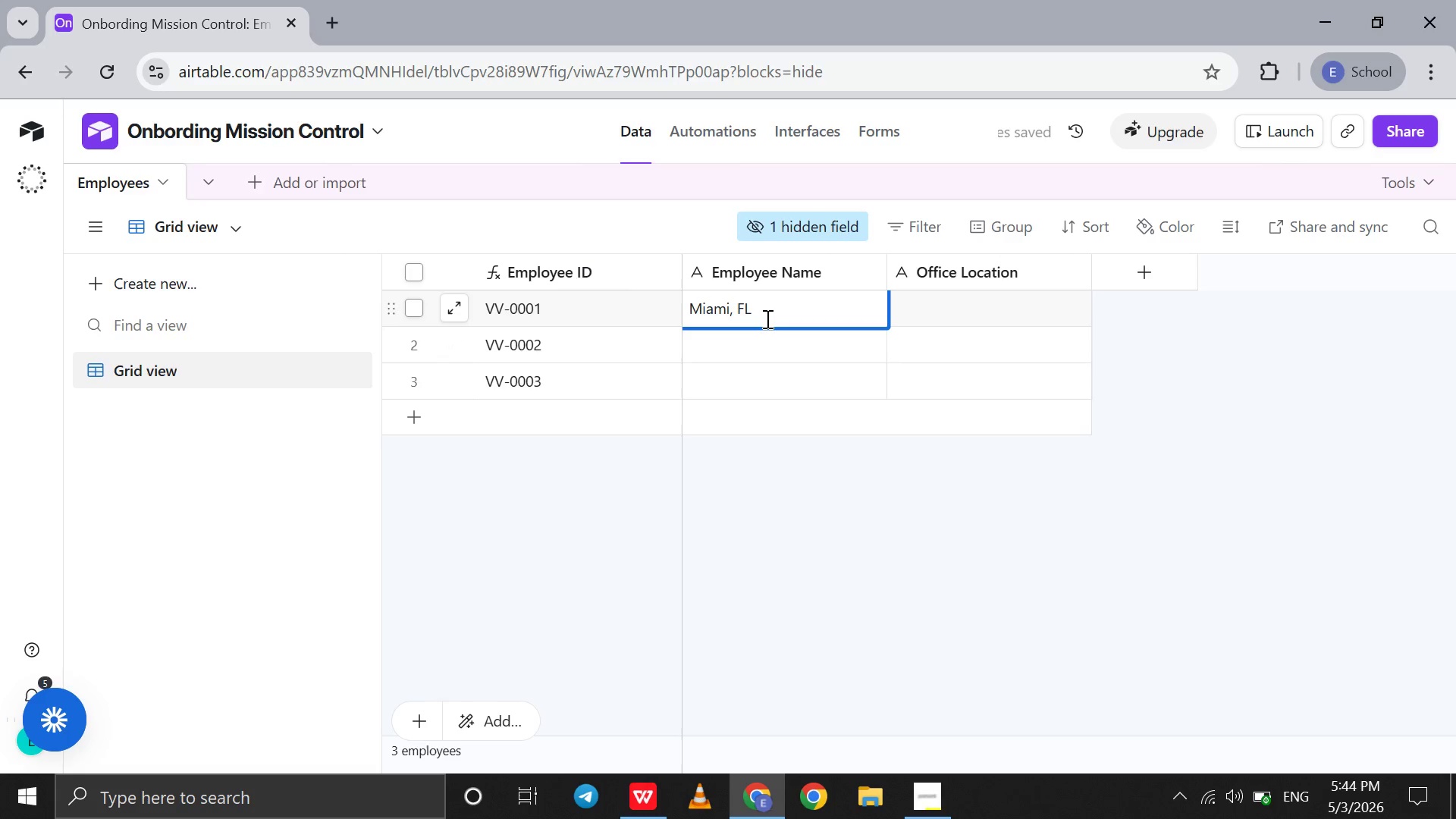 
left_click_drag(start_coordinate=[766, 318], to_coordinate=[690, 313])
 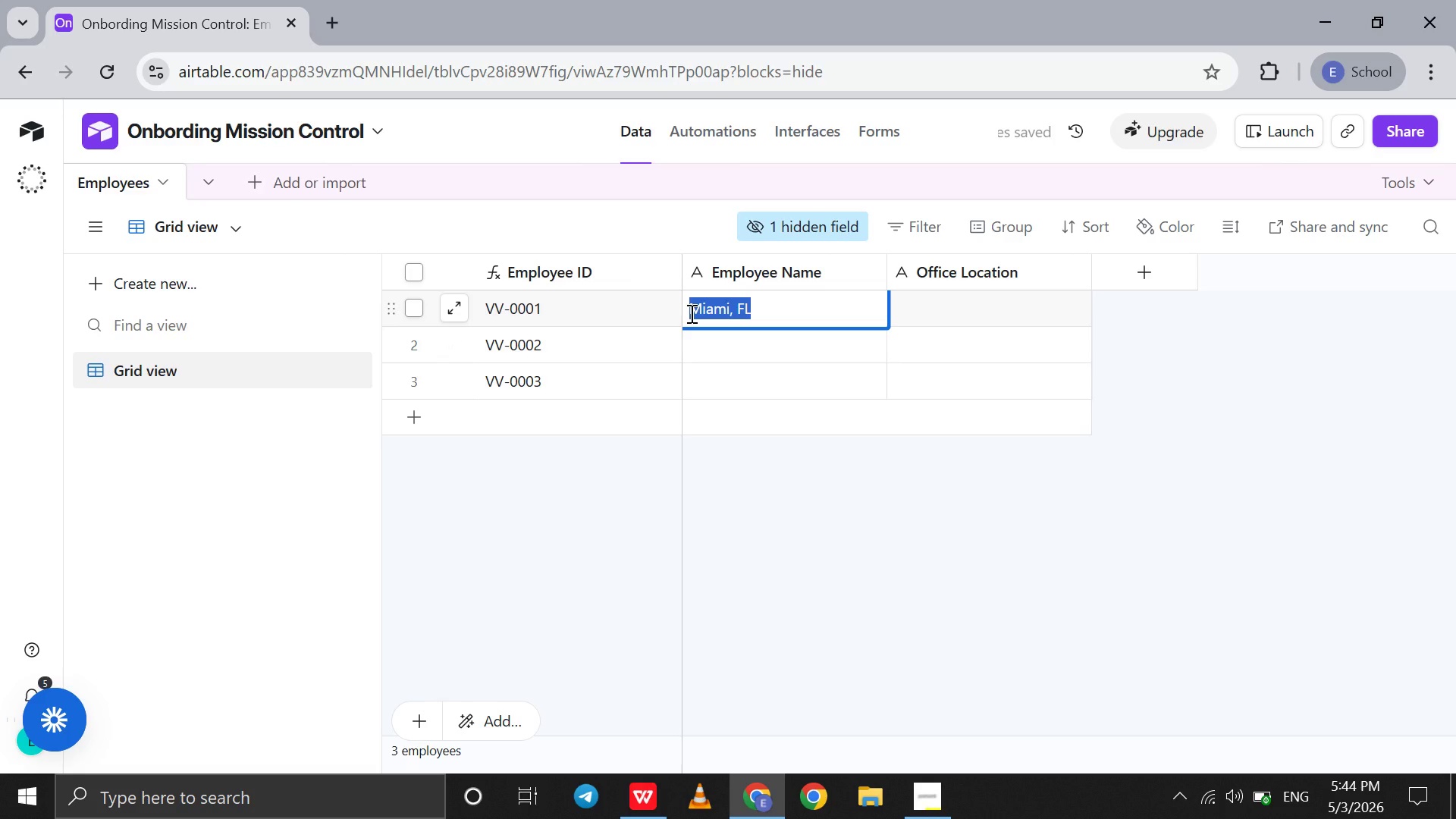 
key(Control+ControlLeft)
 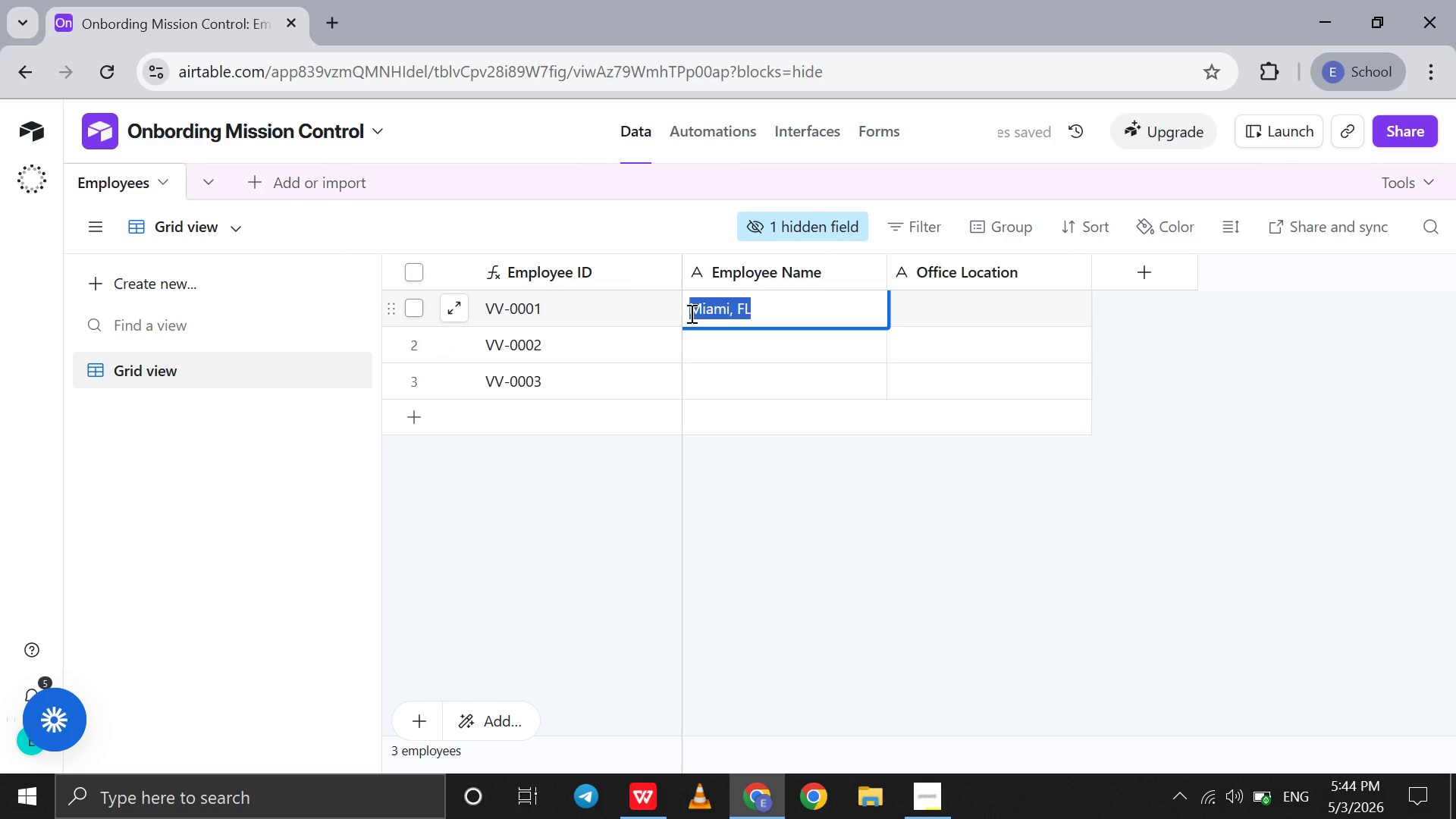 
key(Control+C)
 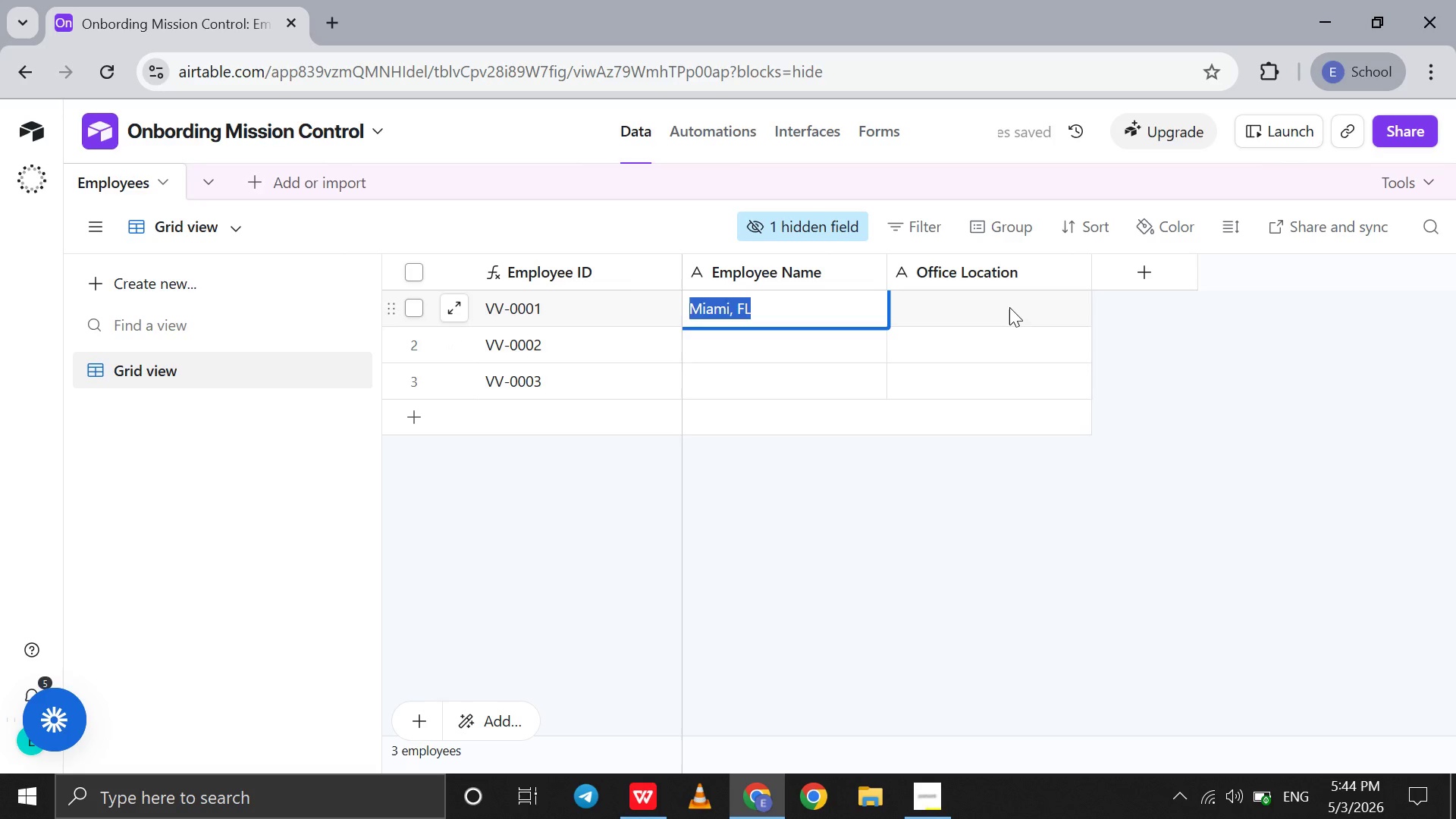 
left_click([1009, 307])
 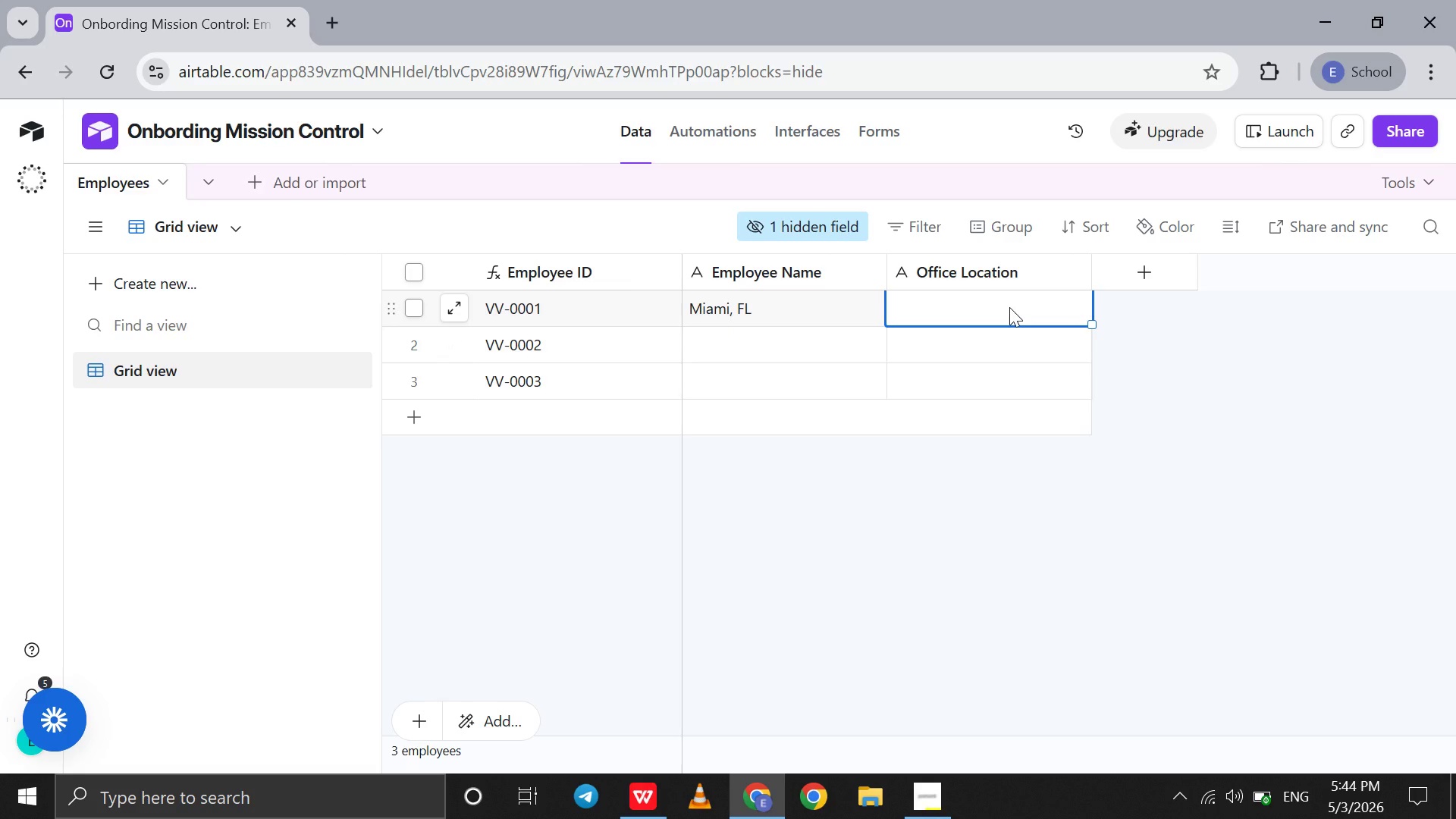 
key(Control+V)
 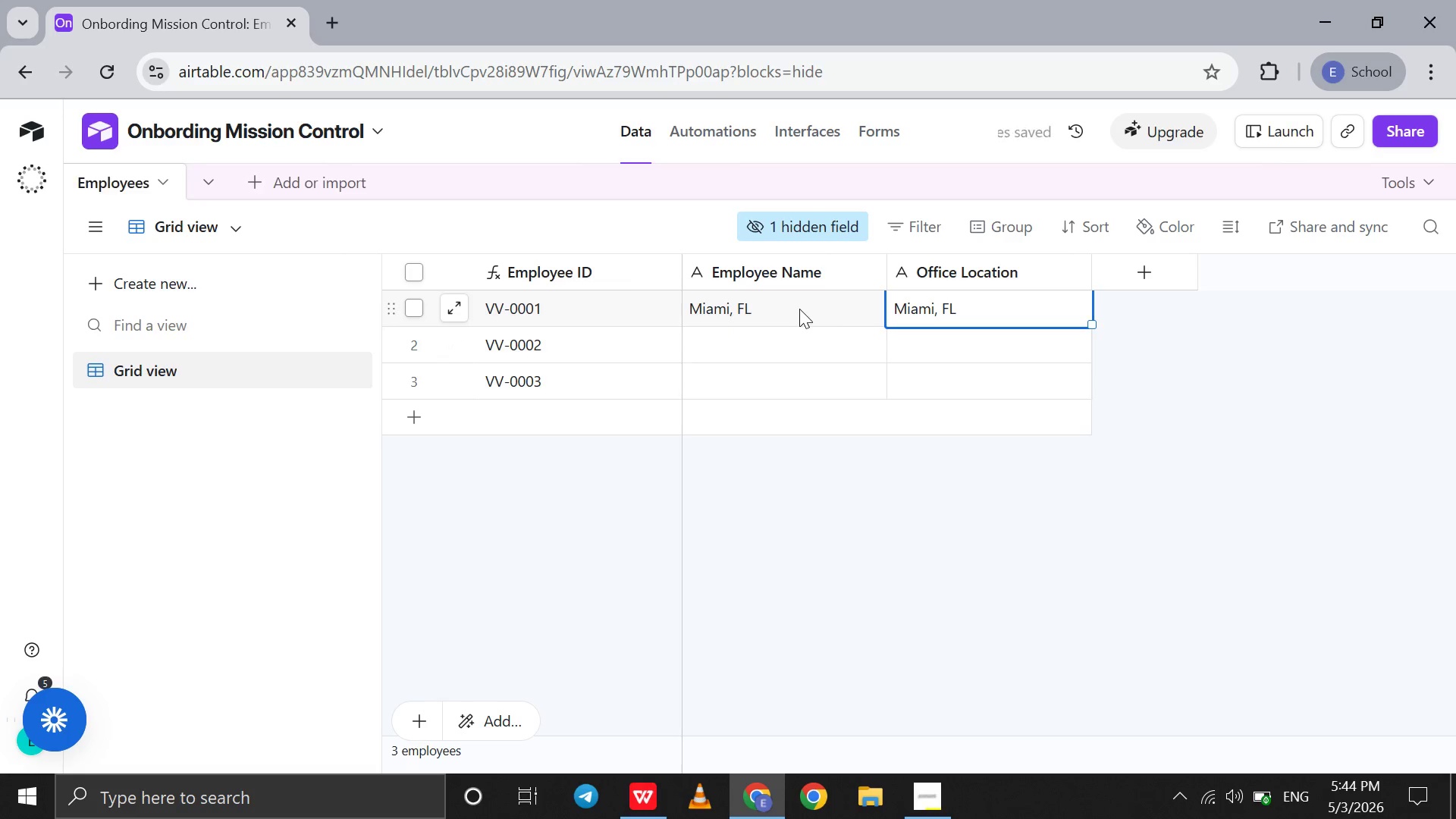 
left_click([798, 307])
 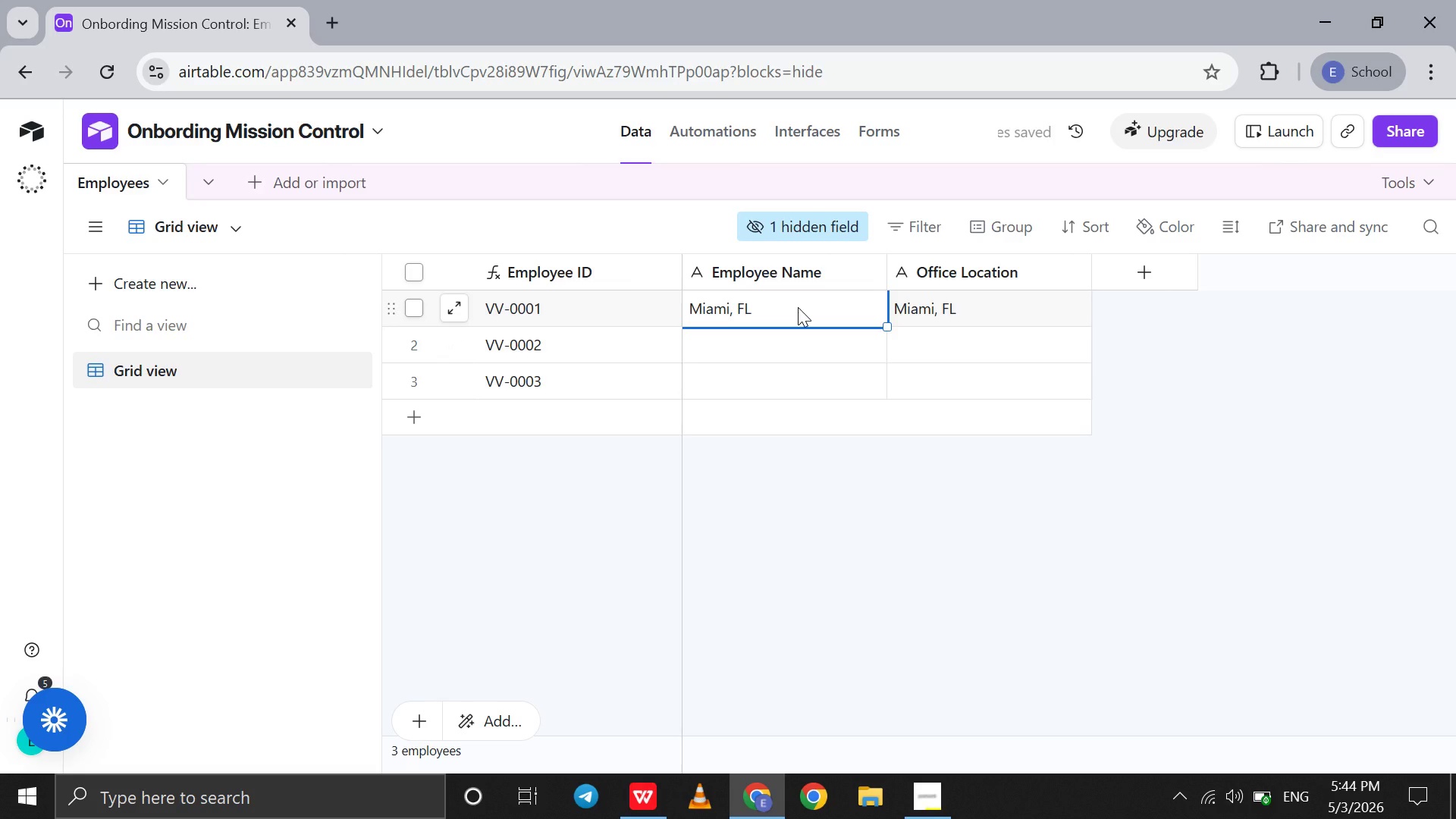 
key(Backspace)
 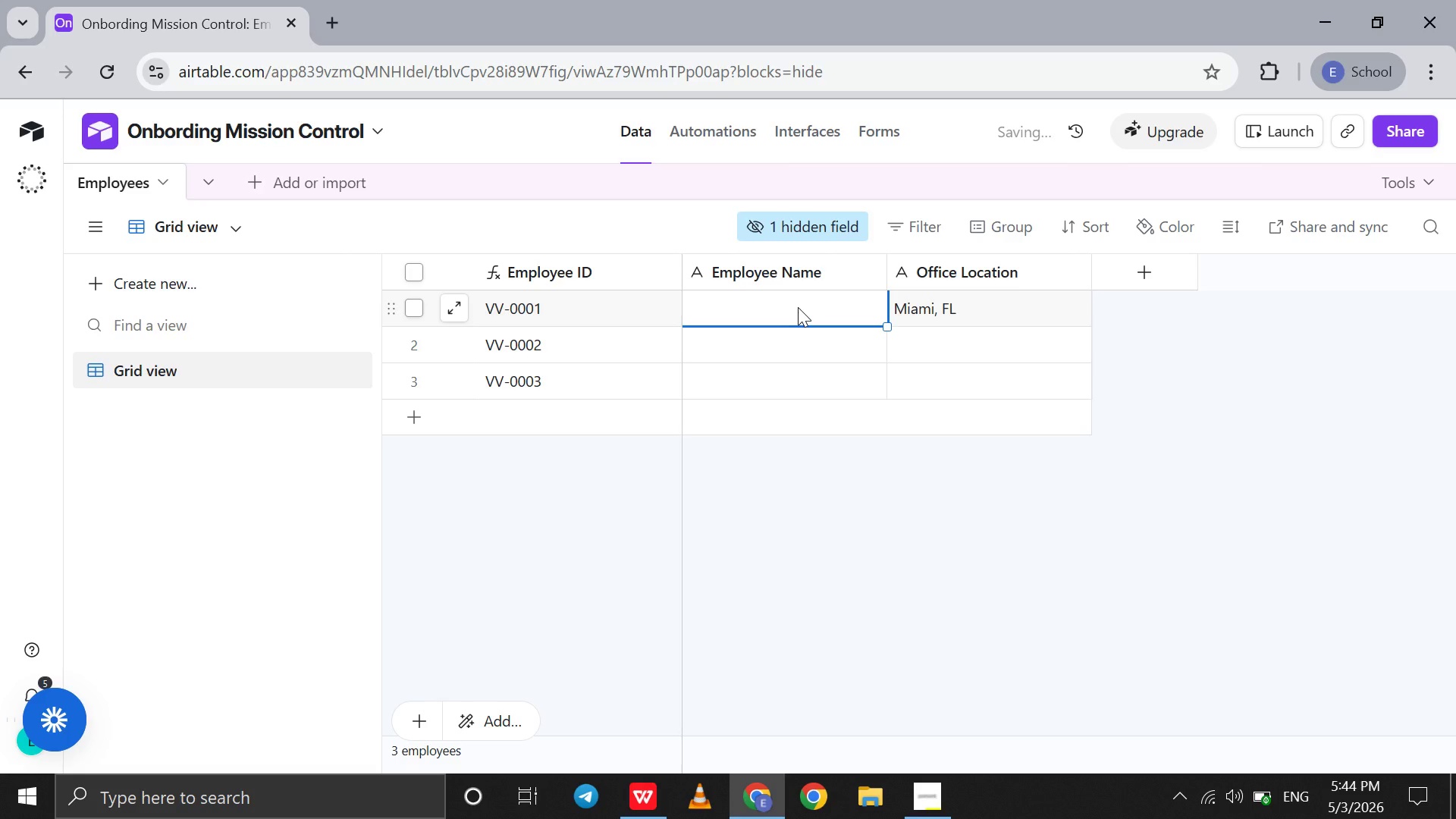 
key(Backspace)
 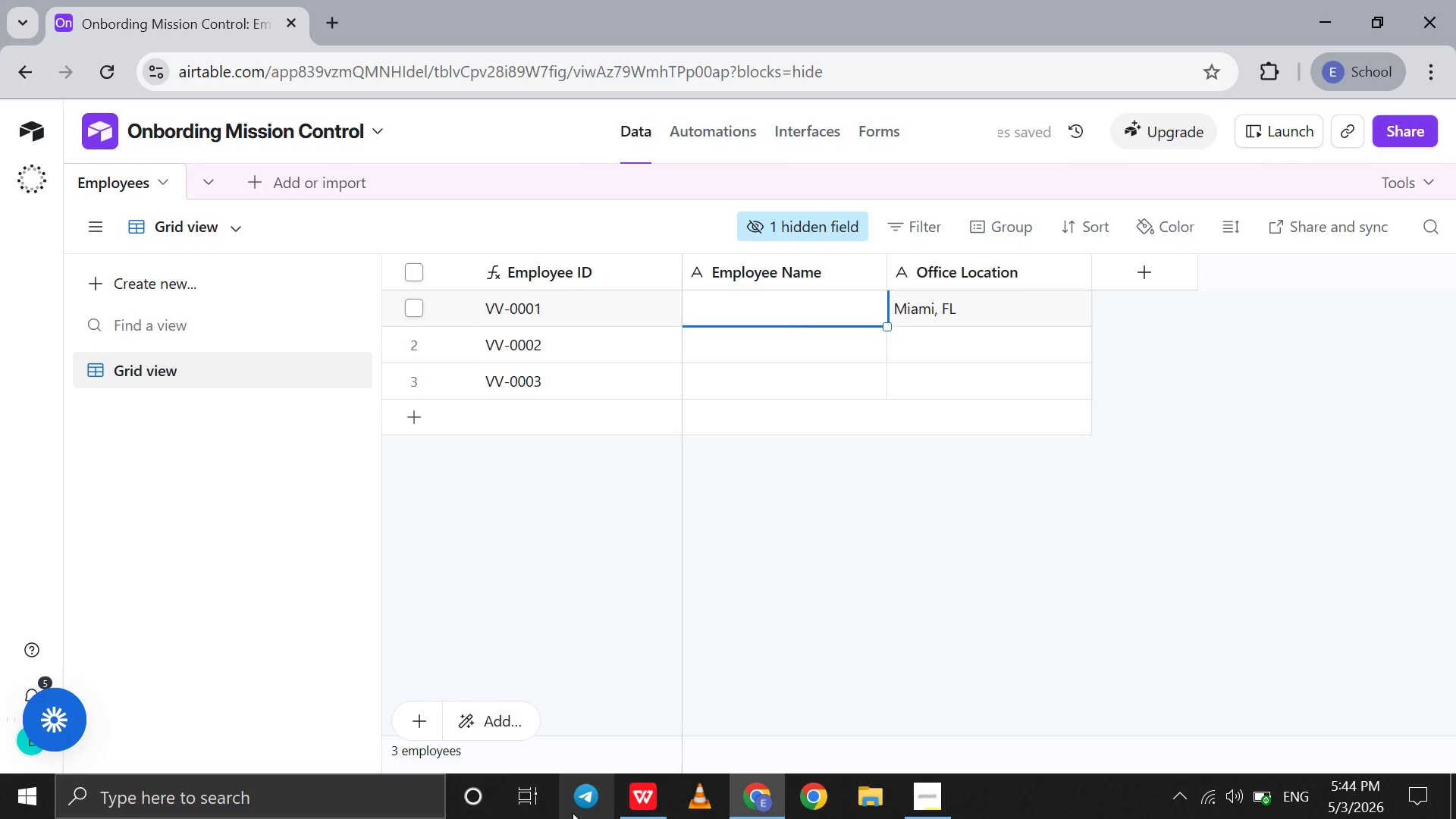 
mouse_move([633, 753])
 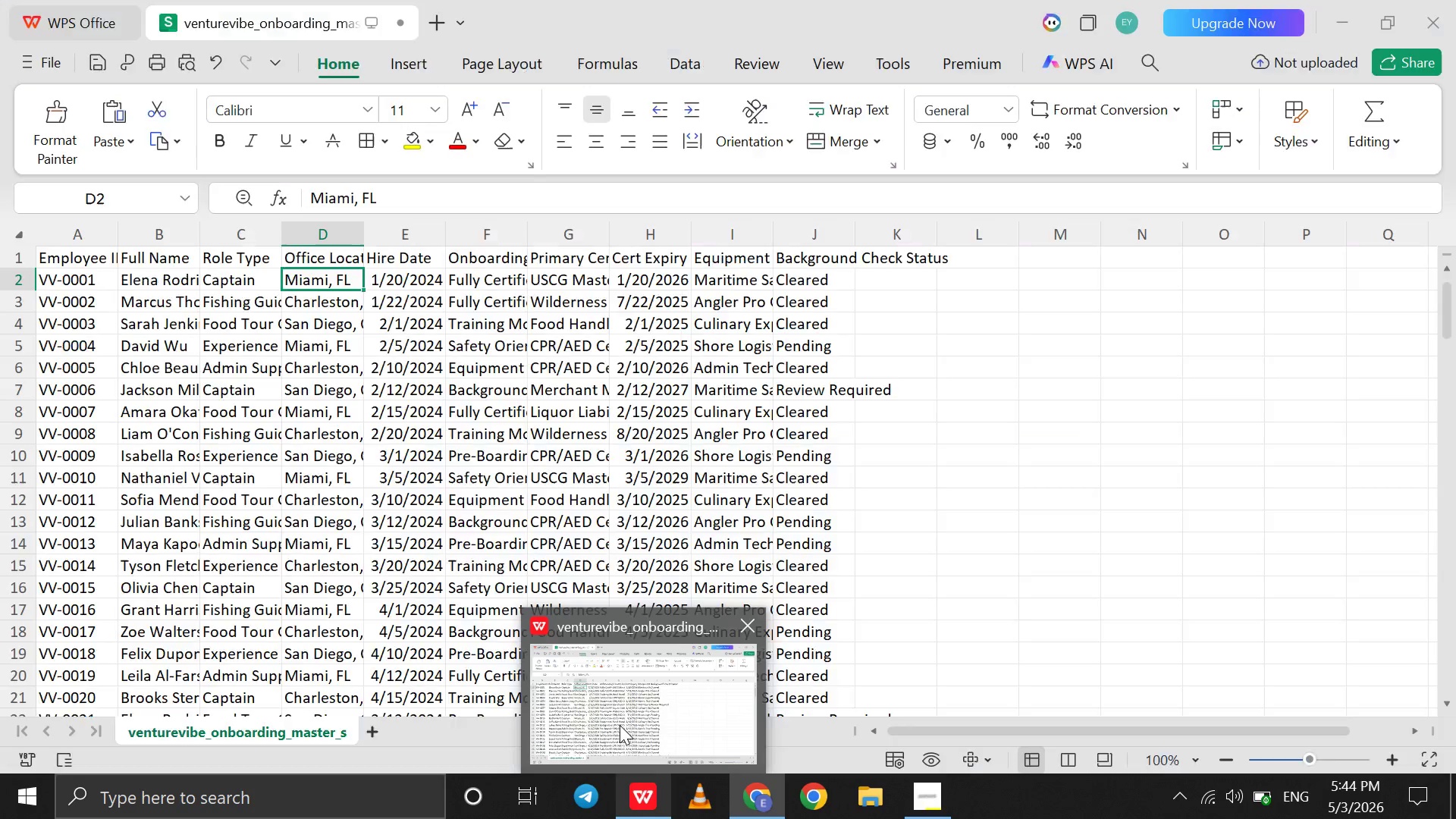 
left_click([620, 725])
 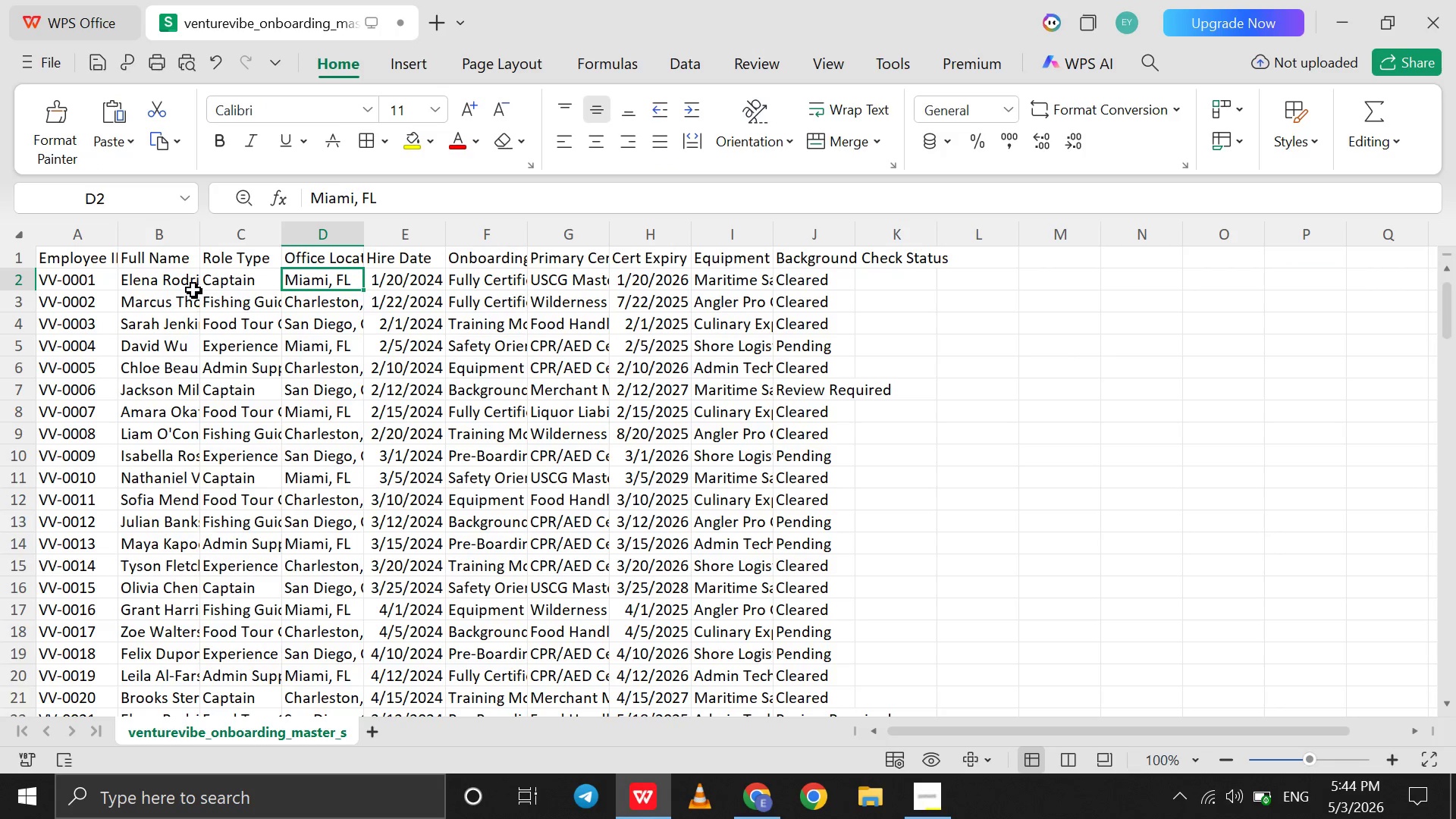 
wait(5.42)
 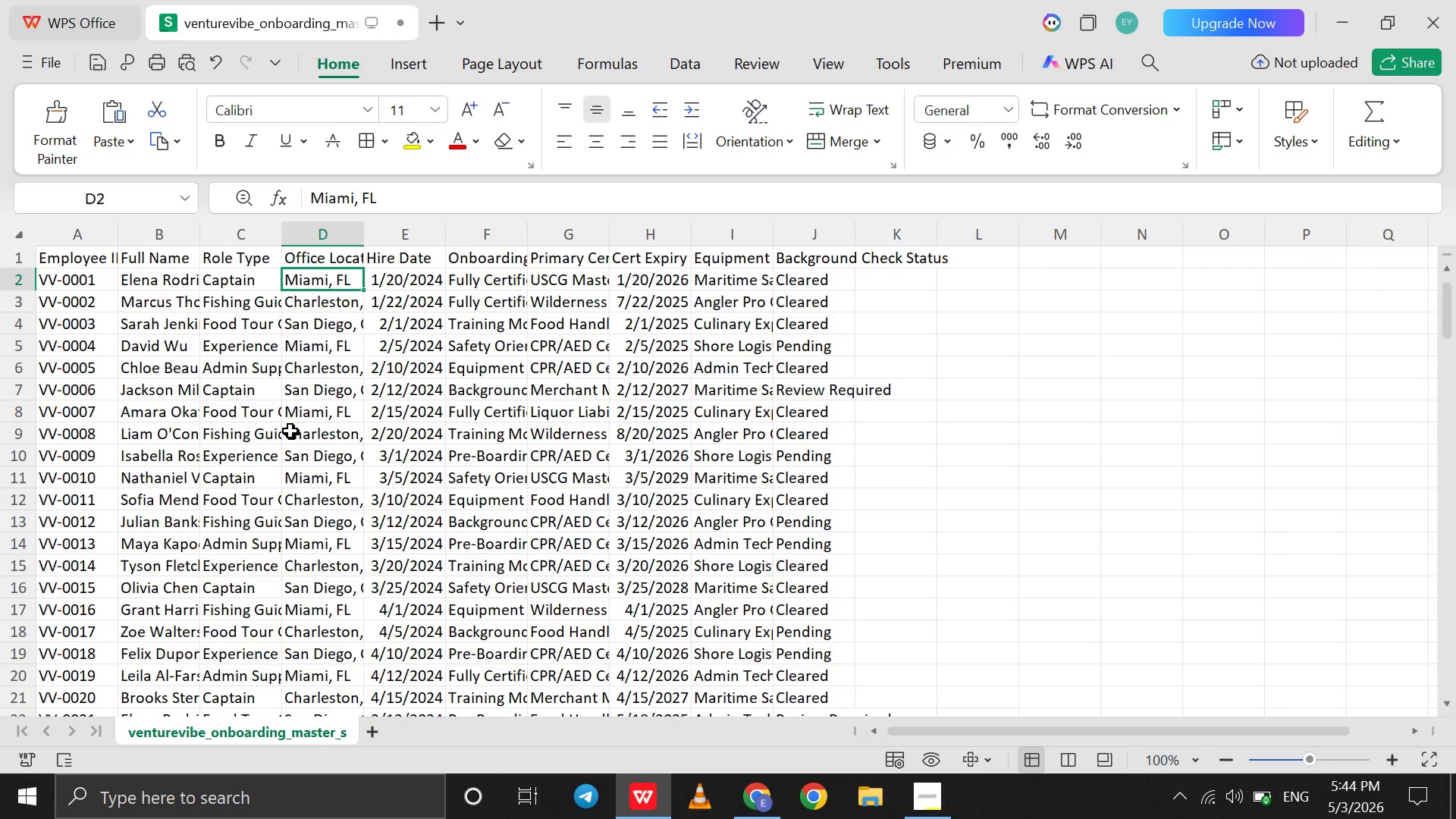 
left_click([176, 281])
 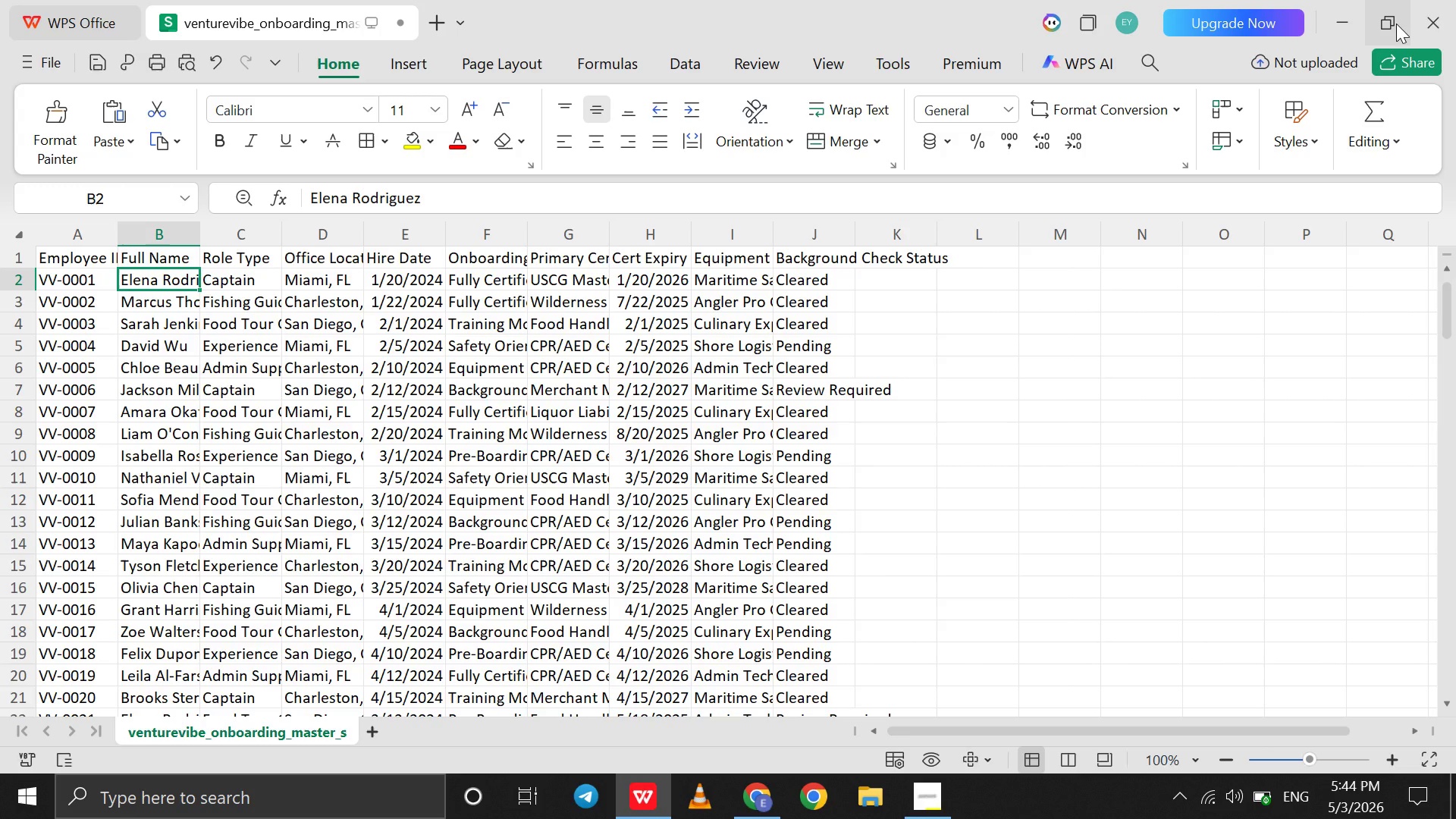 
wait(6.08)
 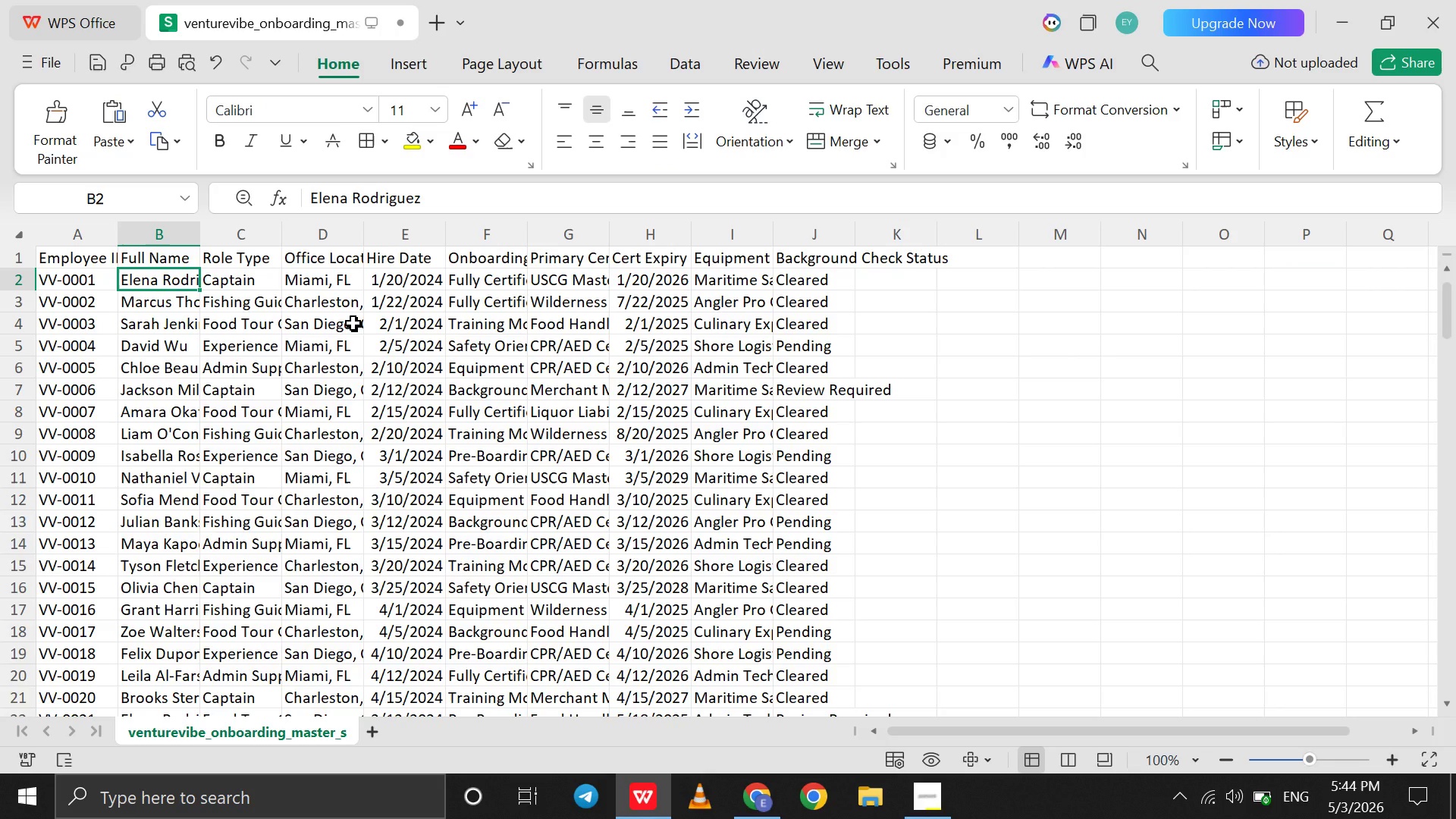 
left_click([1396, 24])
 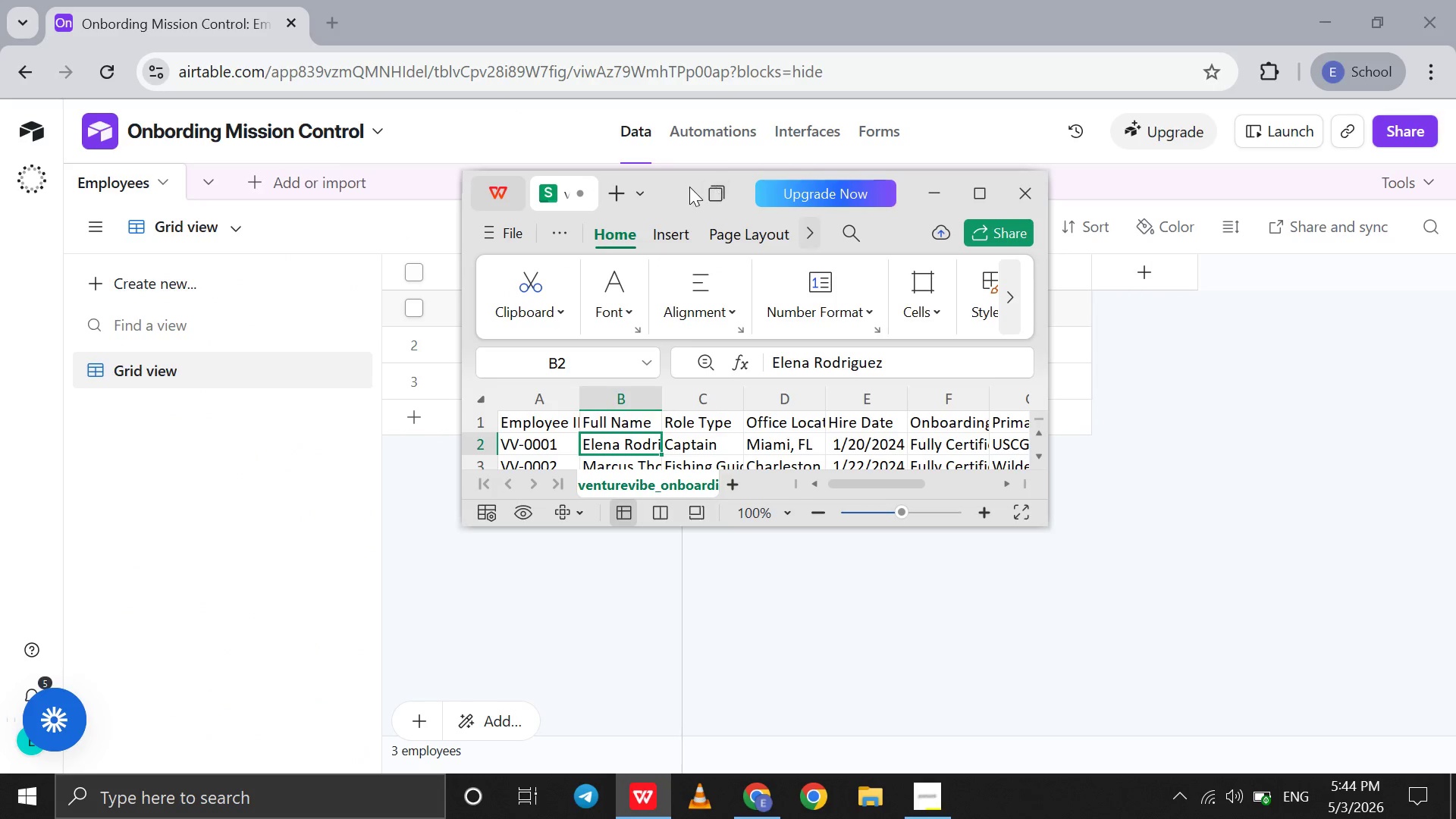 
left_click([682, 188])
 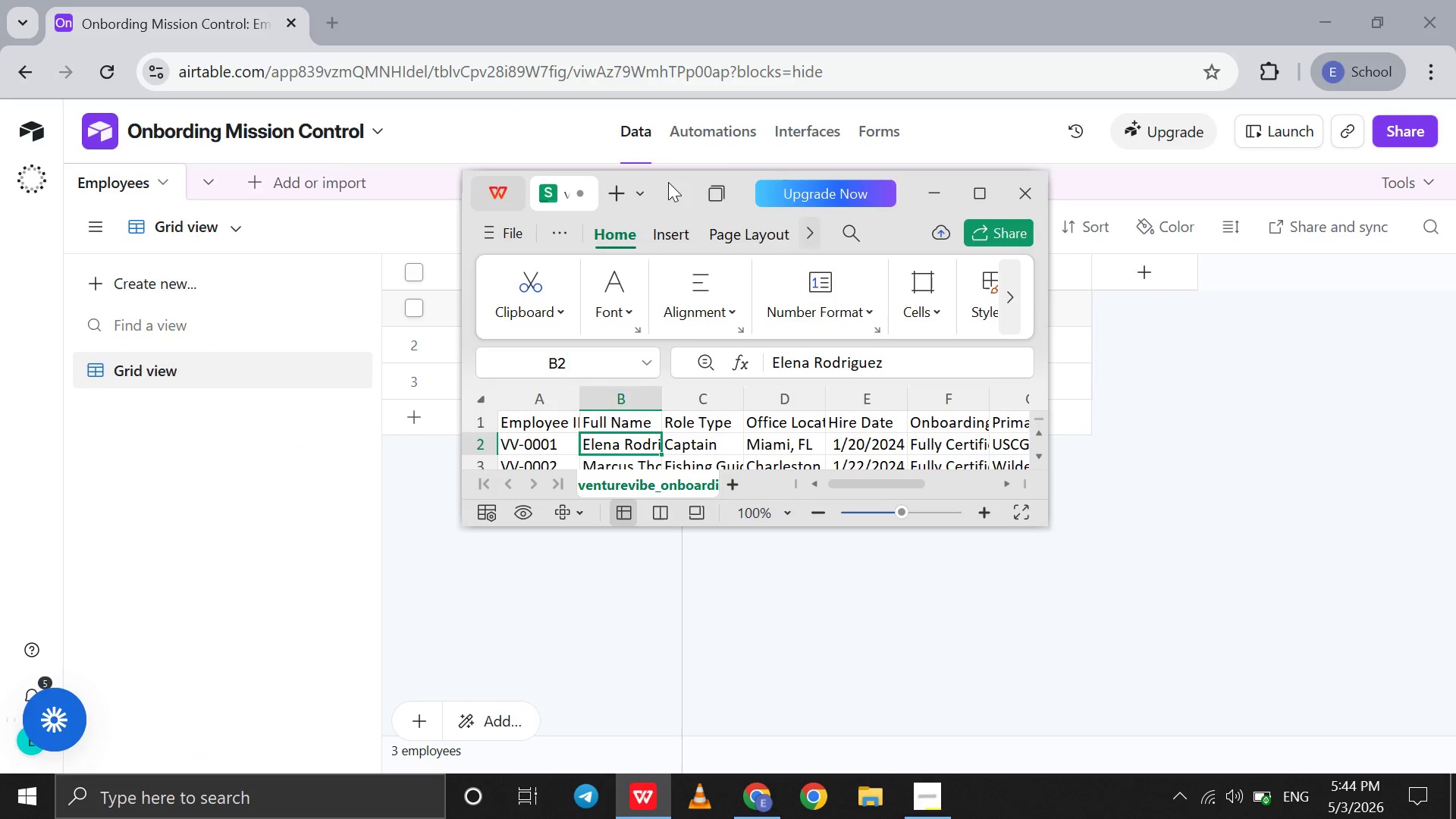 
left_click_drag(start_coordinate=[670, 183], to_coordinate=[539, 114])
 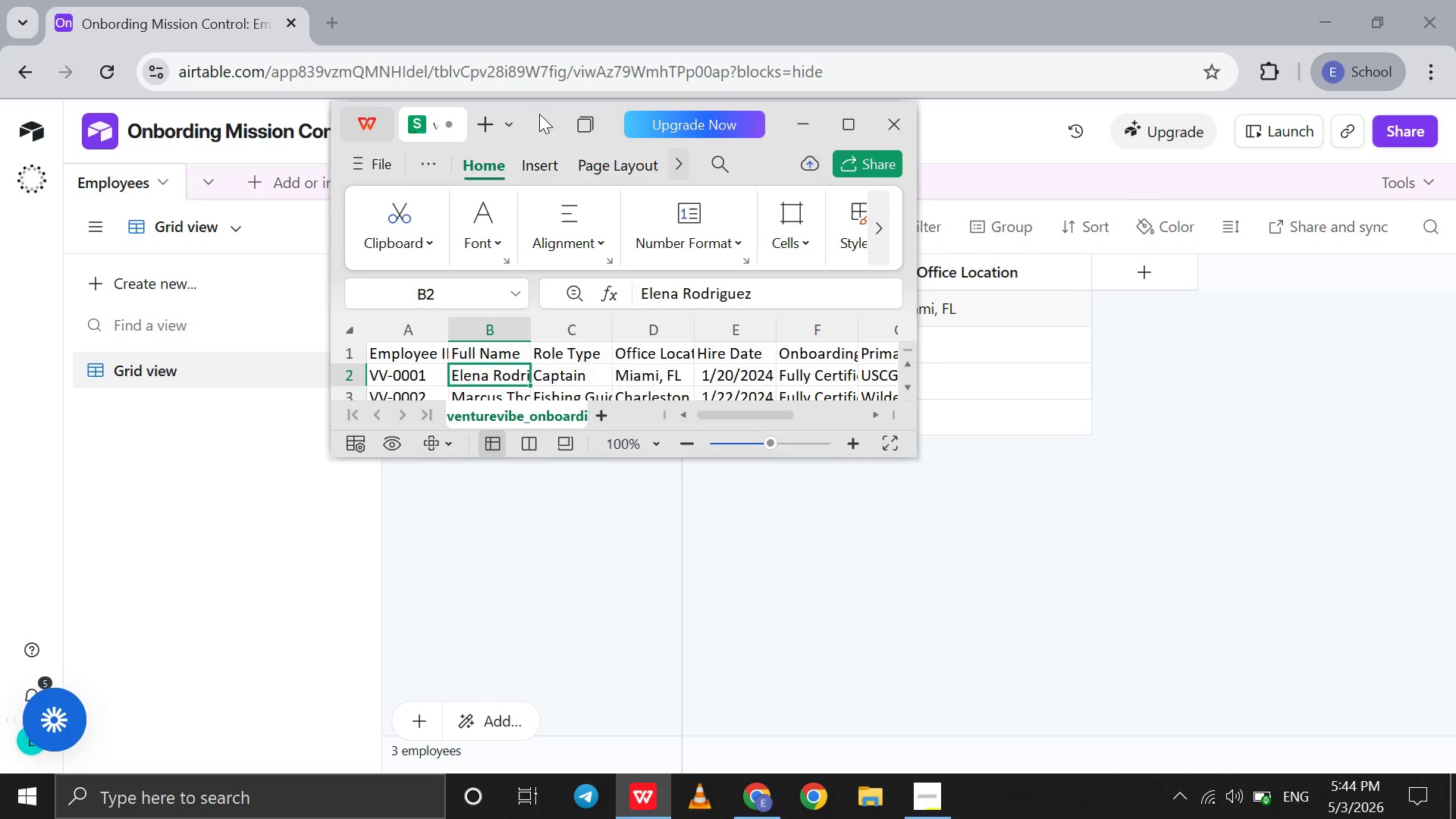 
left_click([539, 114])
 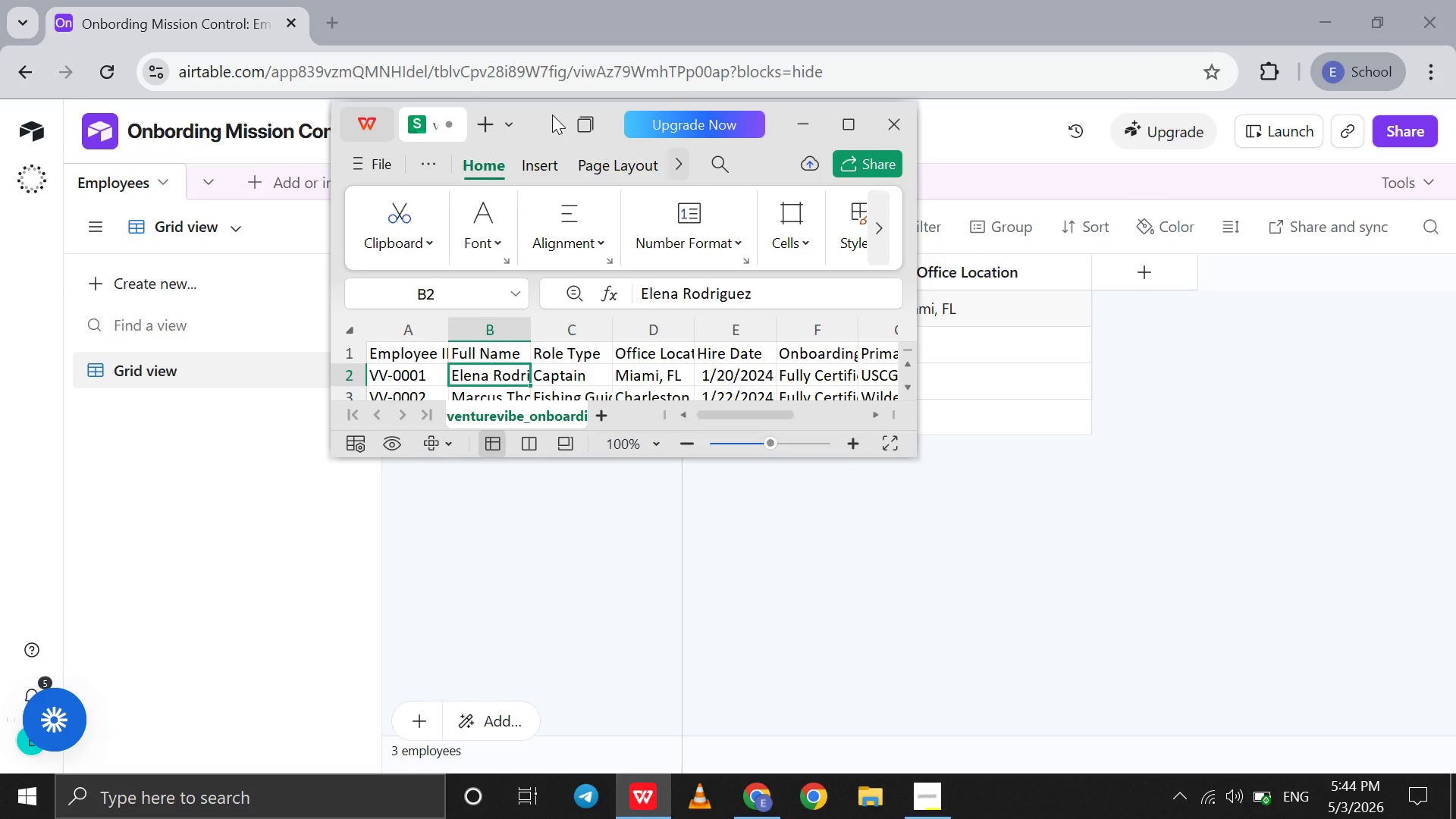 
left_click_drag(start_coordinate=[552, 115], to_coordinate=[223, 160])
 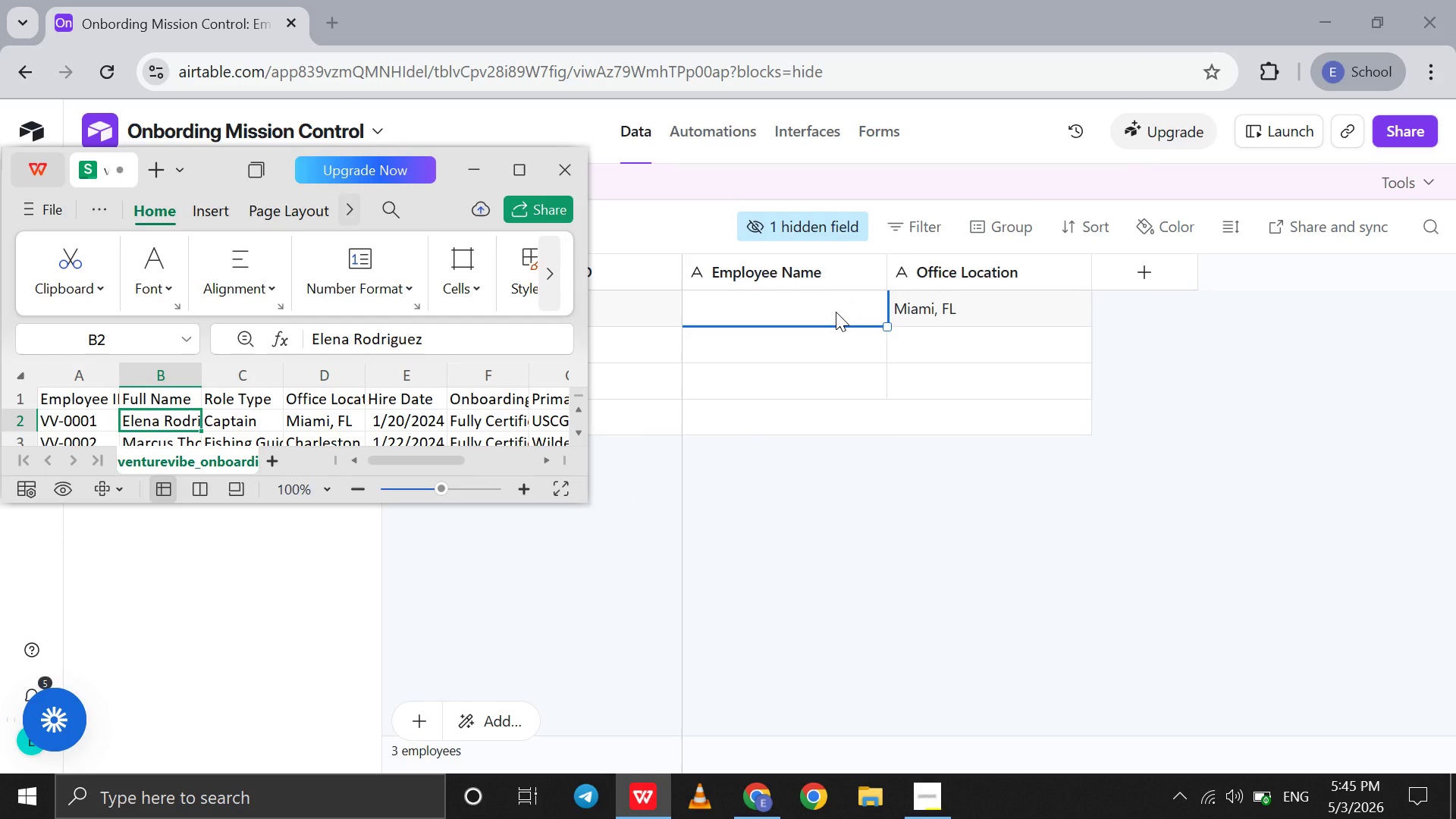 
left_click([836, 312])
 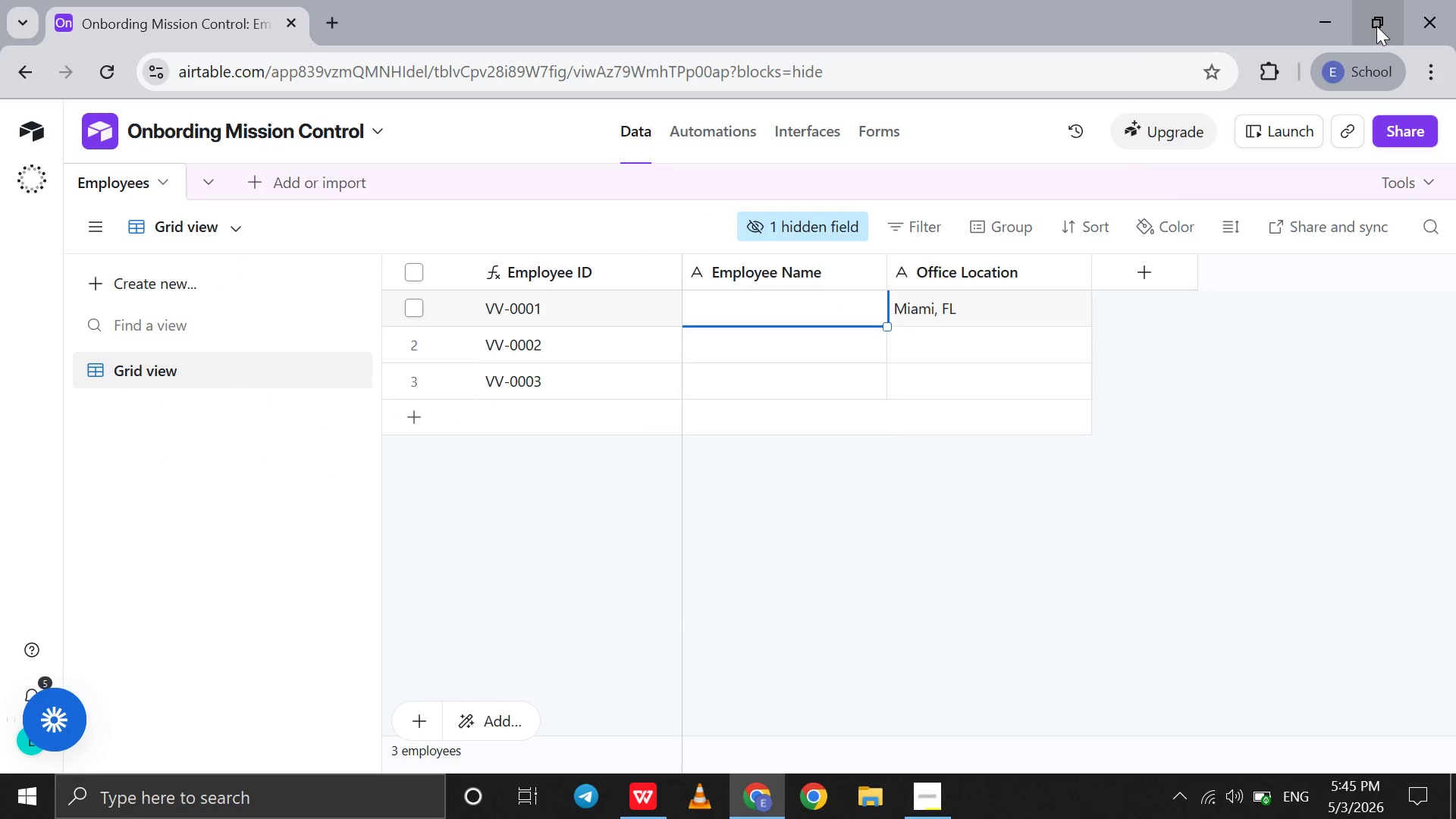 
left_click([1376, 26])
 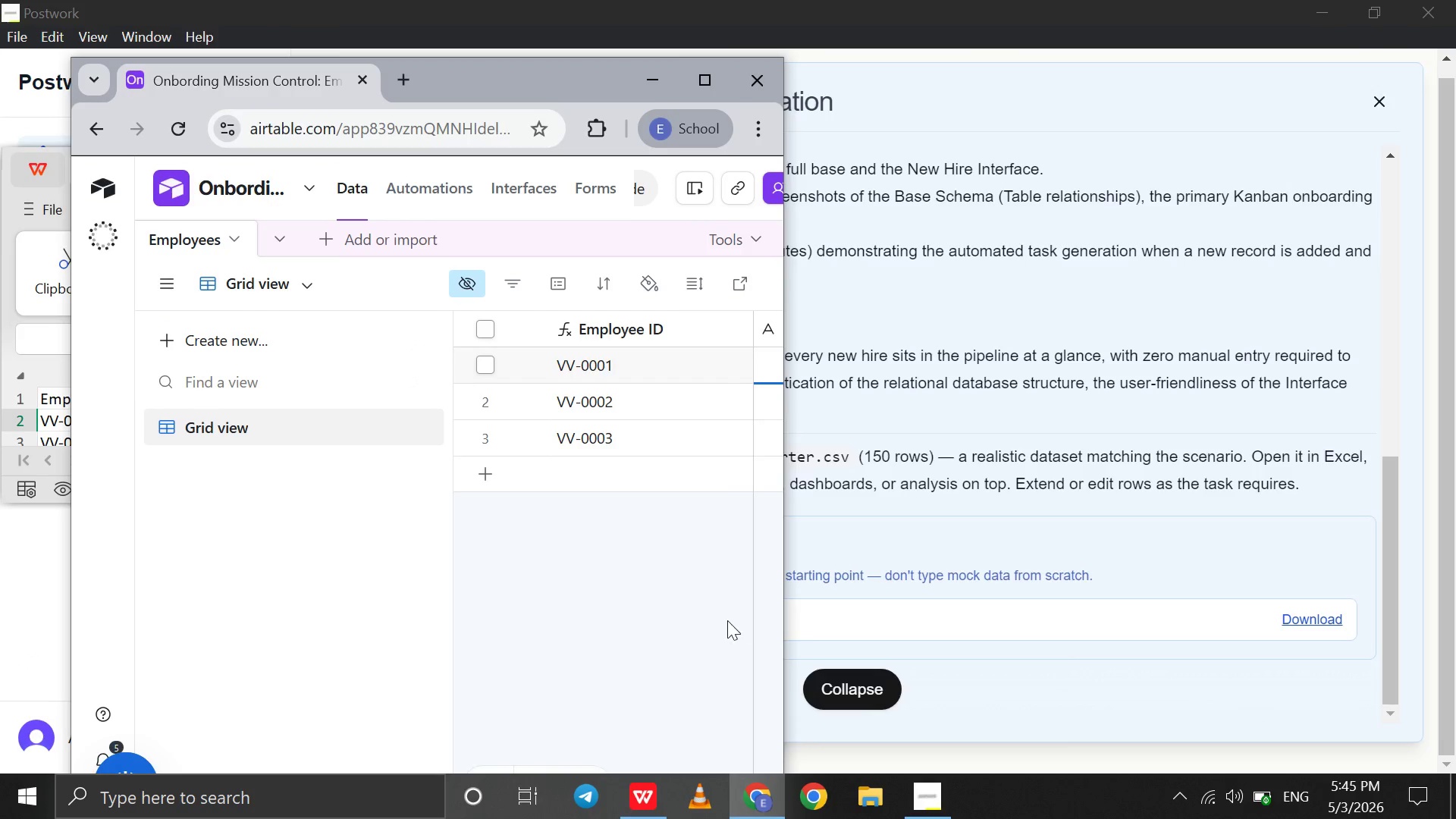 
wait(5.73)
 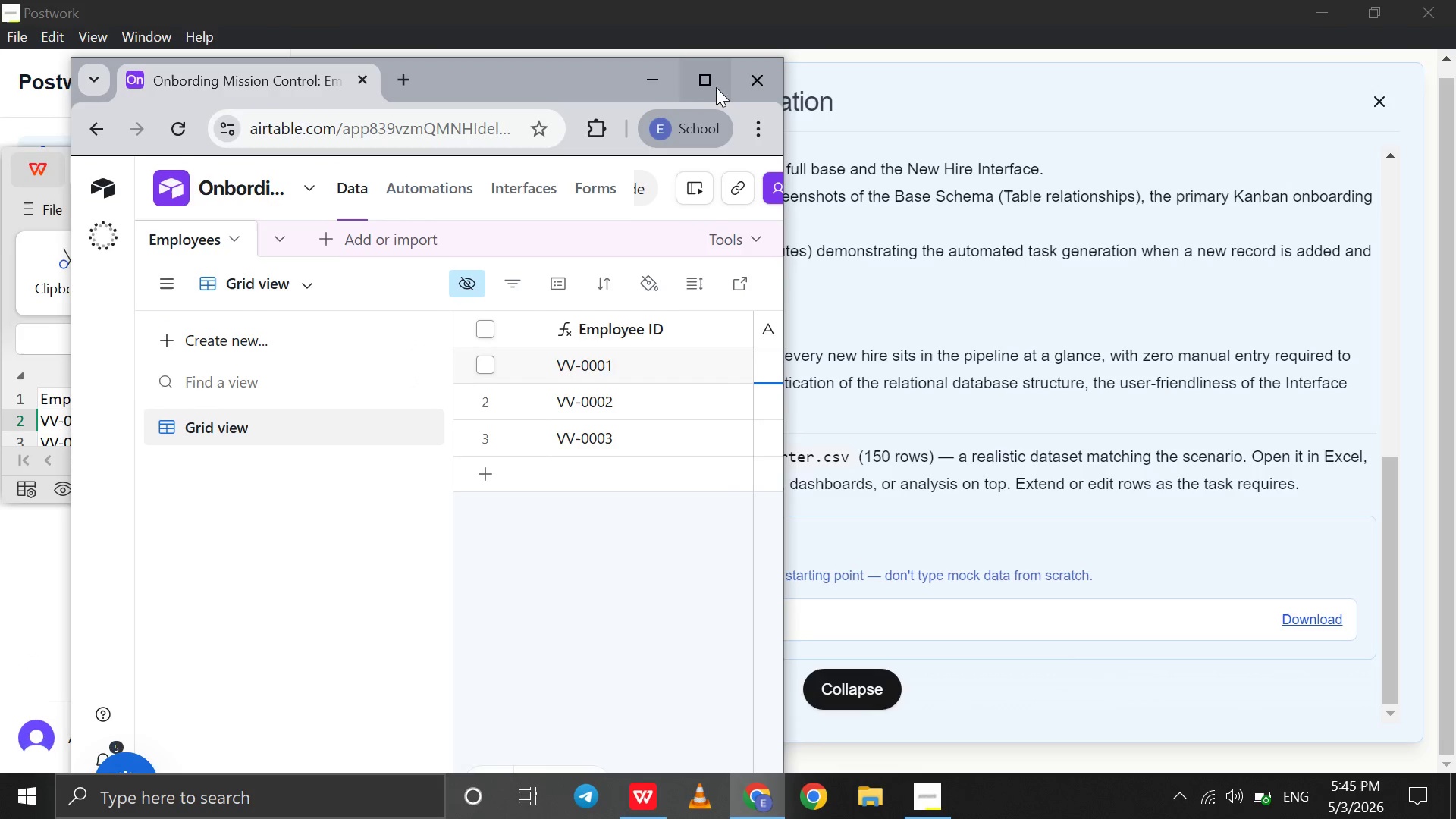 
left_click([645, 782])
 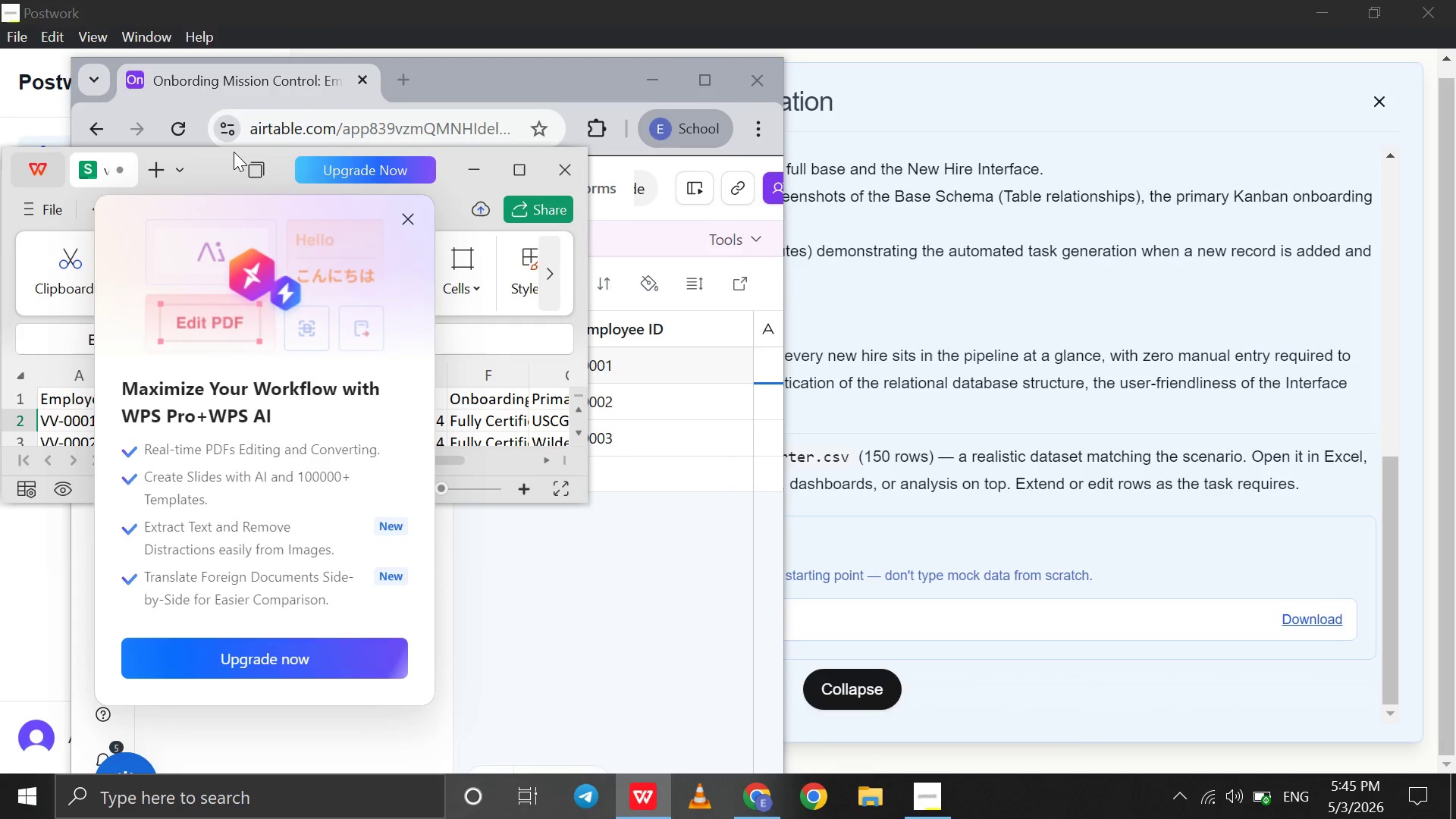 
left_click_drag(start_coordinate=[222, 158], to_coordinate=[993, 151])
 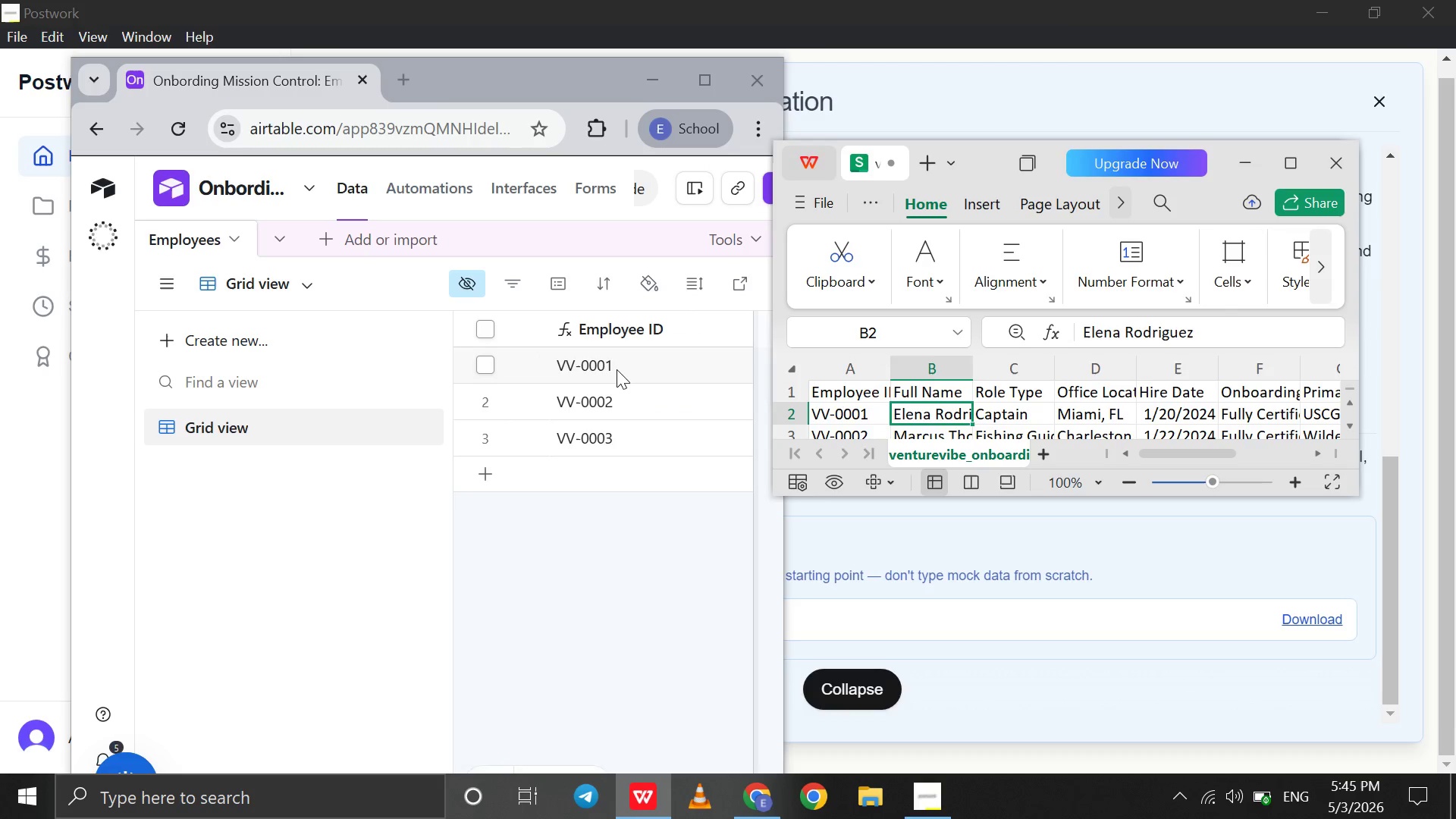 
left_click([617, 369])
 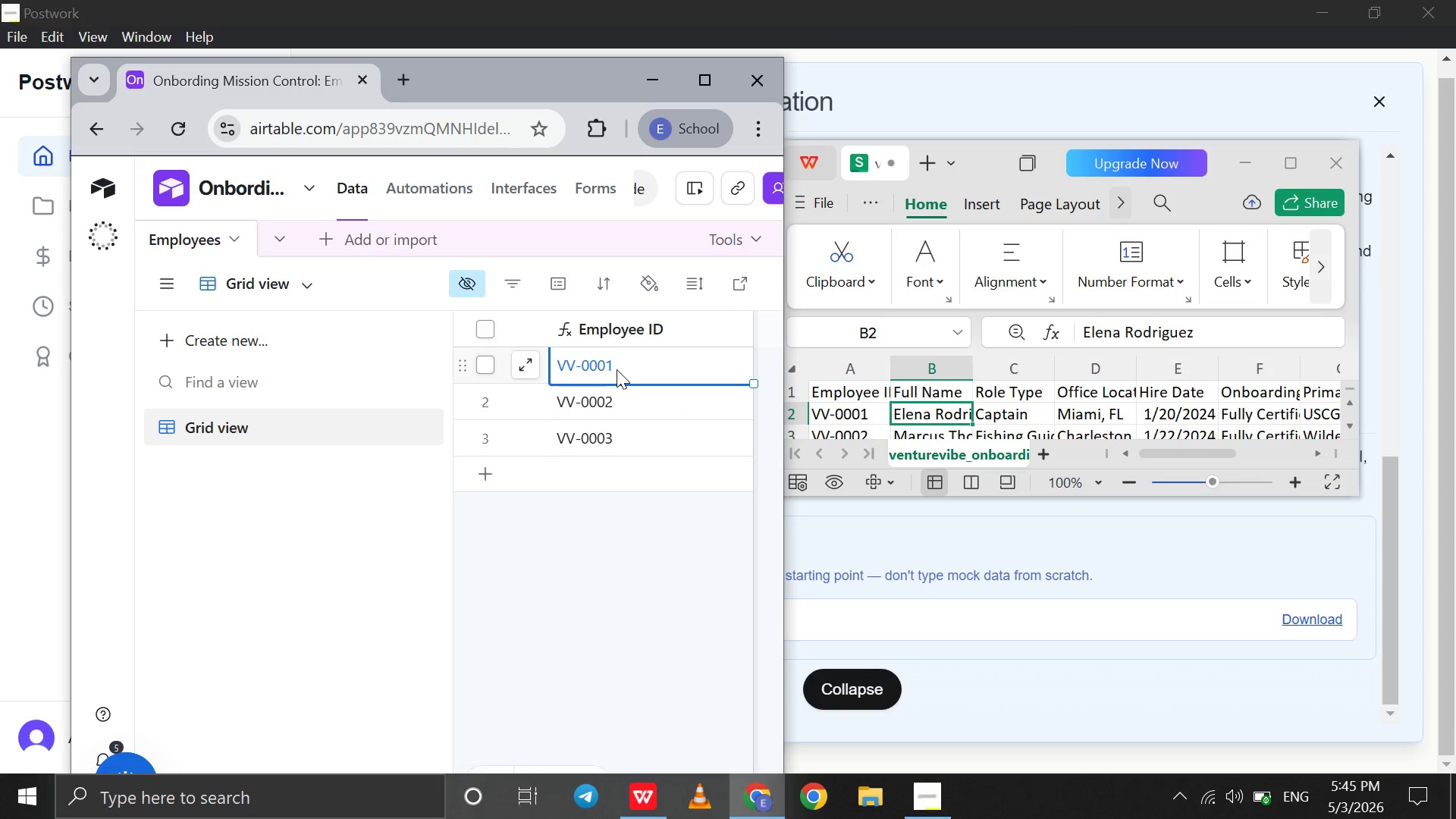 
scroll: coordinate [639, 431], scroll_direction: down, amount: 30.0
 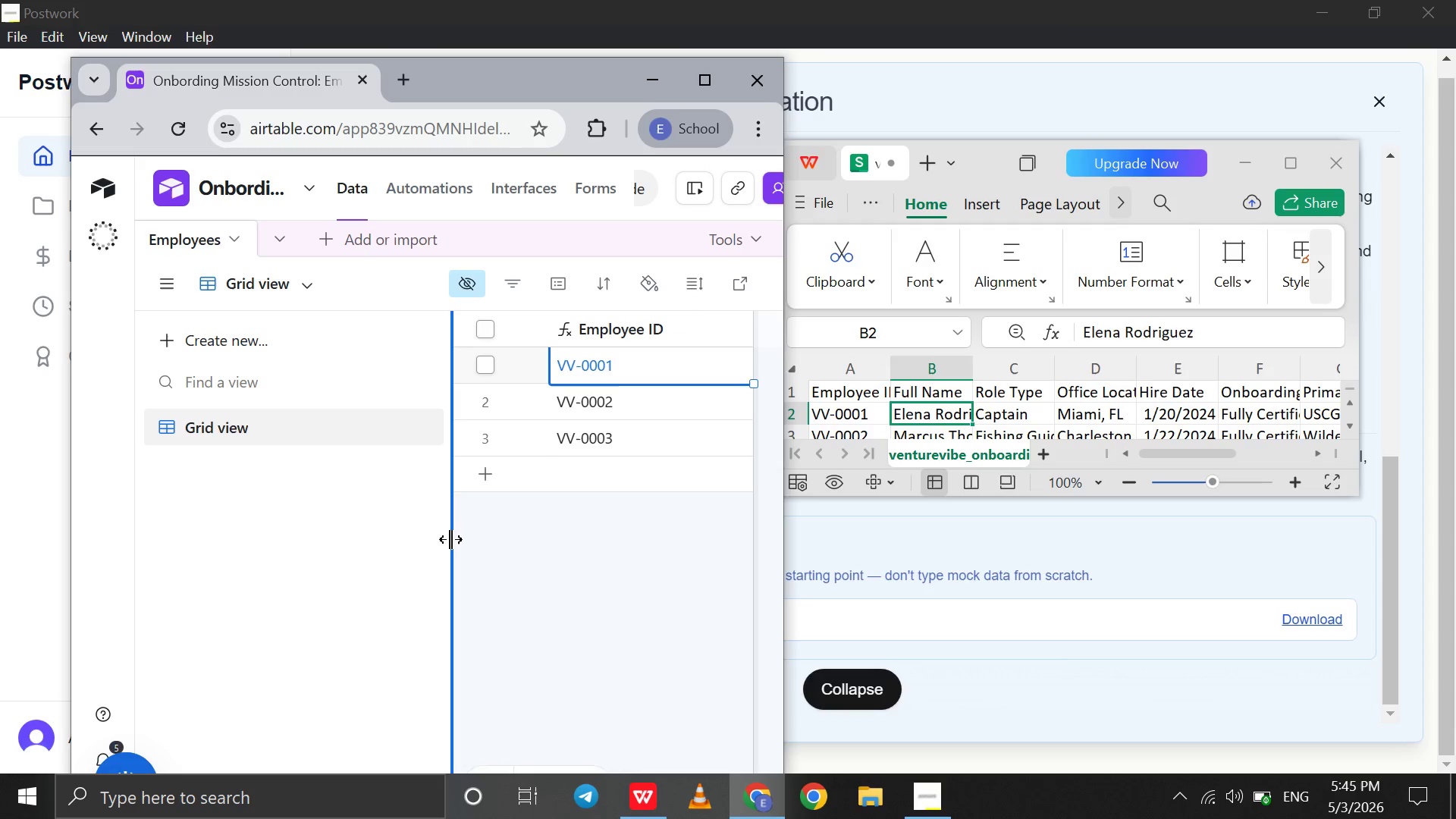 
left_click_drag(start_coordinate=[450, 539], to_coordinate=[388, 539])
 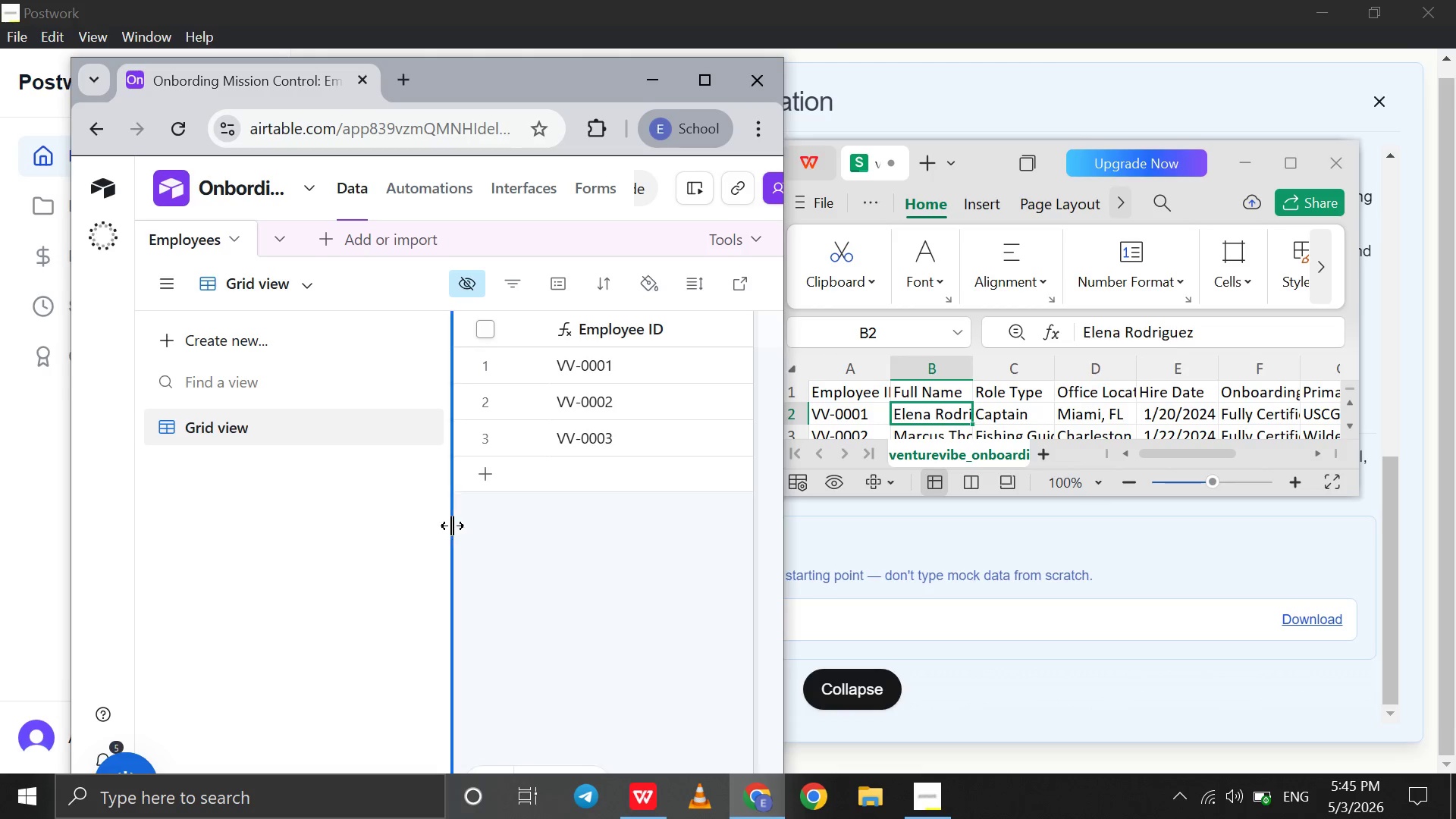 
left_click_drag(start_coordinate=[451, 526], to_coordinate=[409, 529])
 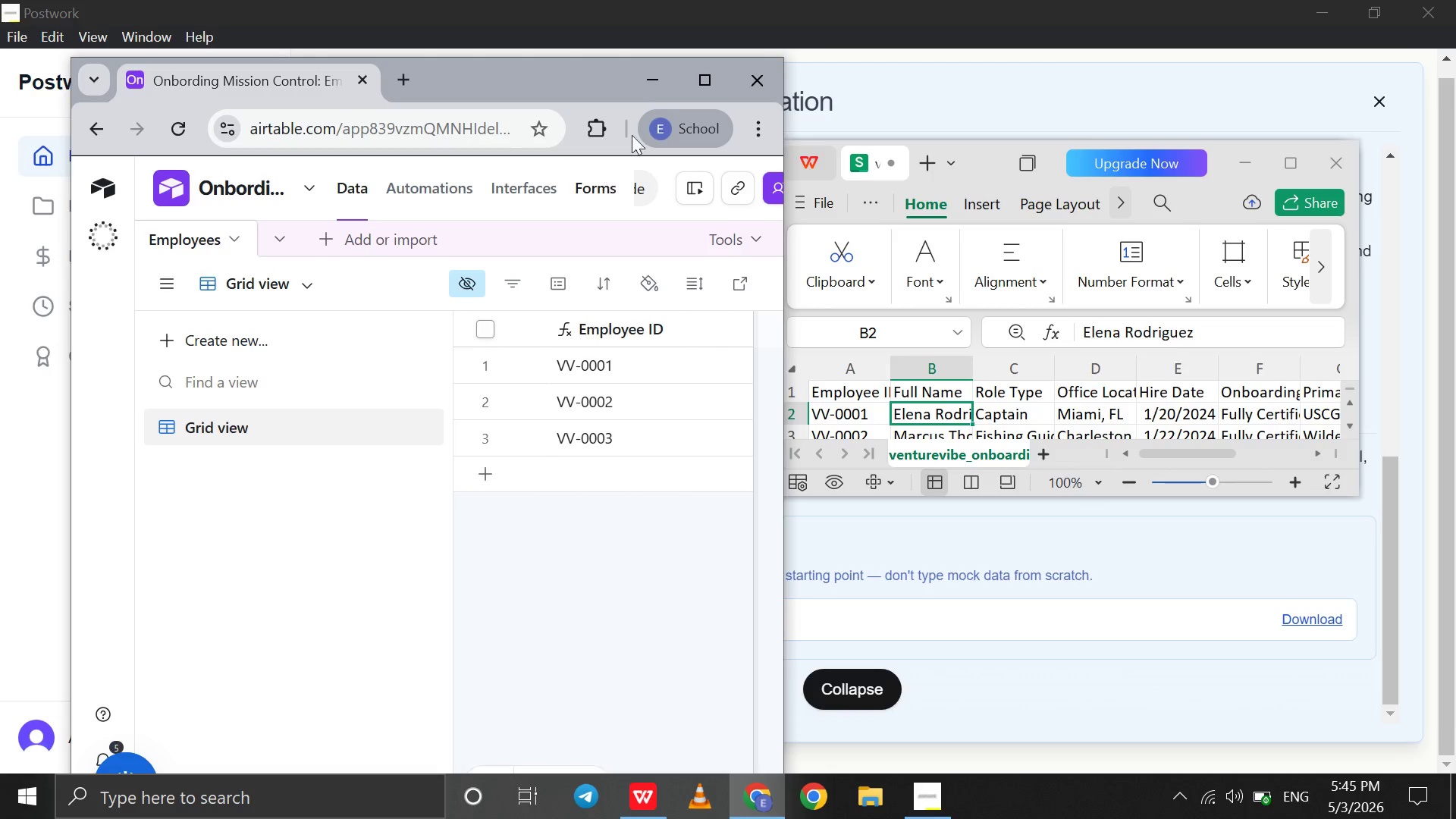 
left_click([695, 64])
 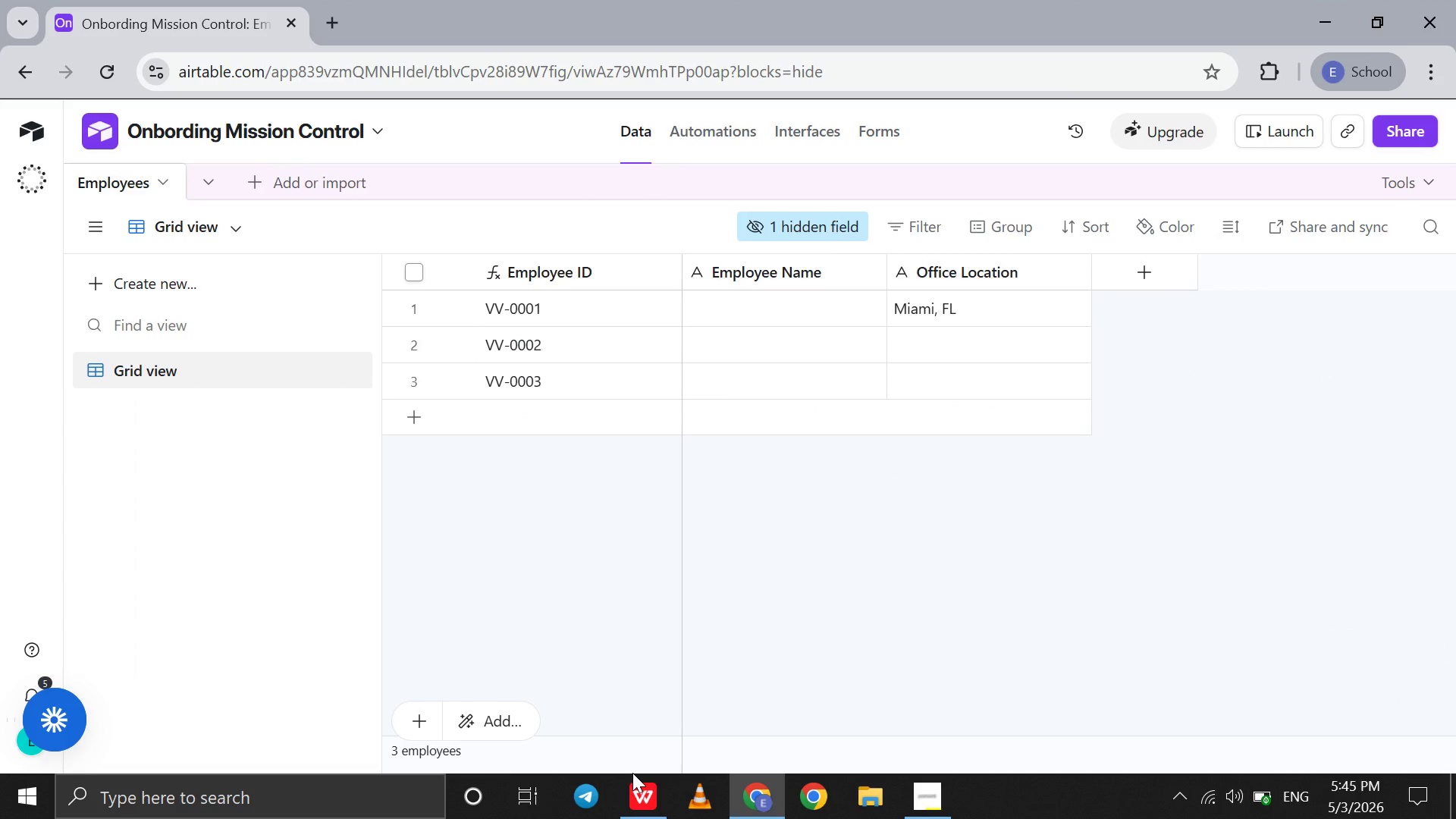 
left_click([633, 784])
 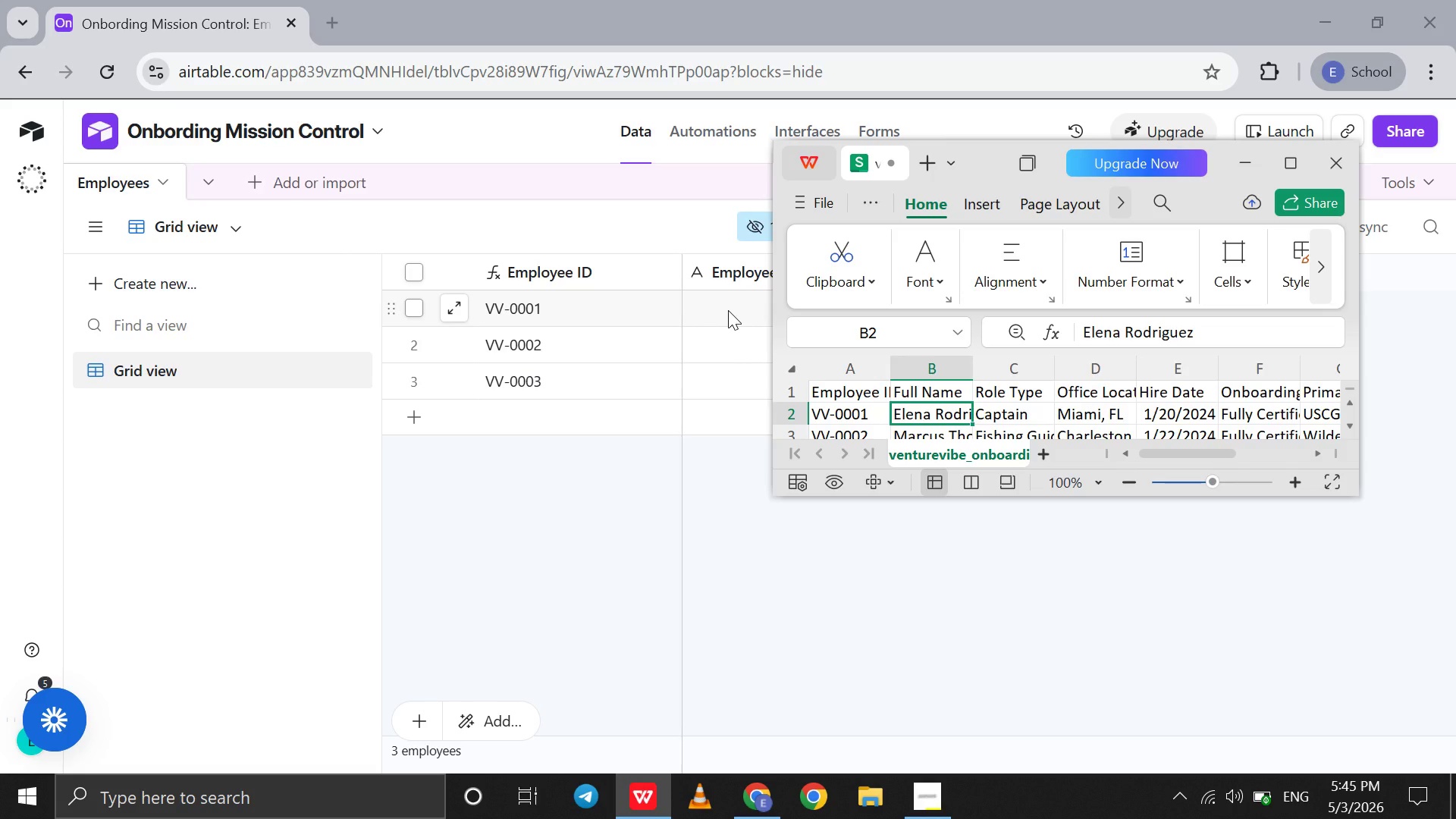 
wait(5.77)
 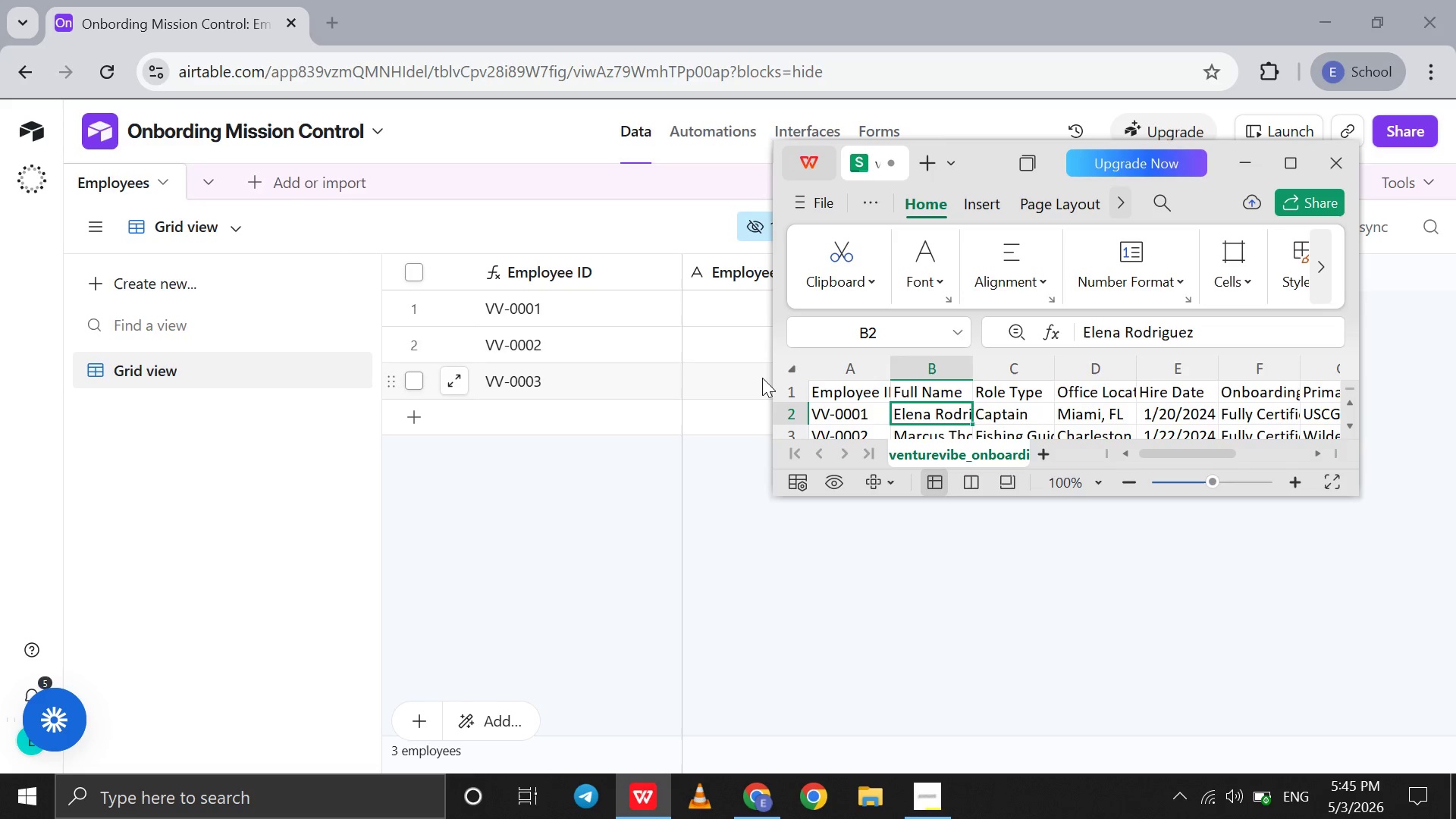 
left_click([728, 310])
 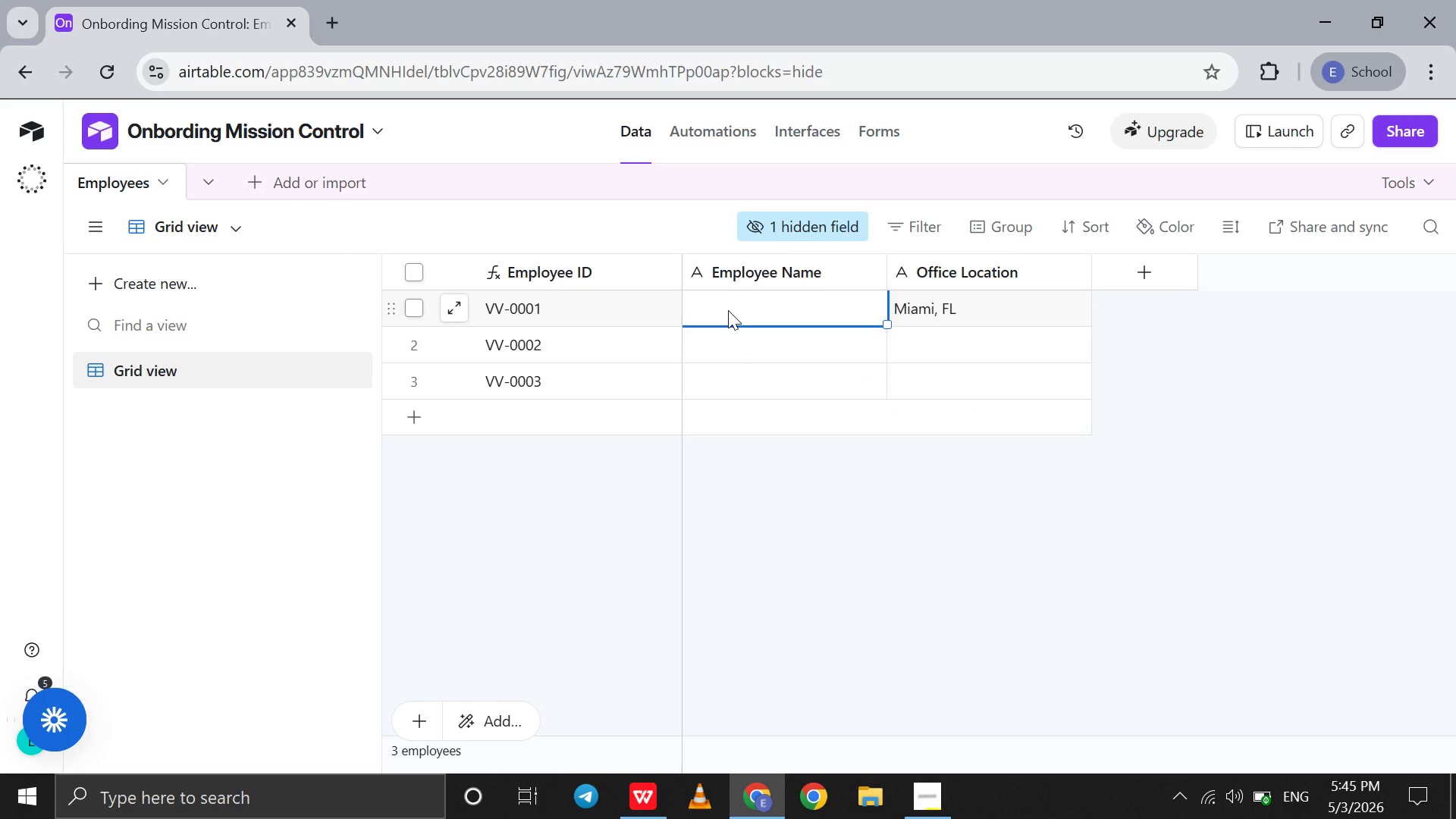 
type(Elena Rodri)
 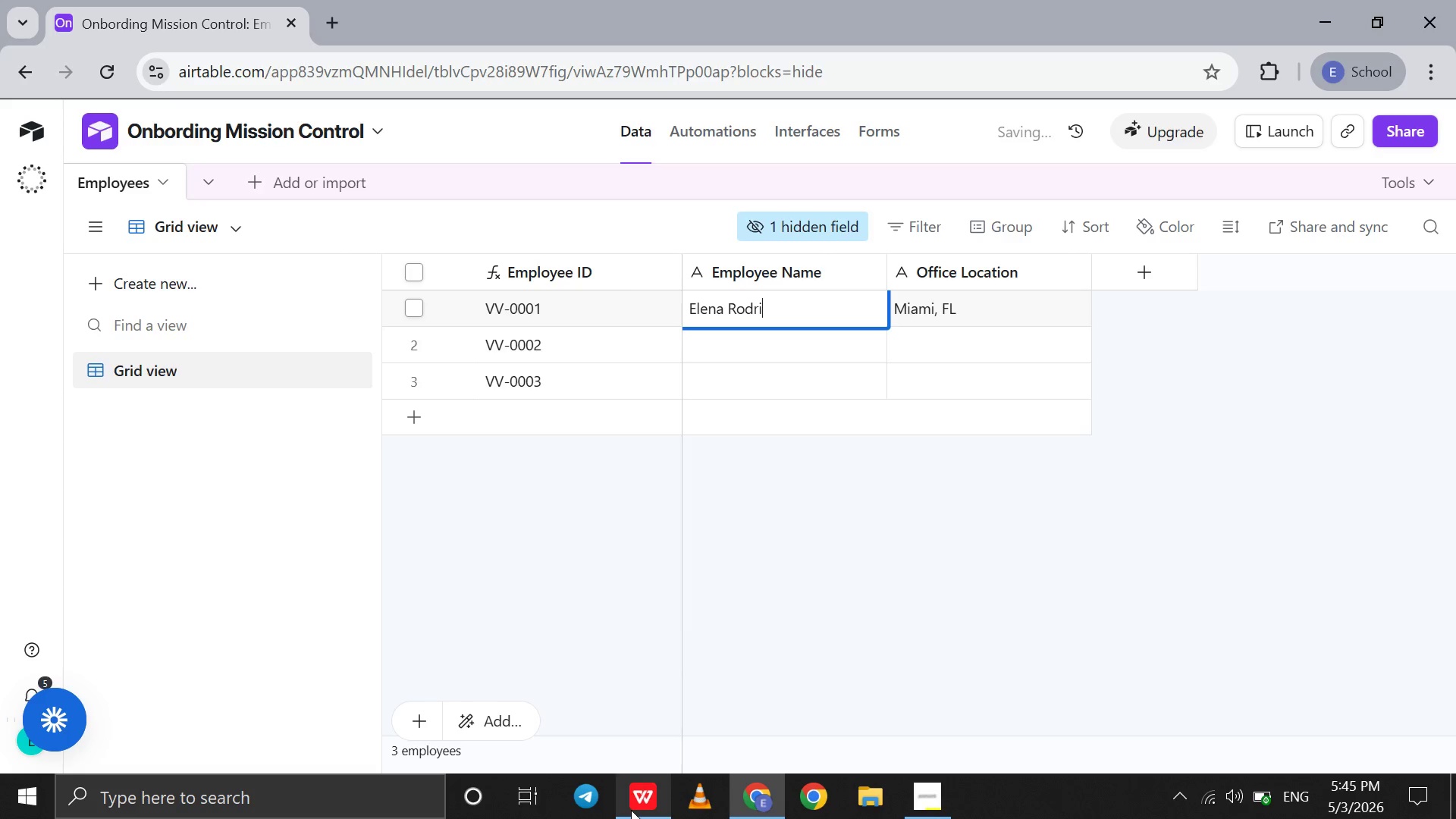 
left_click([631, 810])
 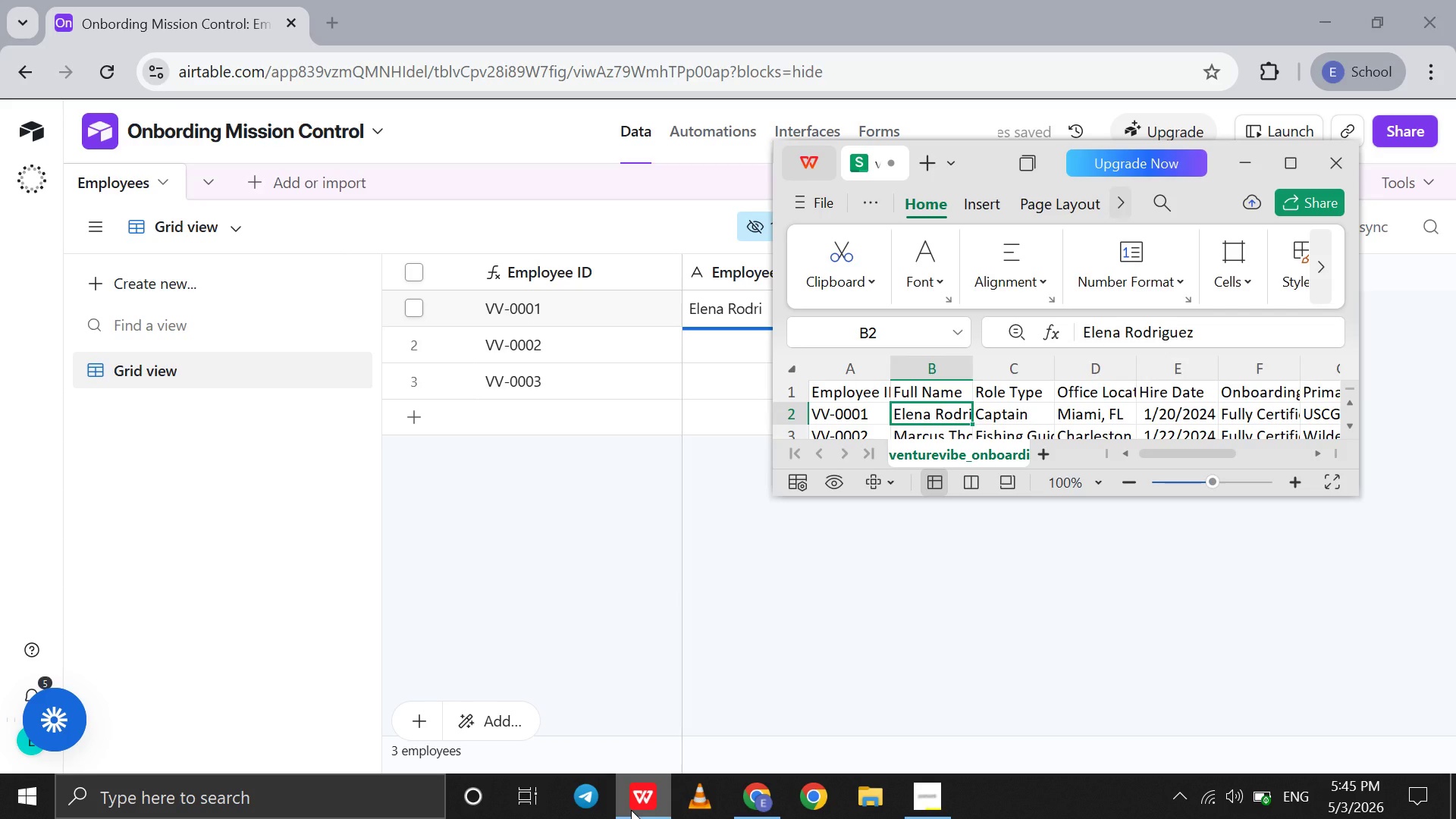 
wait(5.41)
 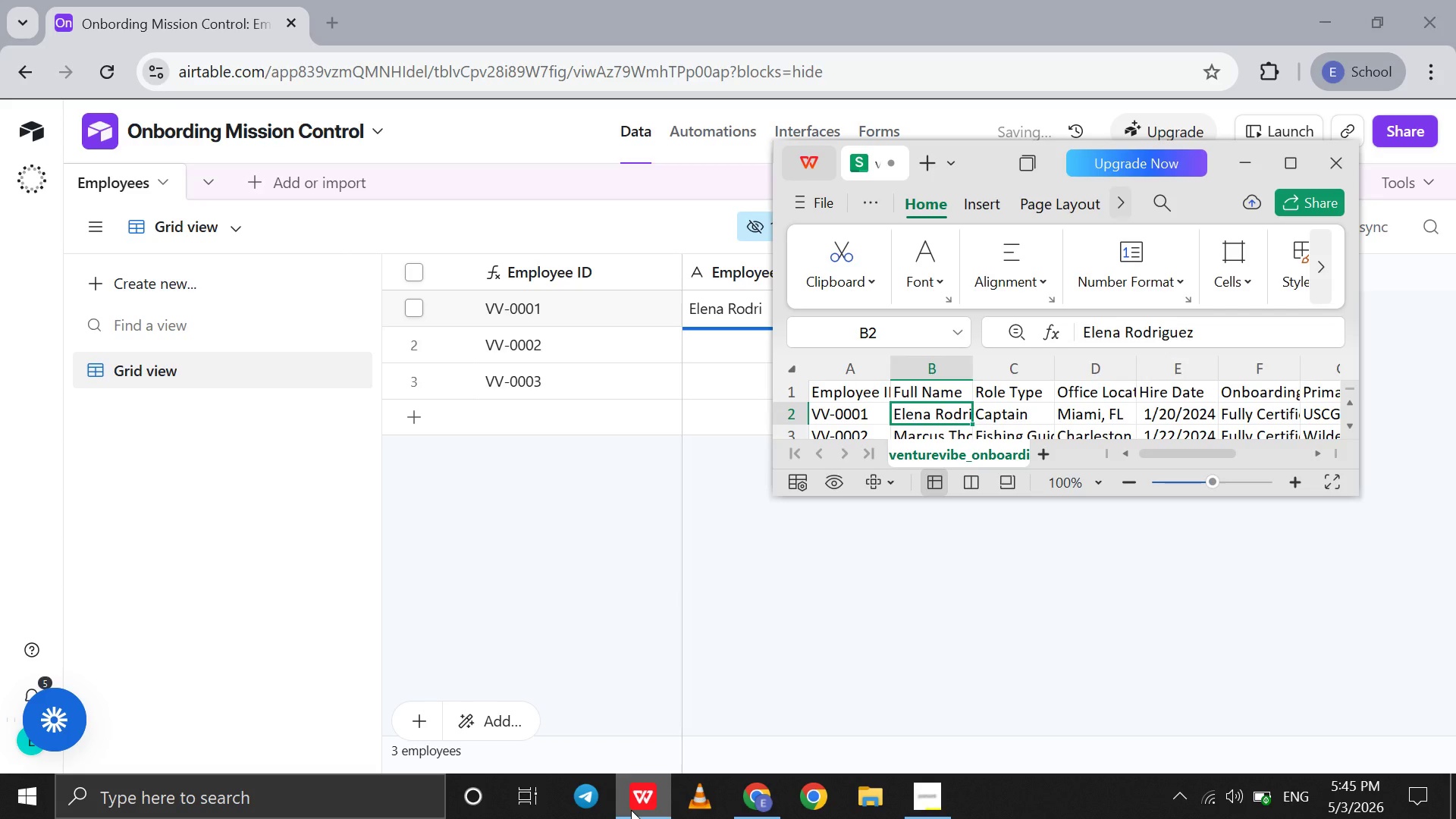 
left_click([631, 810])
 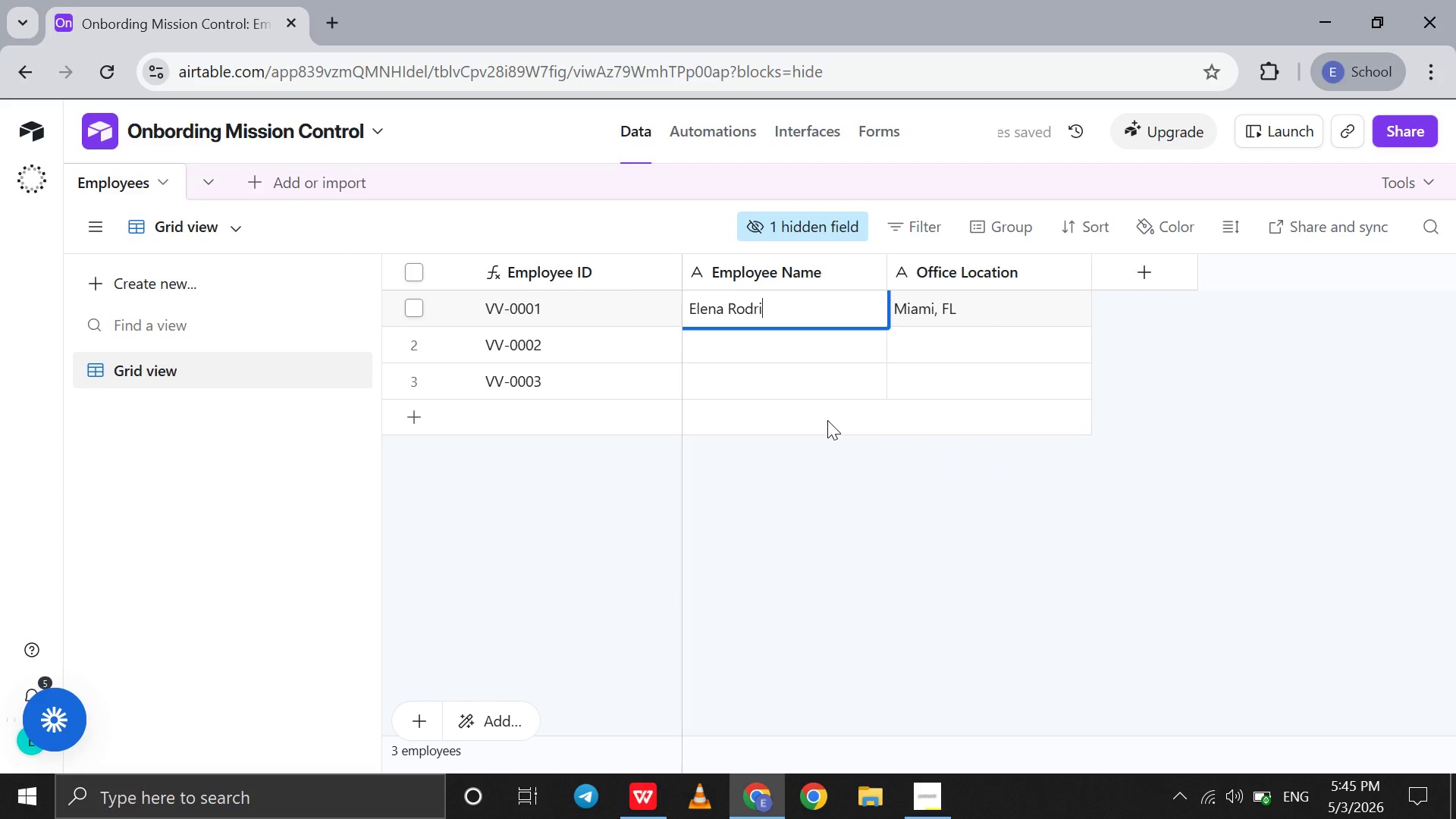 
type(guez)
 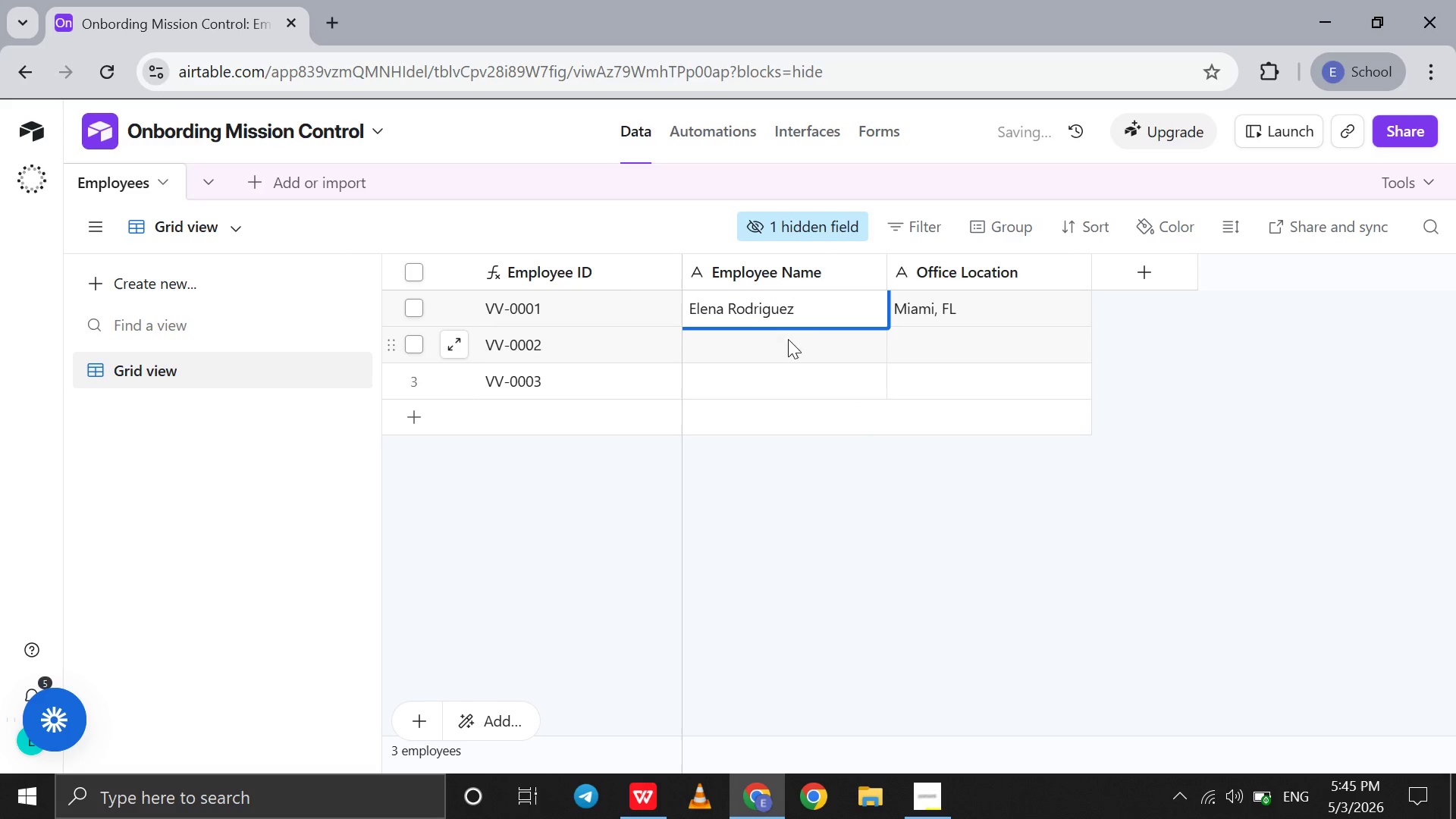 
left_click([781, 337])
 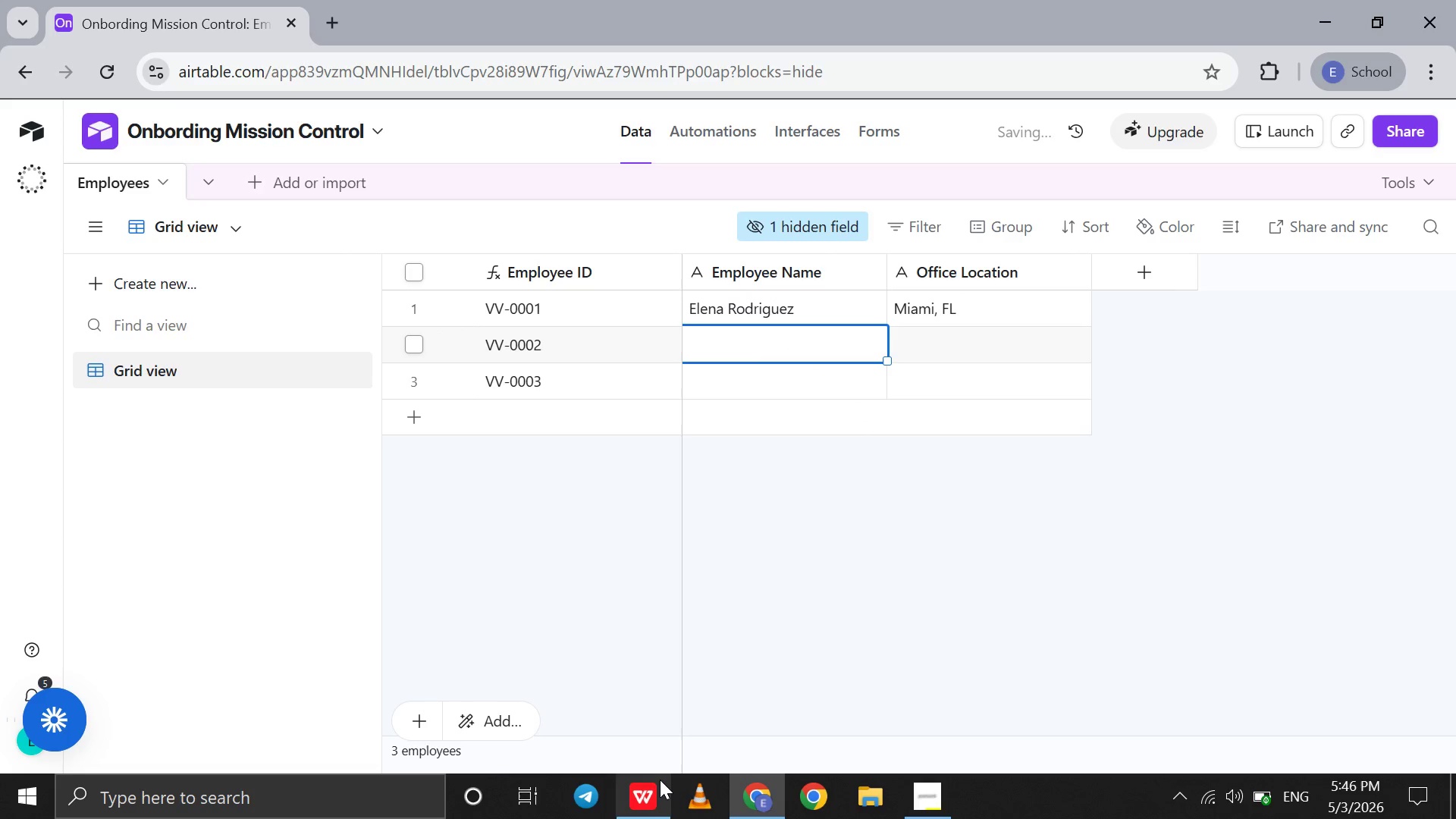 
left_click([655, 783])
 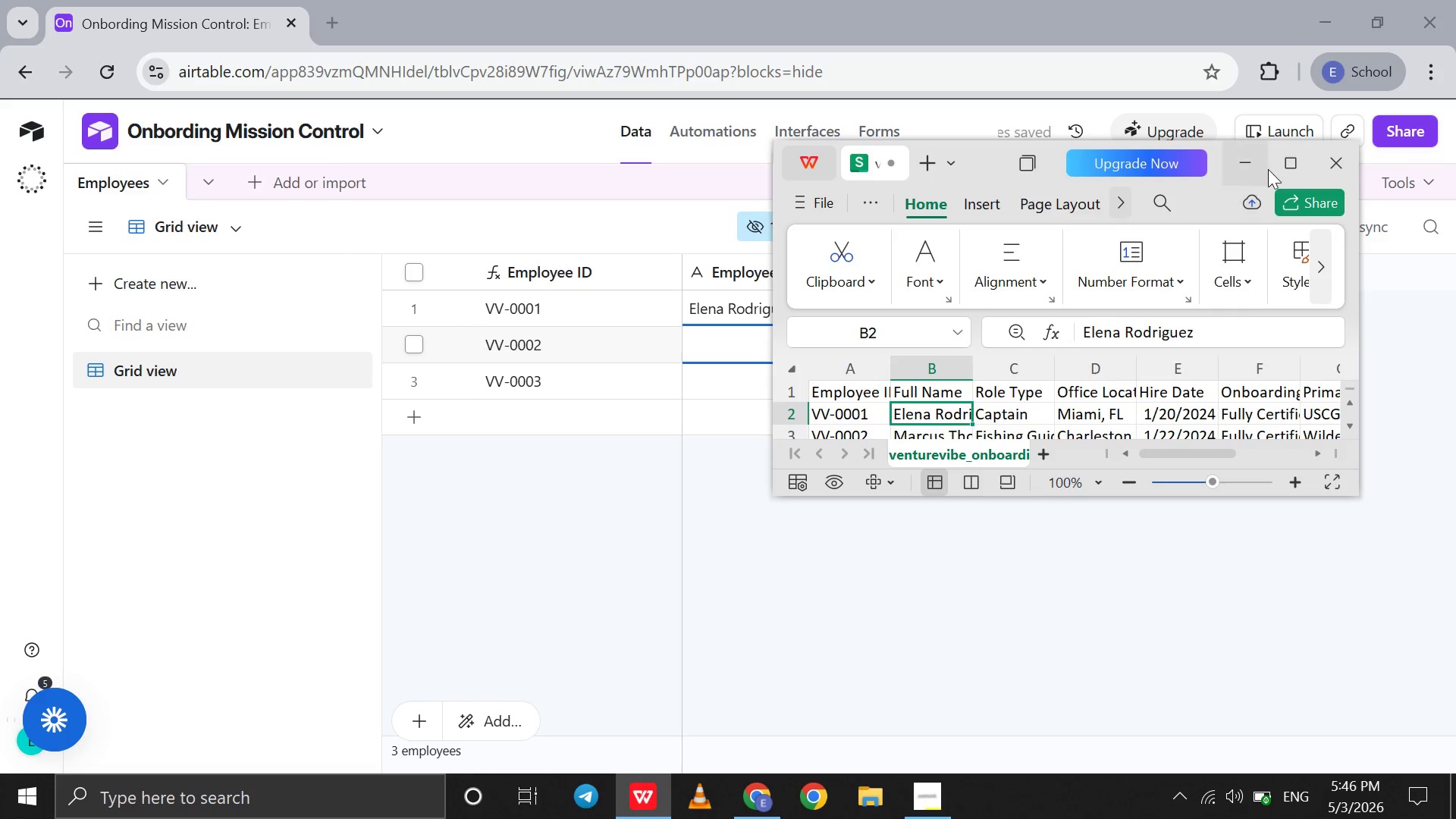 
left_click([1277, 167])
 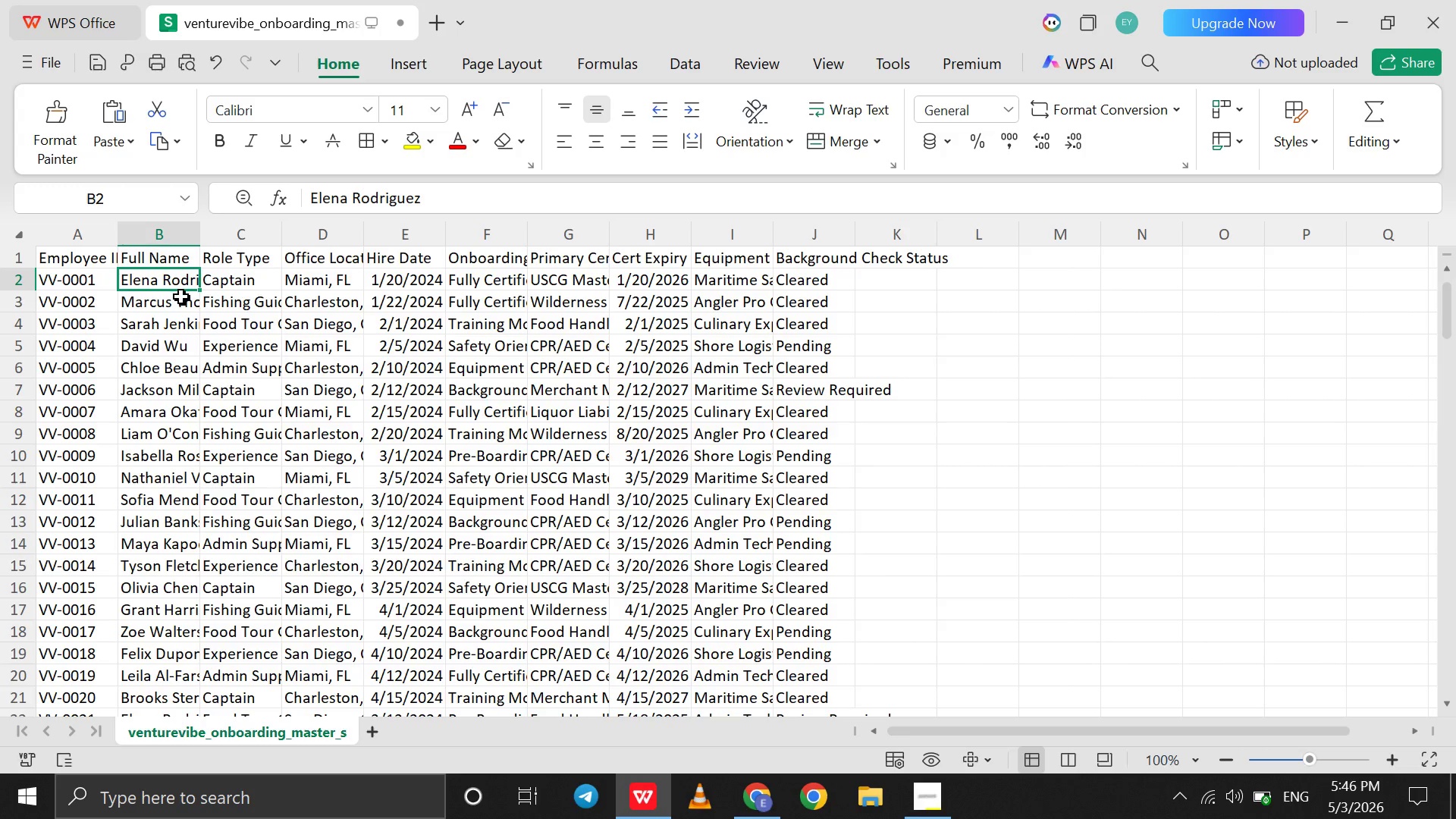 
left_click([180, 297])
 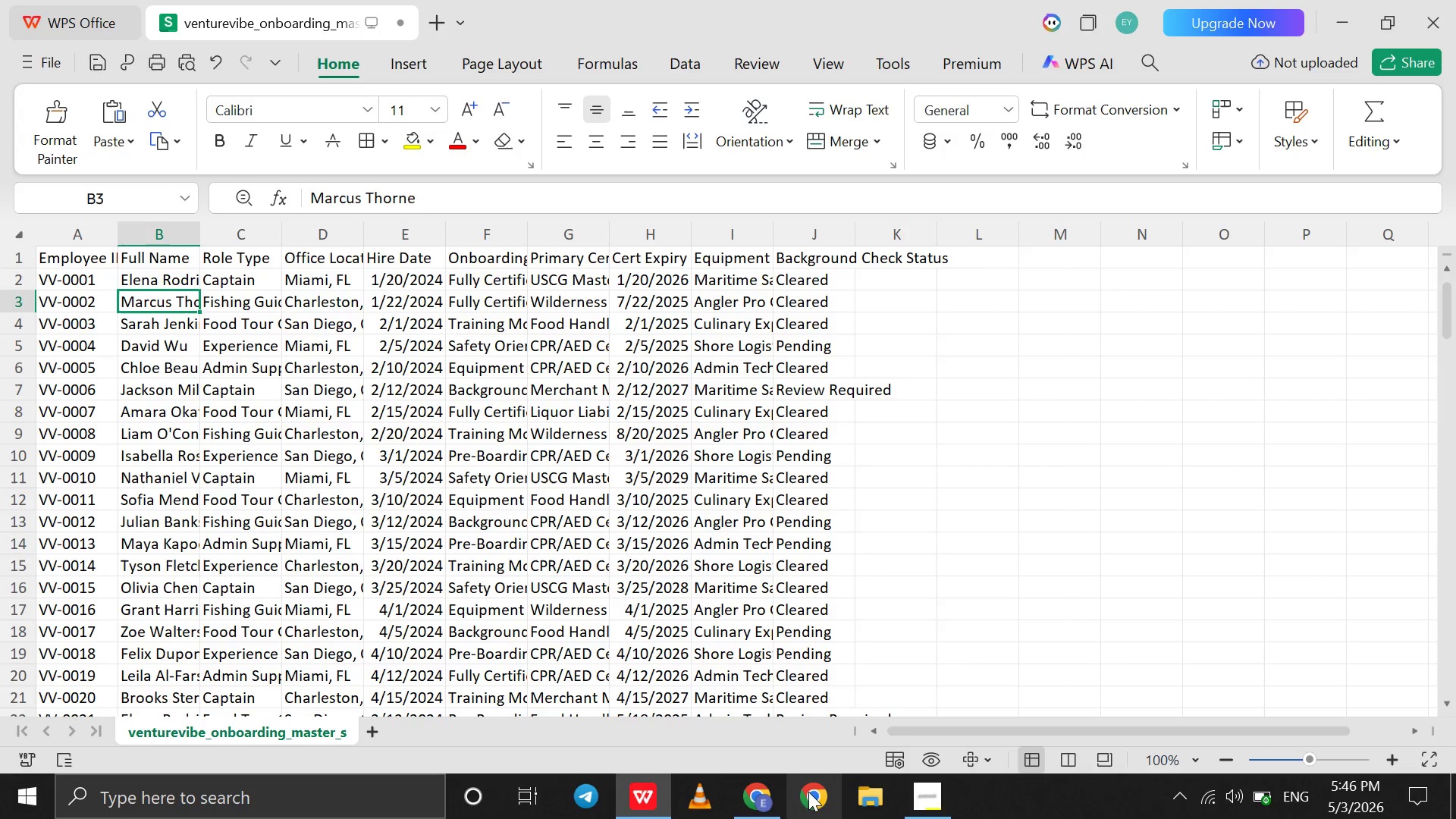 
wait(9.22)
 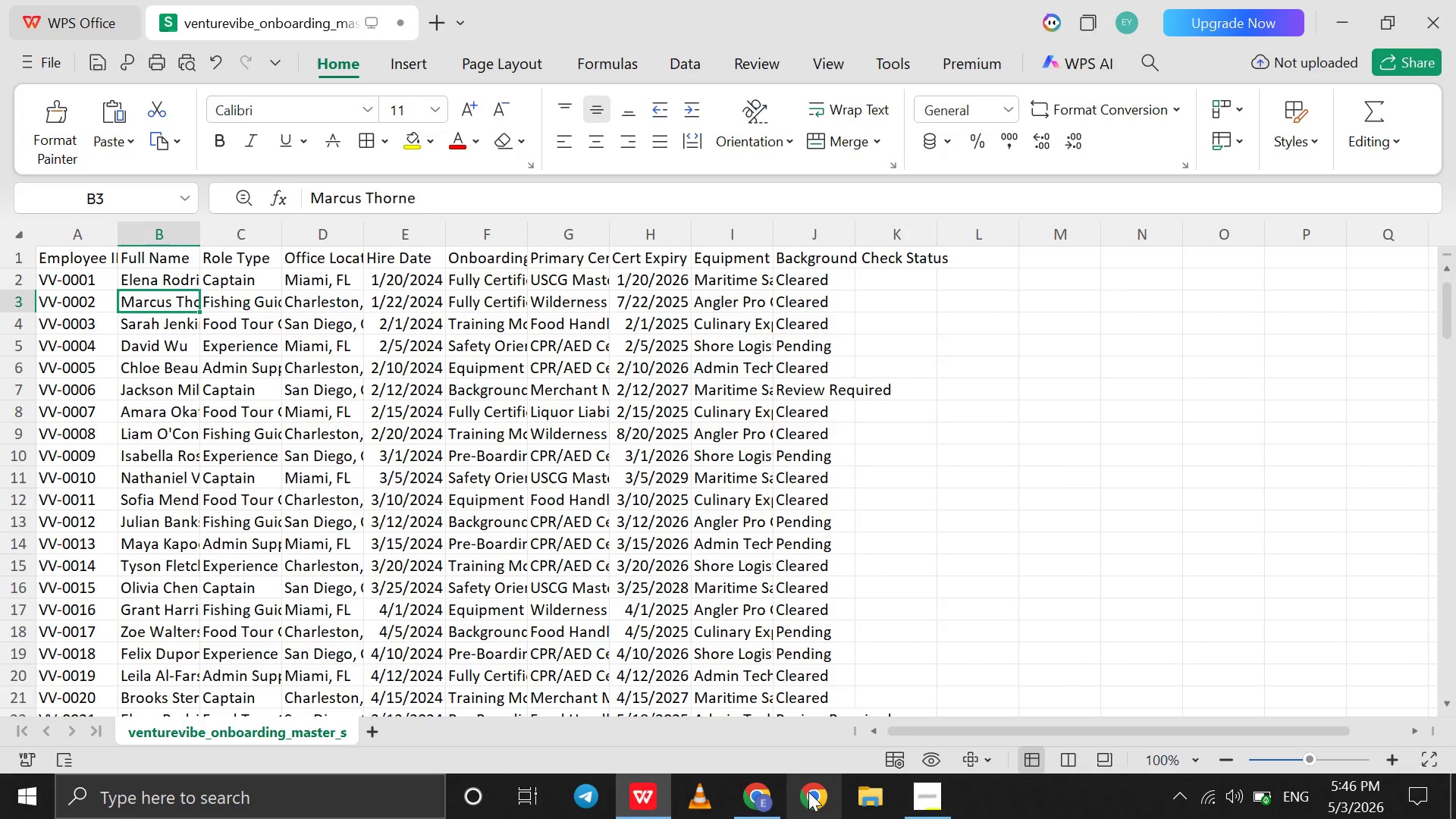 
left_click([763, 795])
 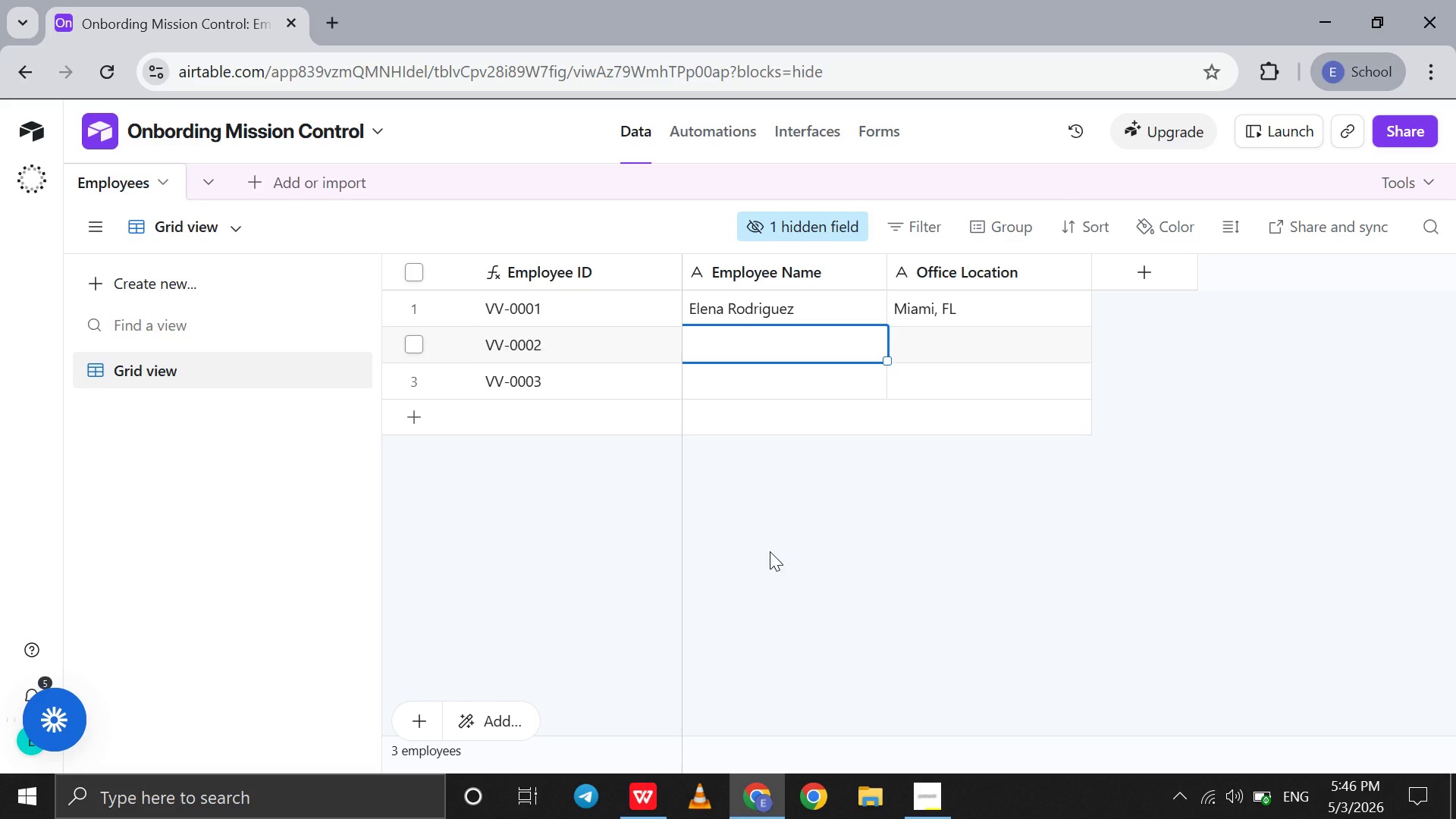 
type(Marcous Throne)
 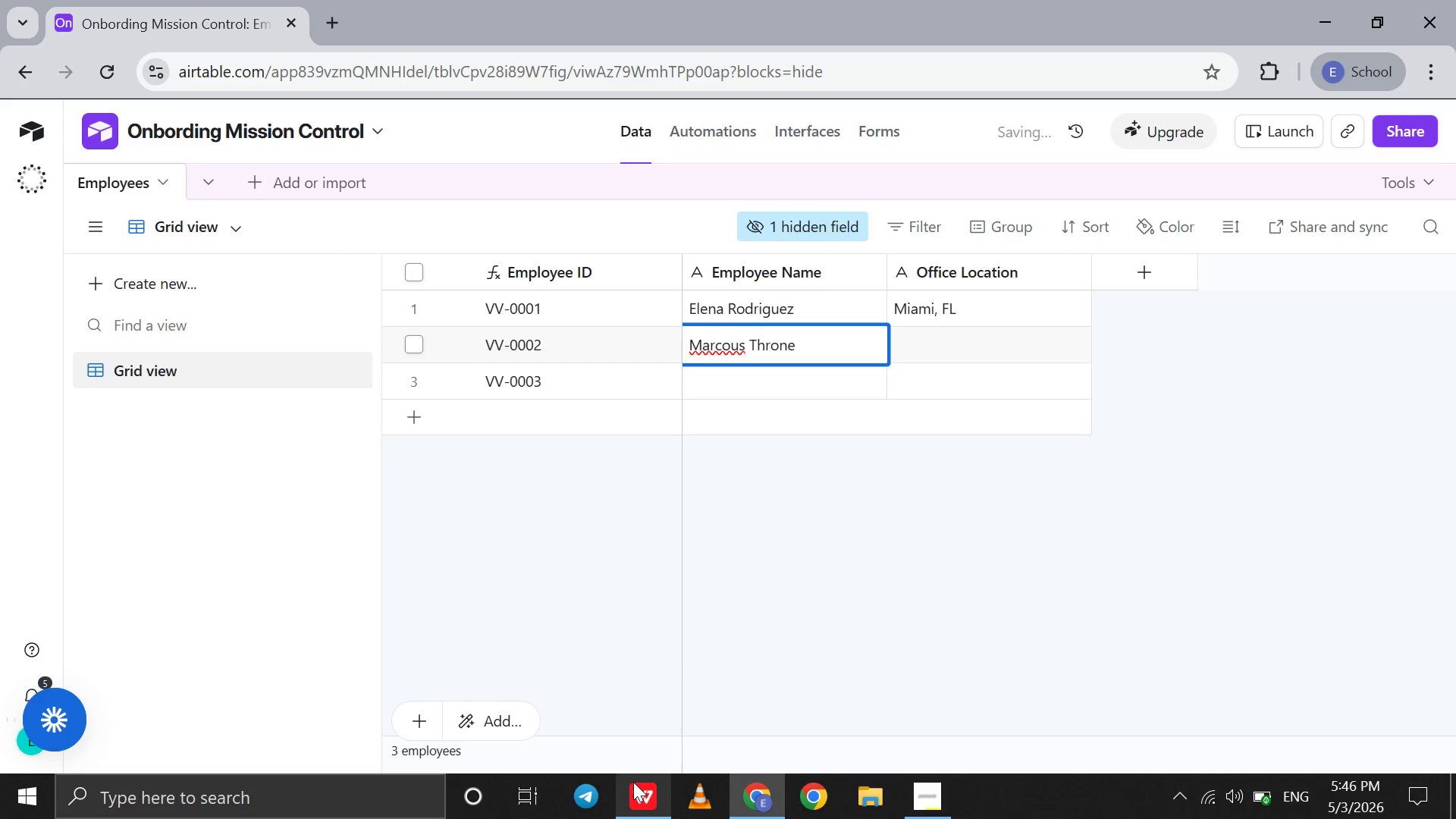 
mouse_move([614, 670])
 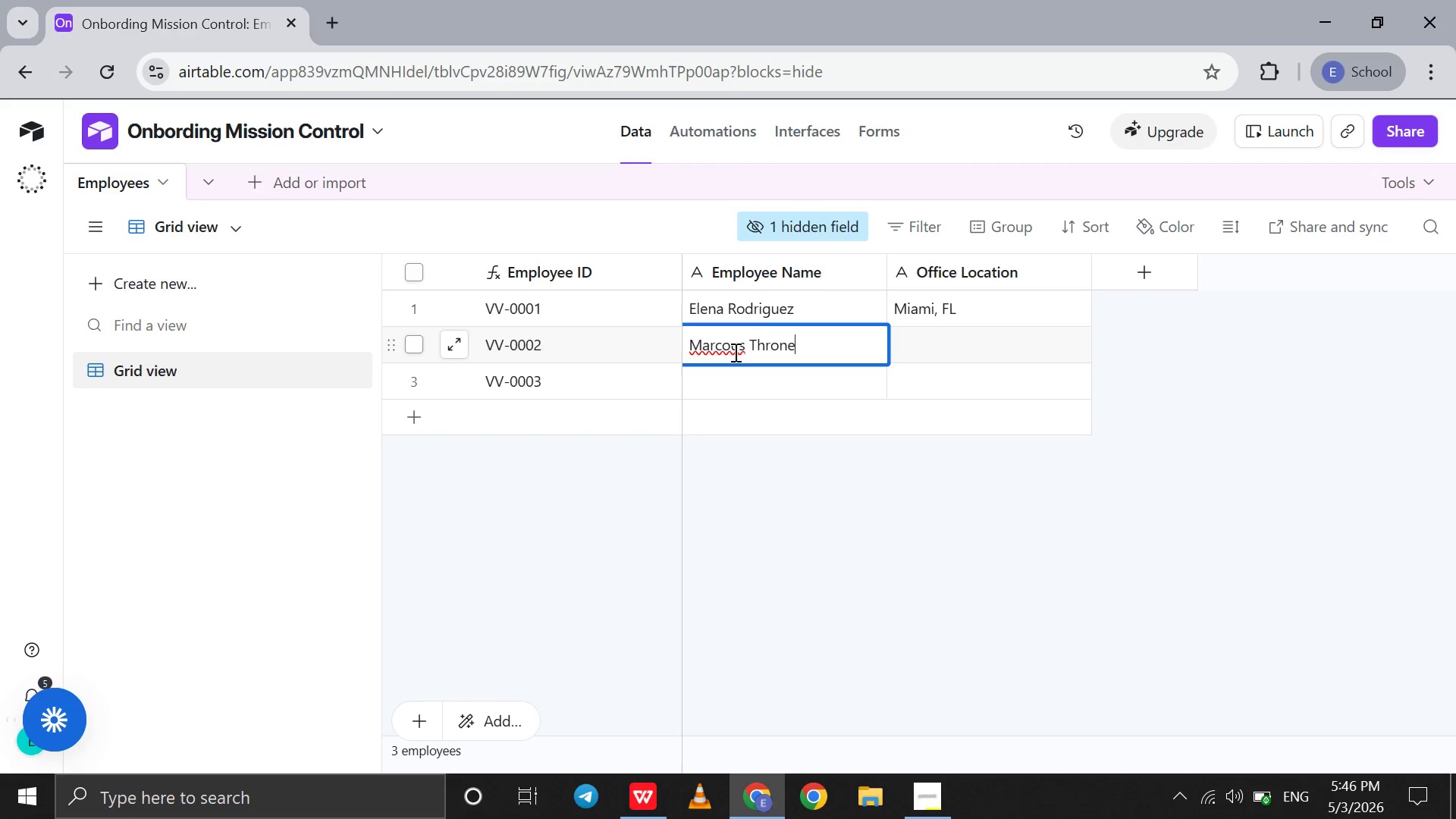 
left_click([730, 351])
 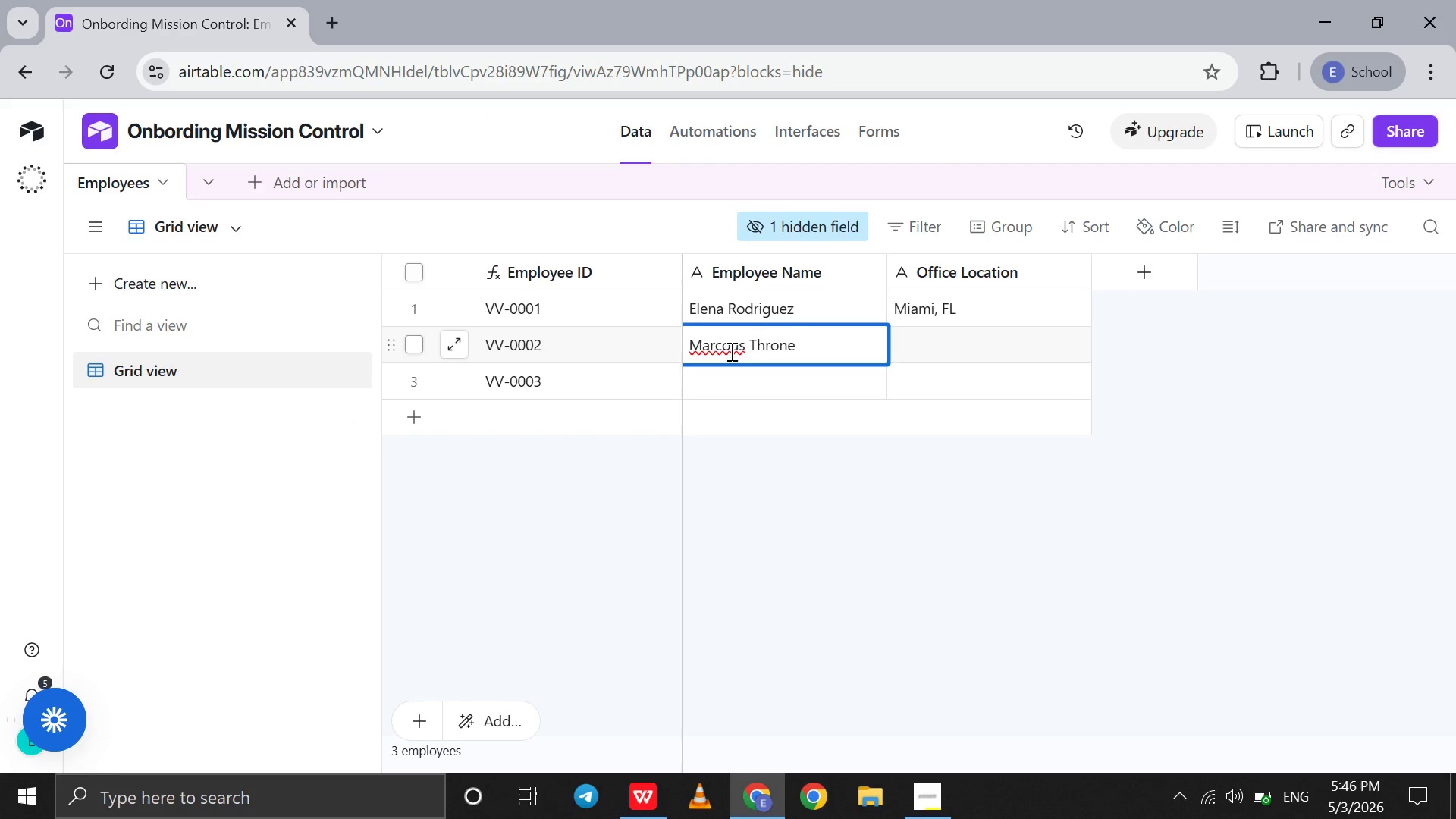 
key(Backspace)
 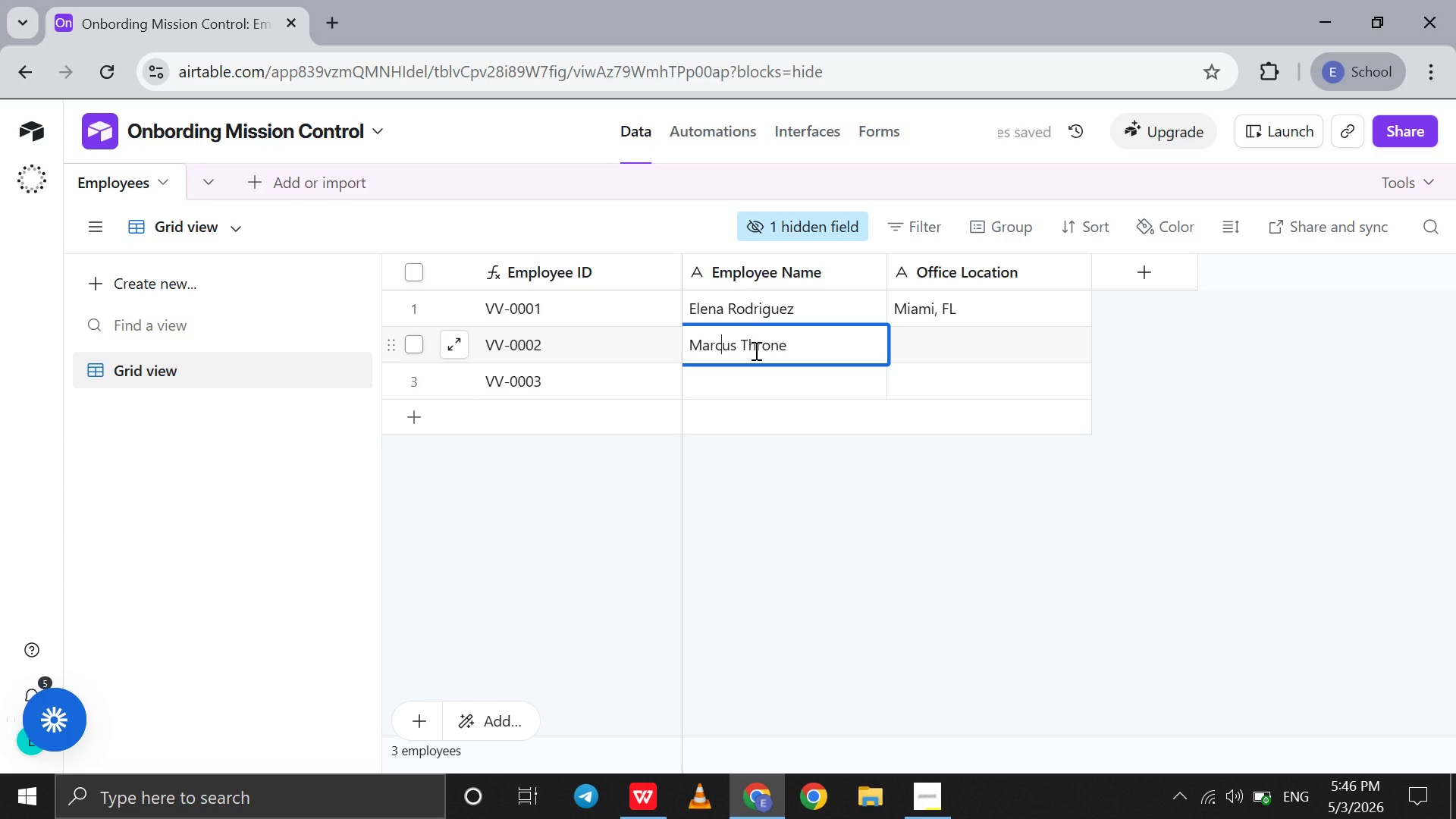 
left_click([754, 350])
 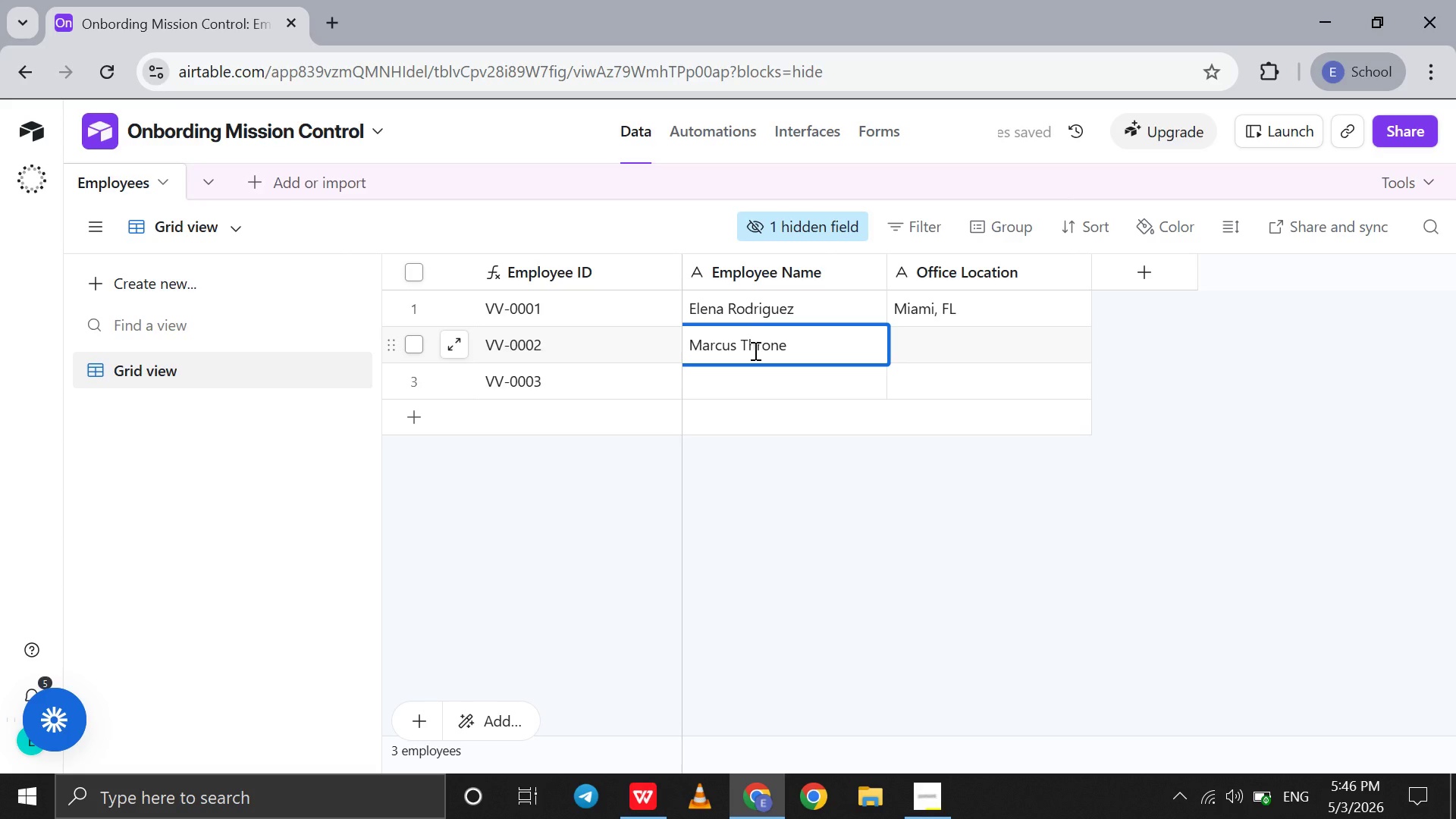 
key(O)
 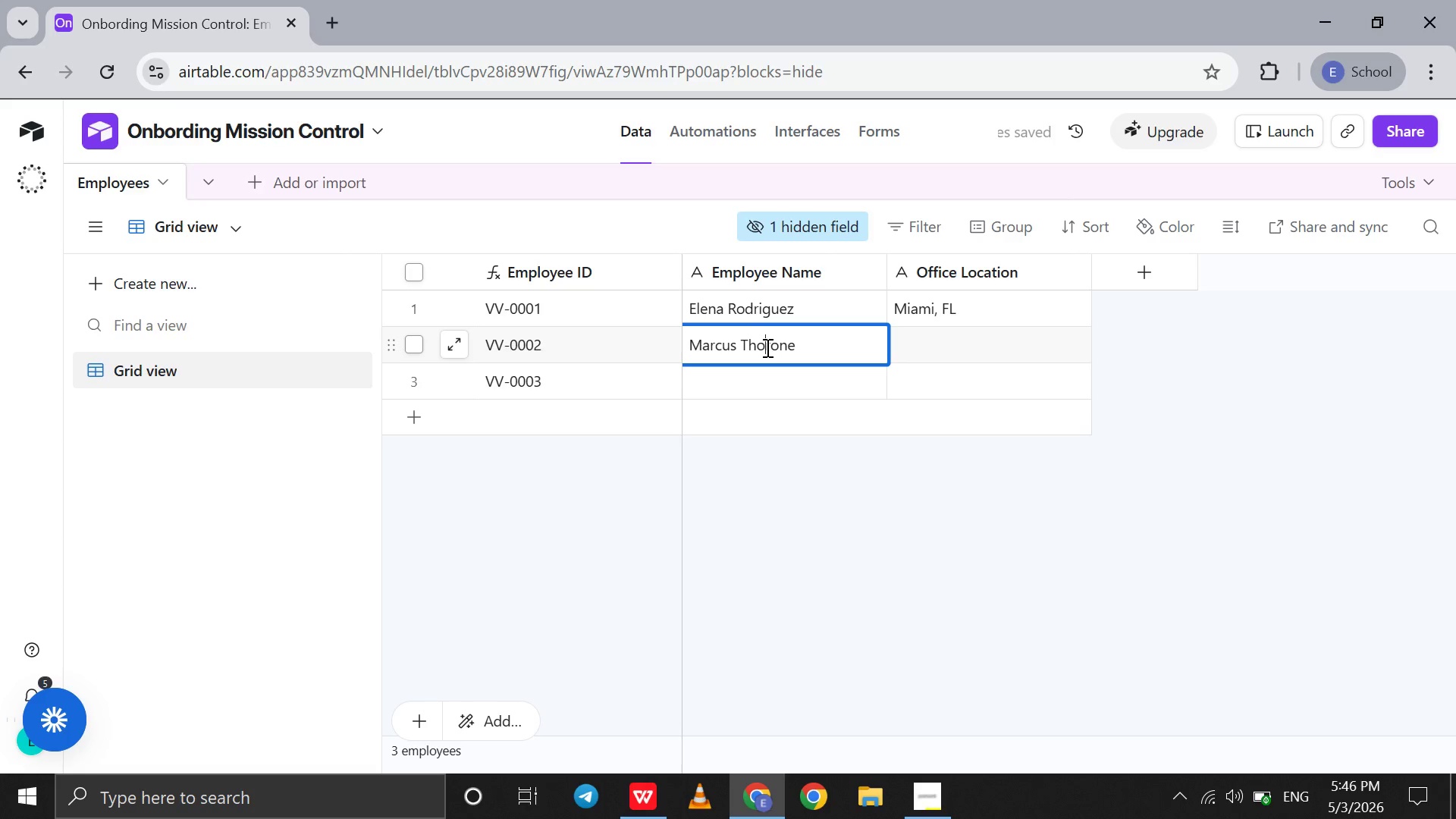 
key(ArrowRight)
 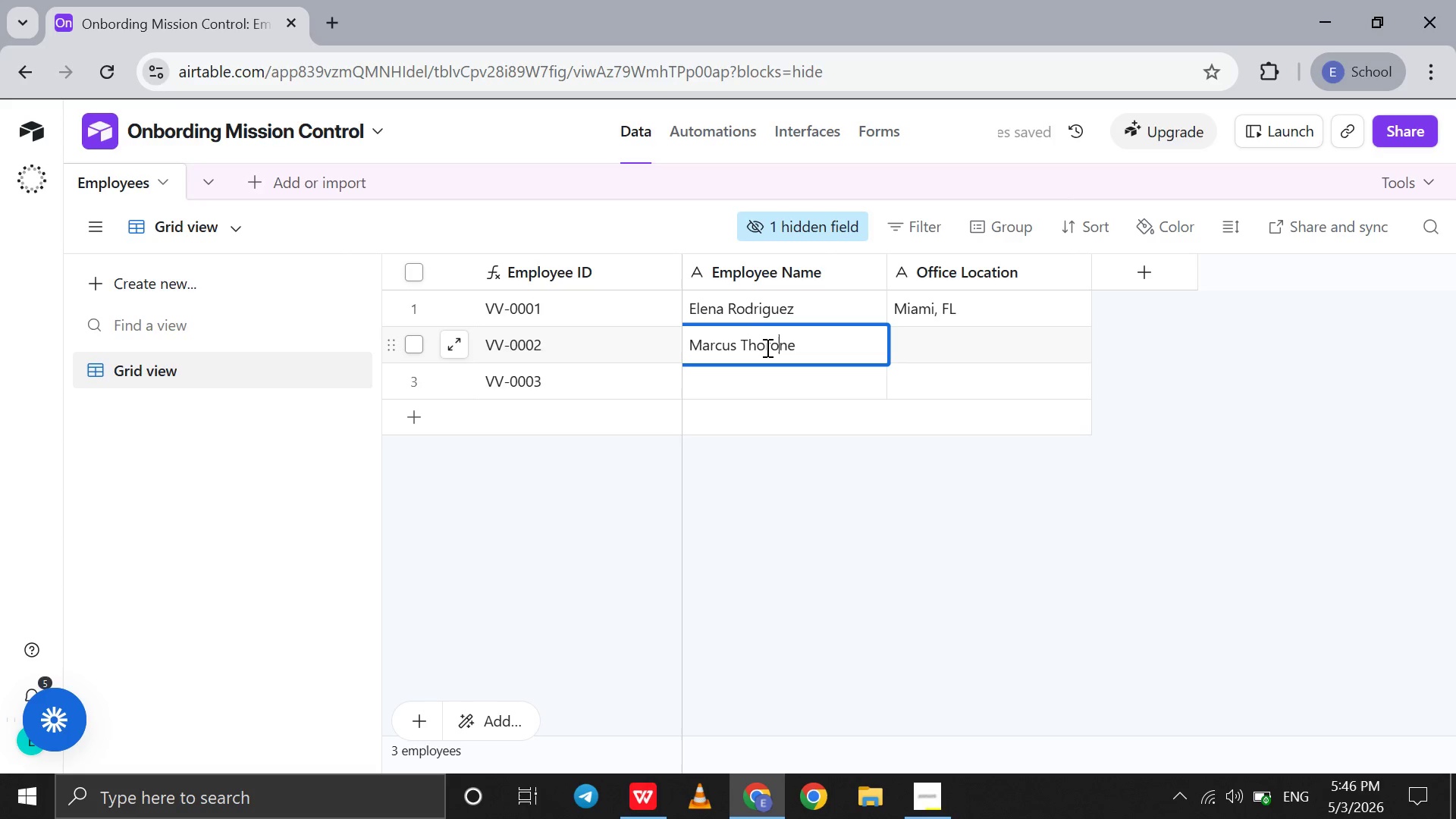 
key(ArrowRight)
 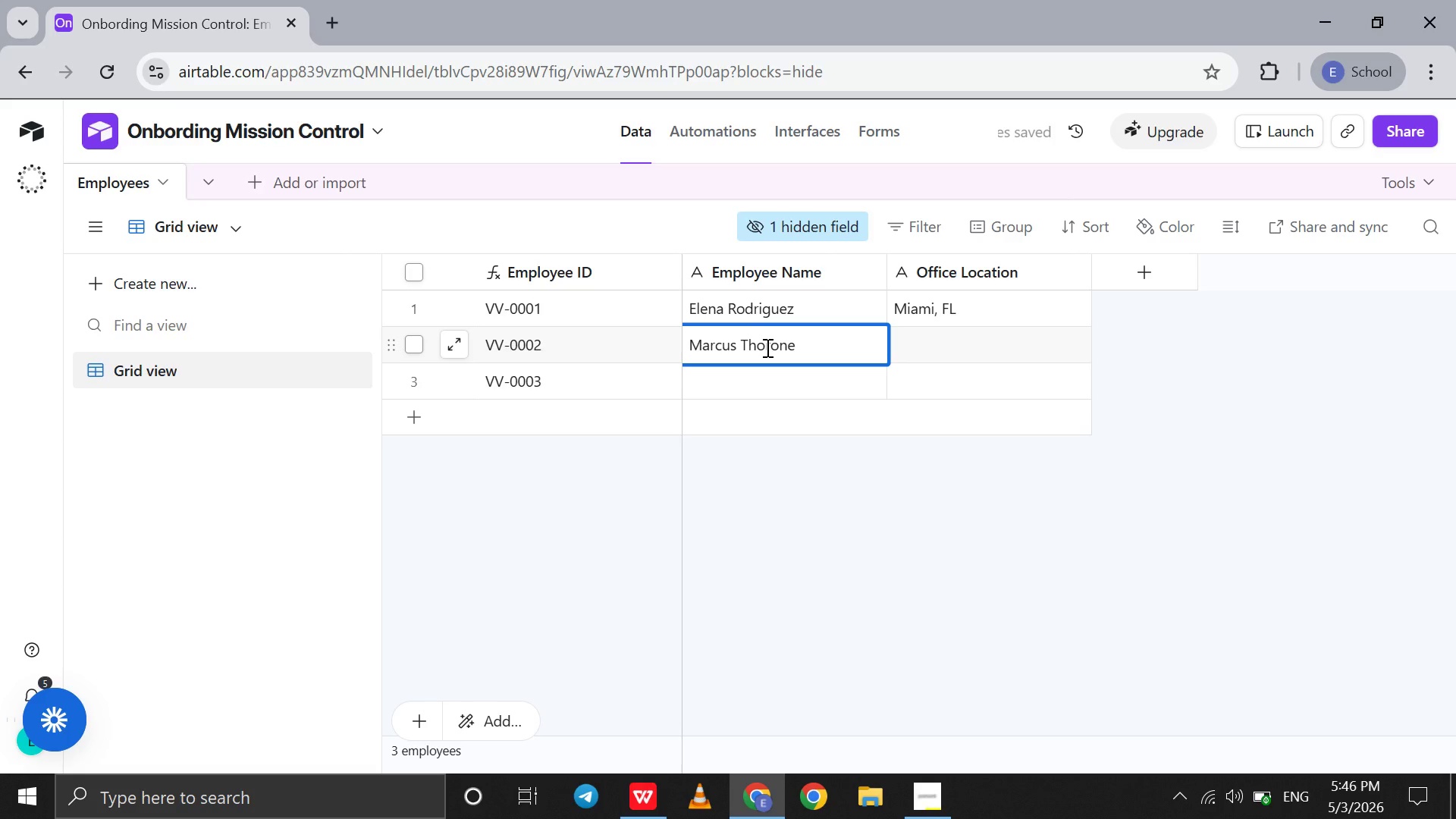 
key(Backspace)
 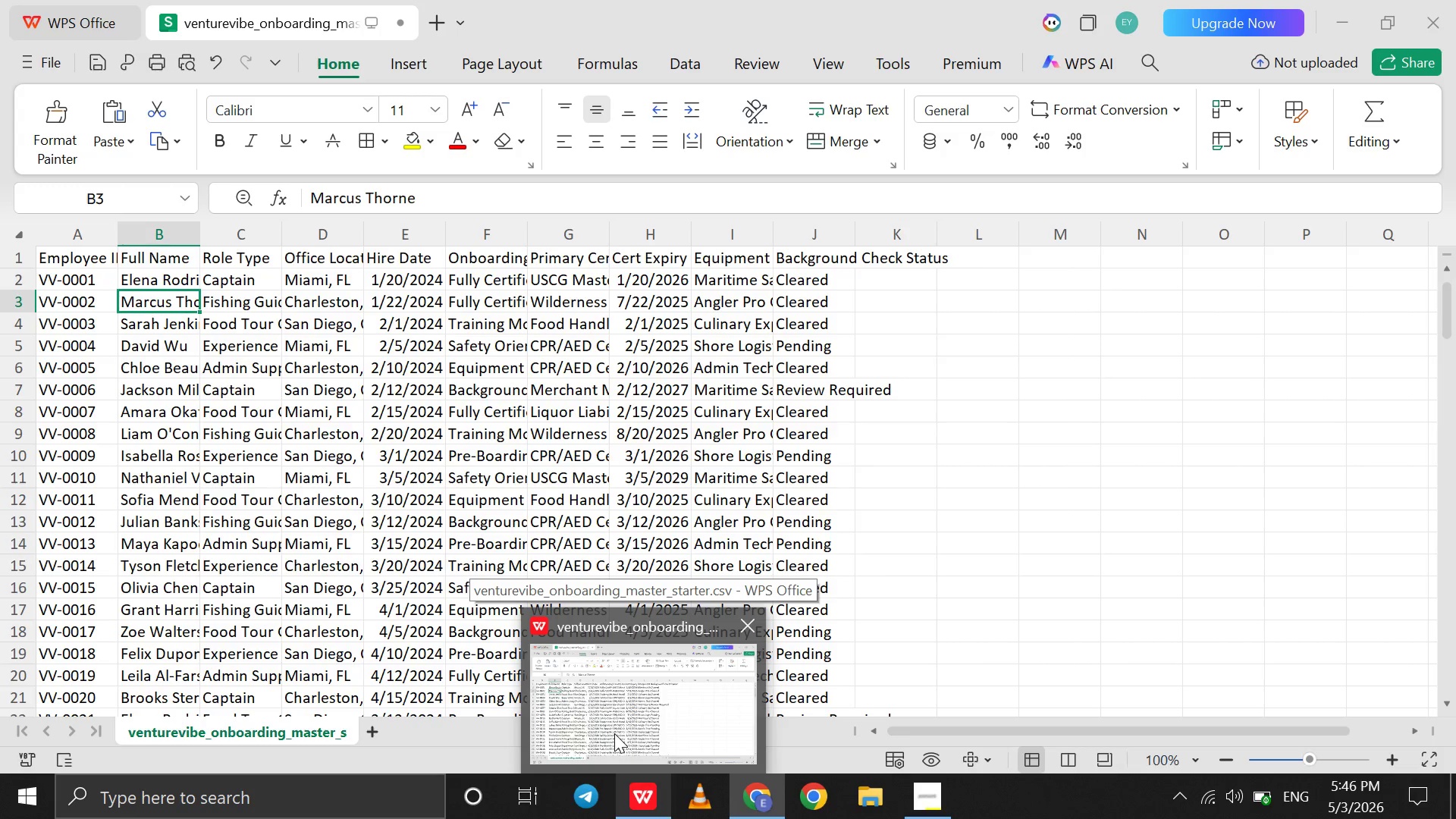 
wait(12.55)
 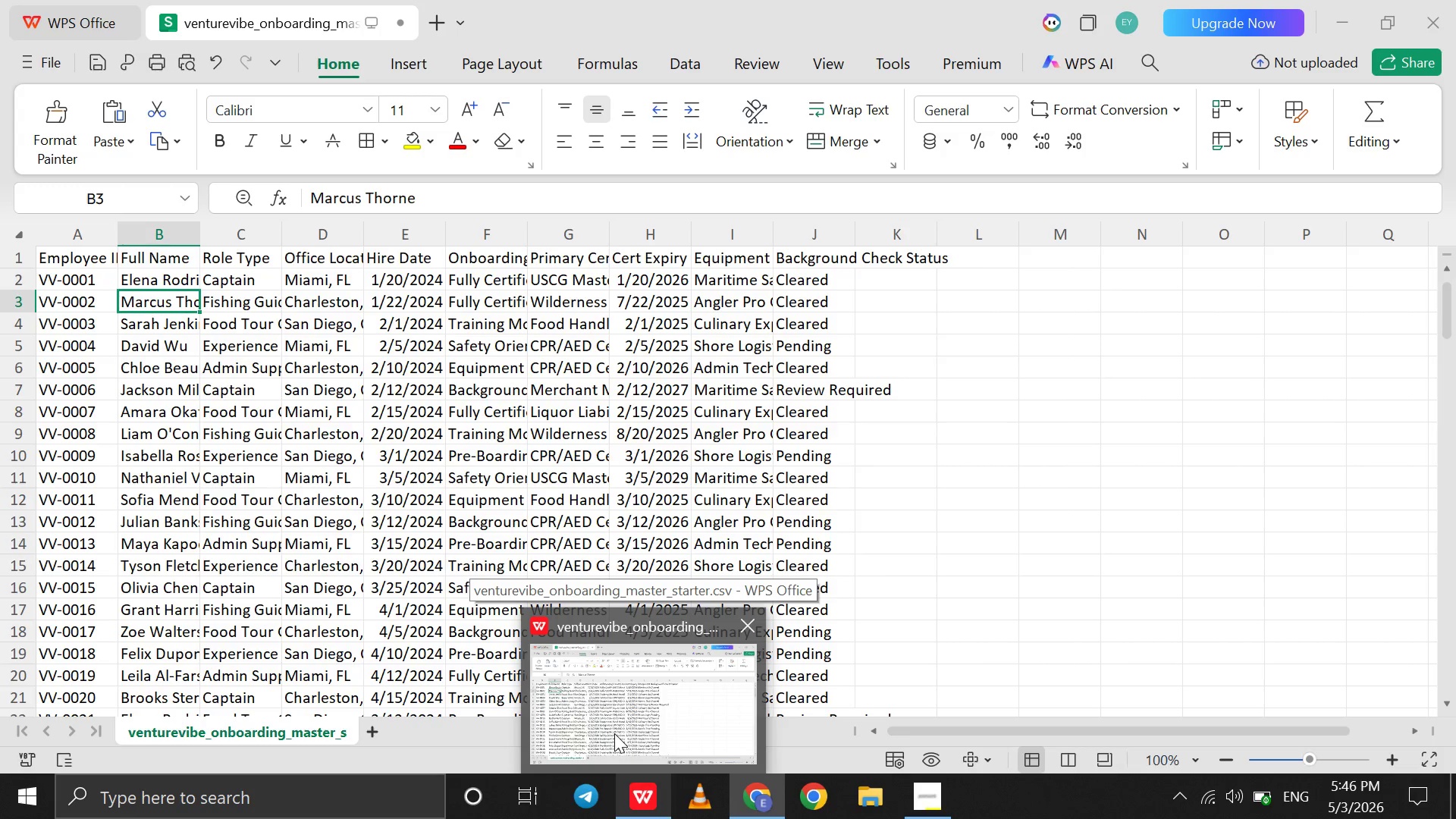 
left_click([634, 792])
 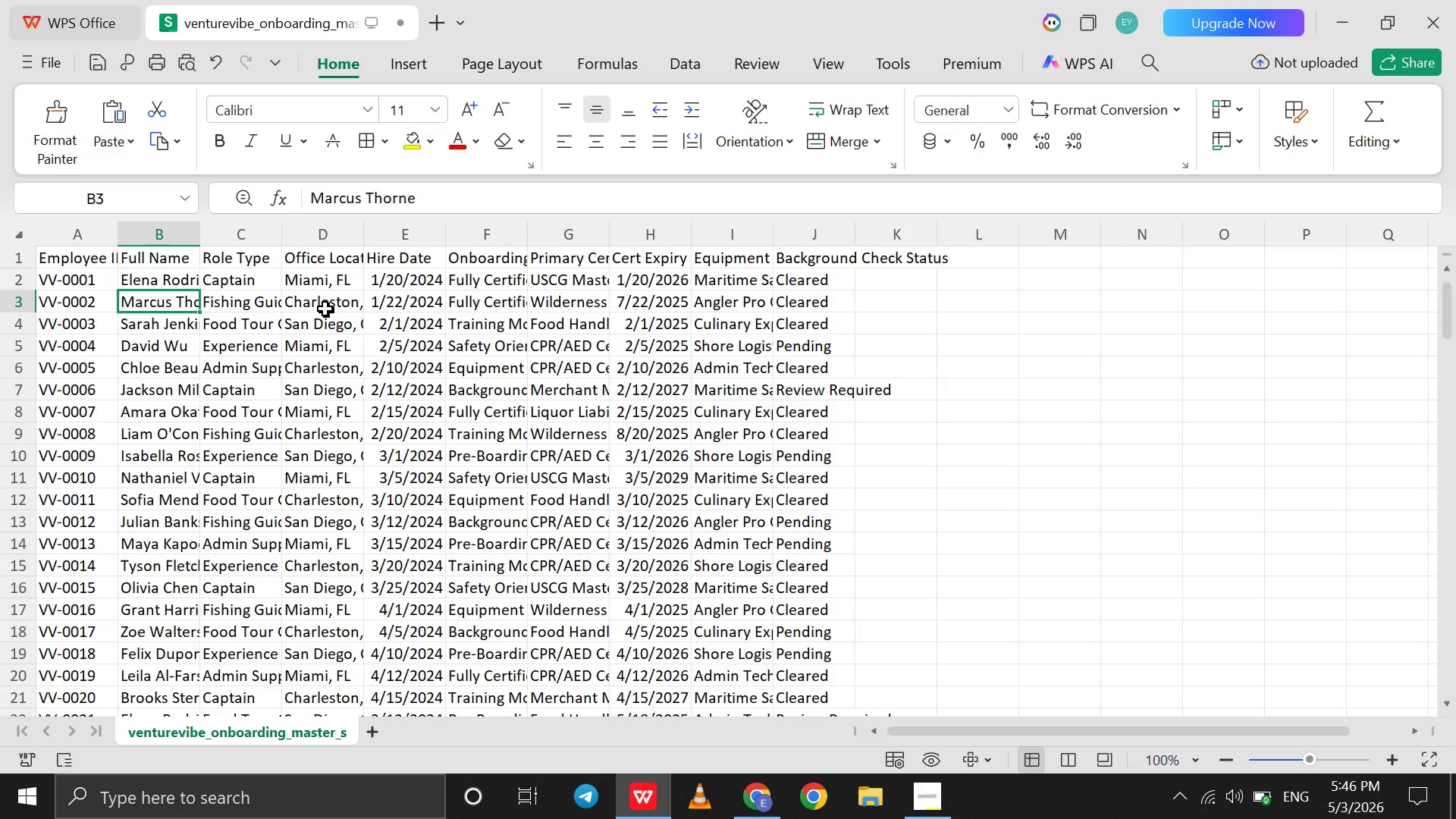 
left_click([325, 309])
 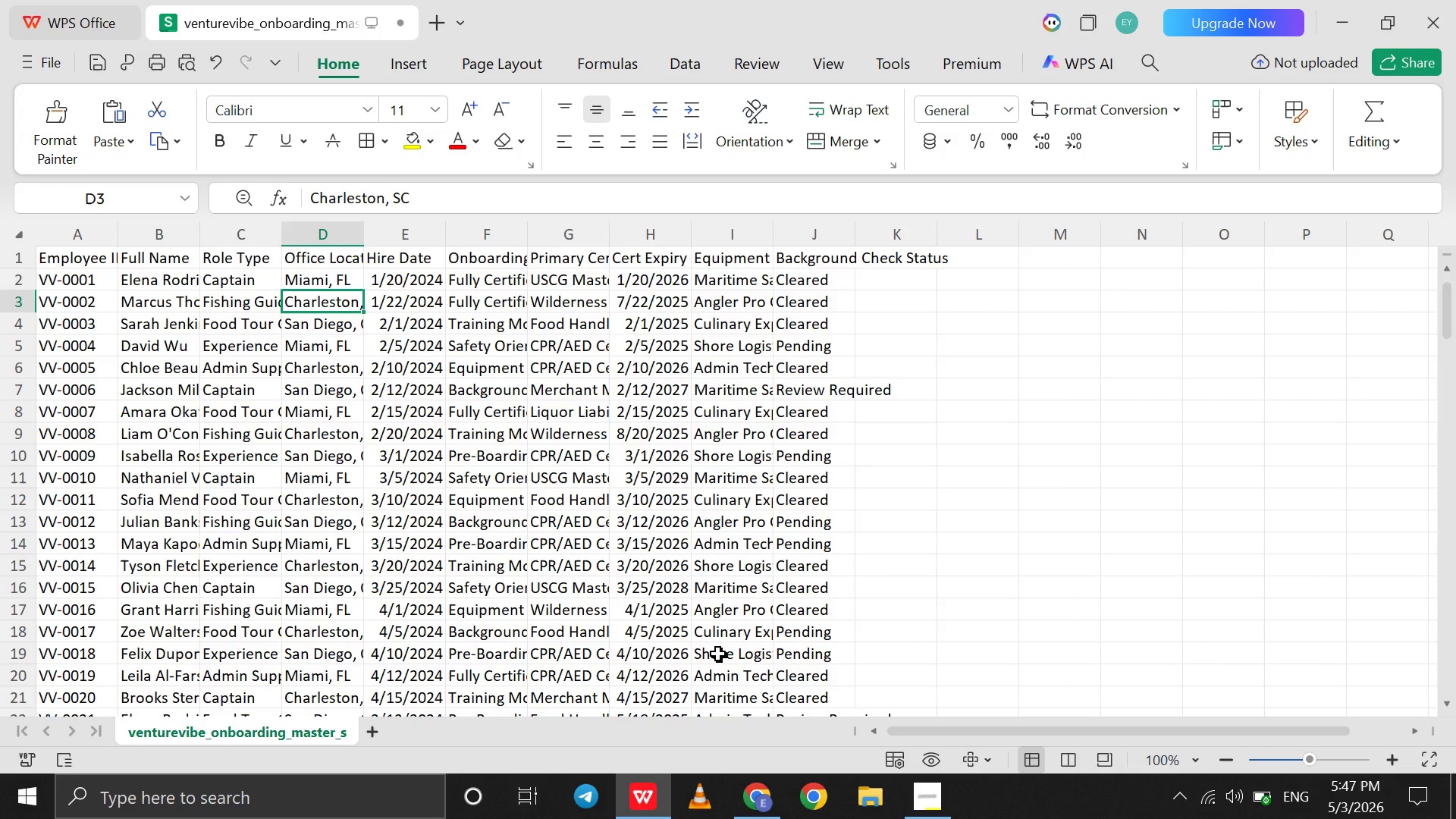 
wait(6.17)
 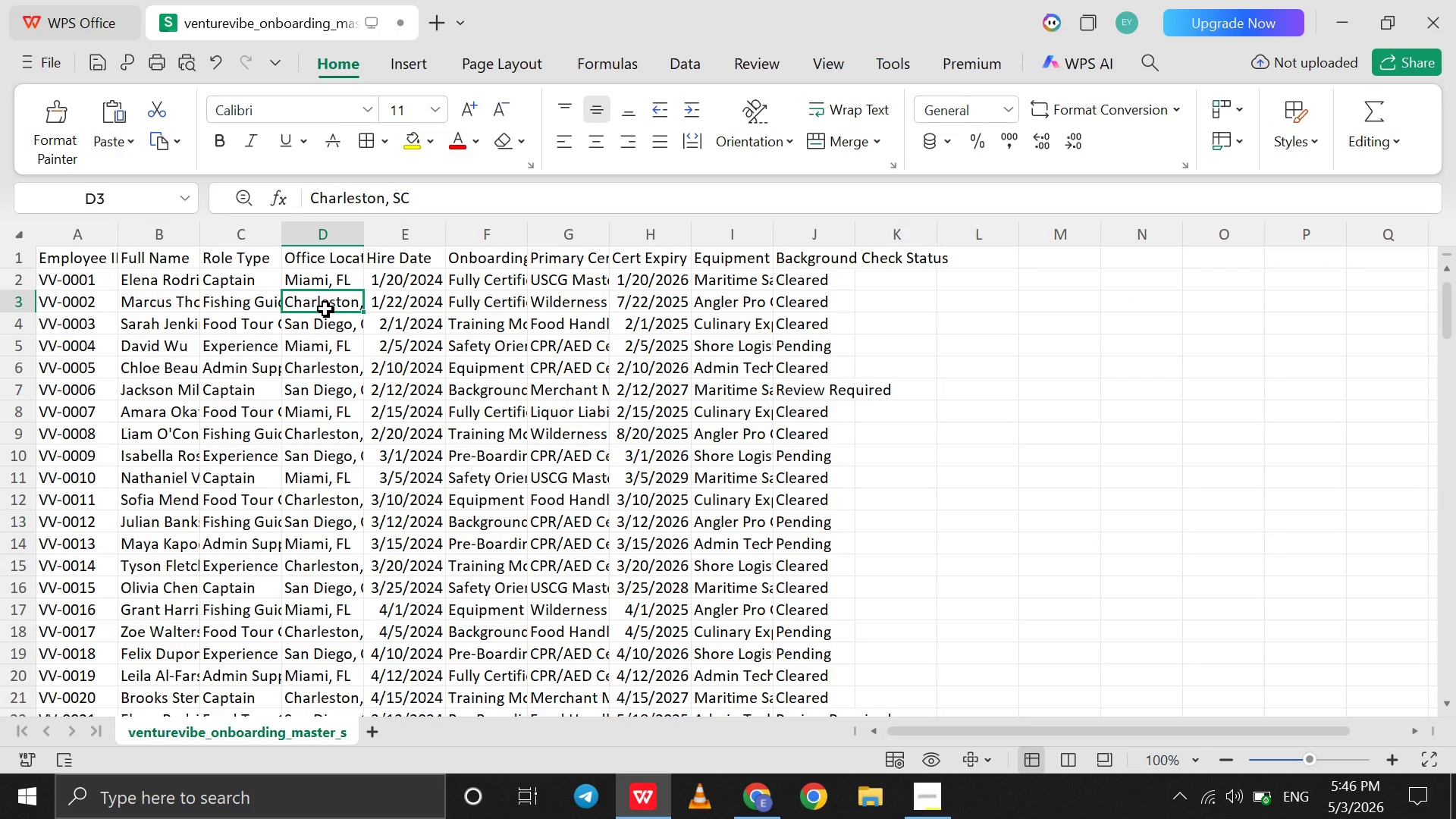 
left_click([766, 786])
 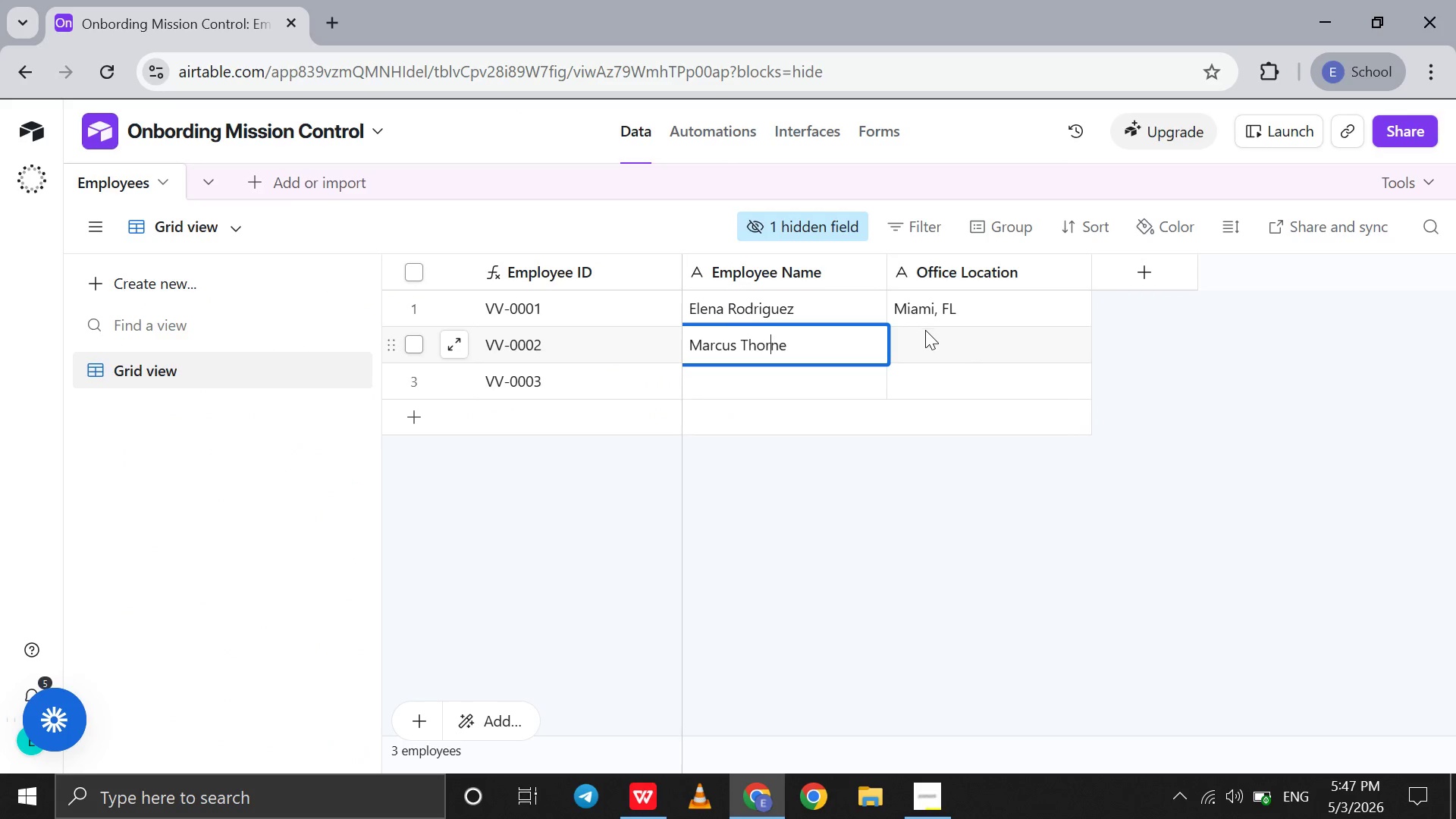 
left_click([925, 333])
 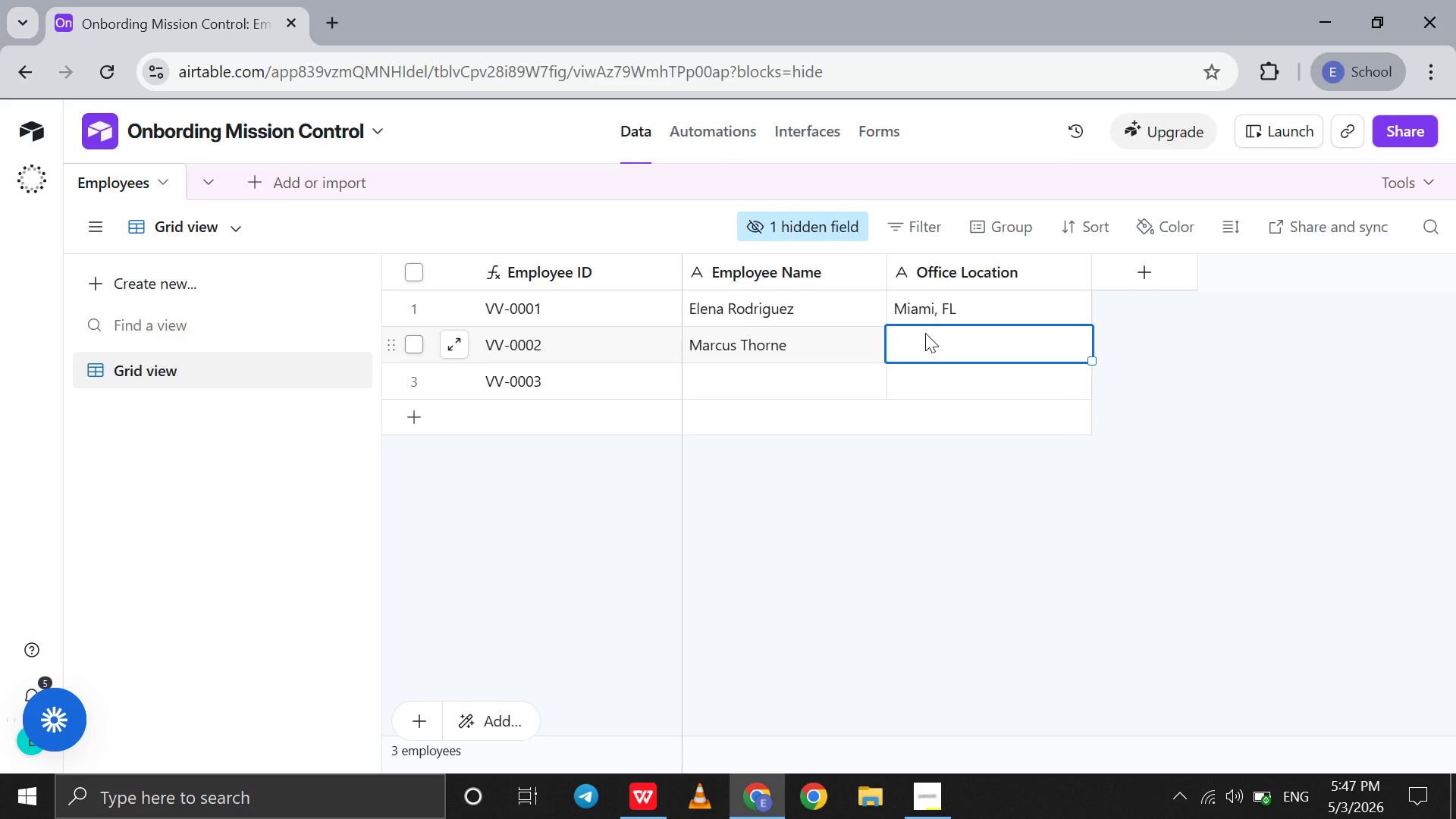 
type(Charleson, SC)
 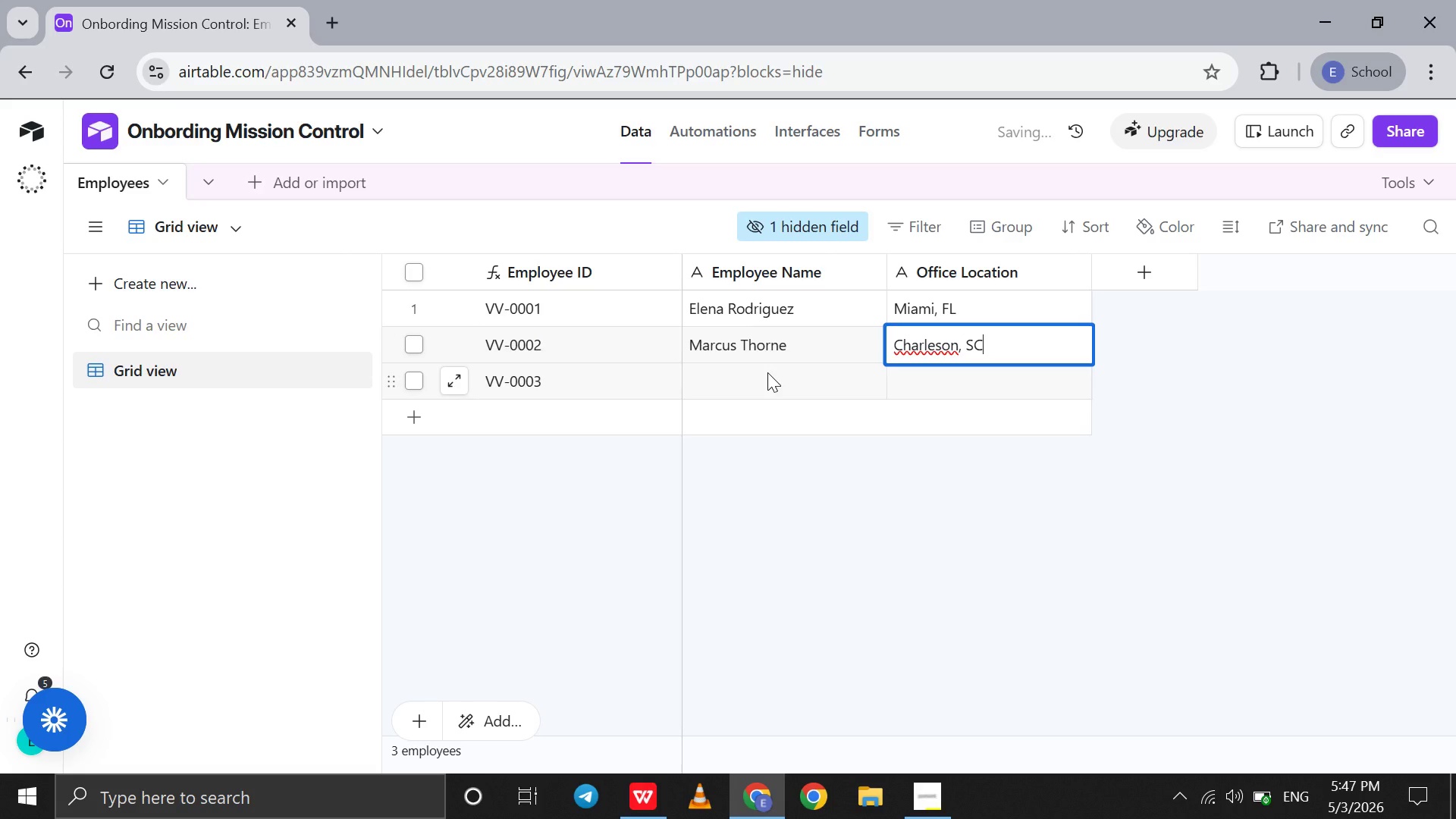 
left_click([767, 372])
 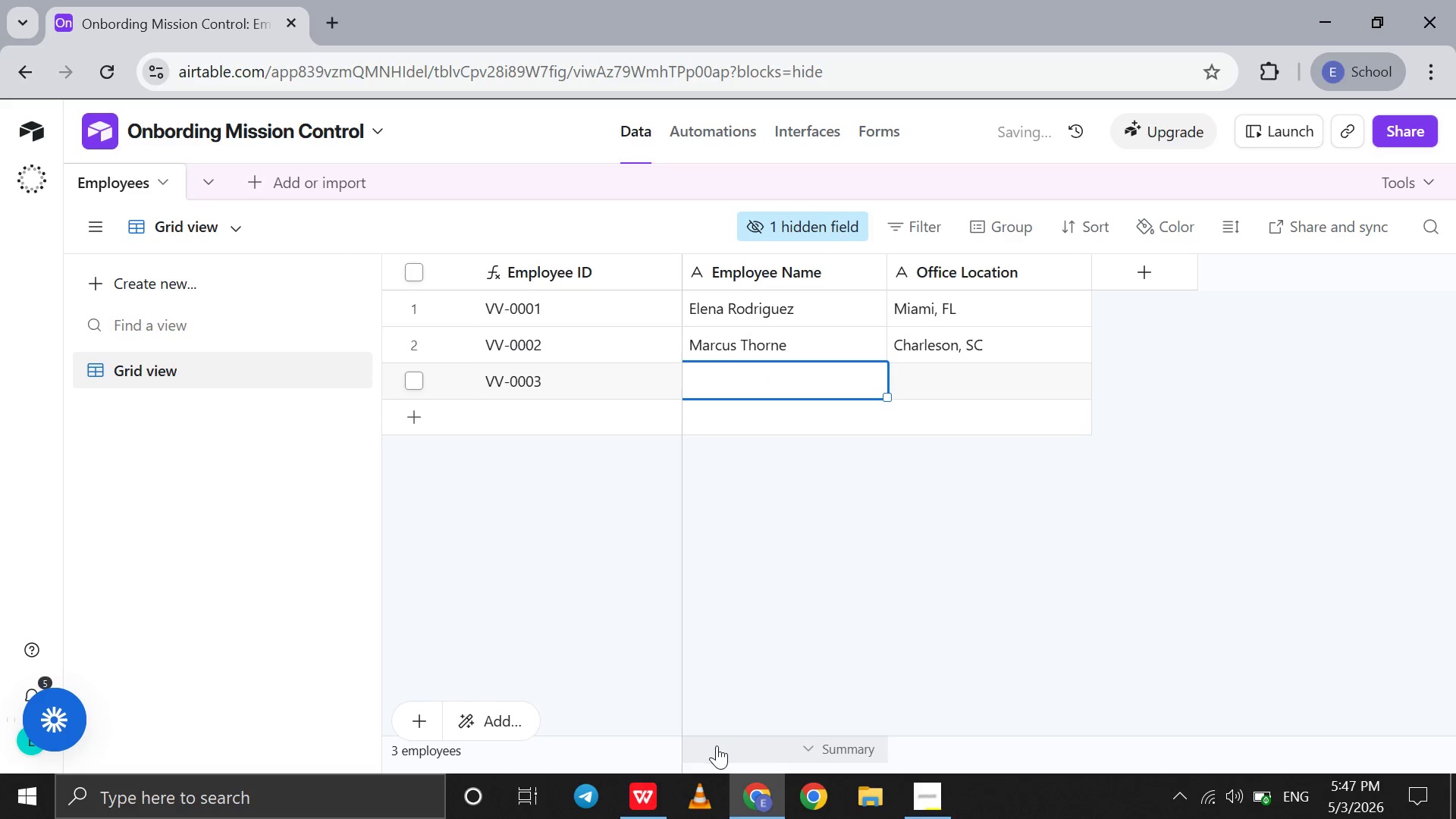 
mouse_move([647, 758])
 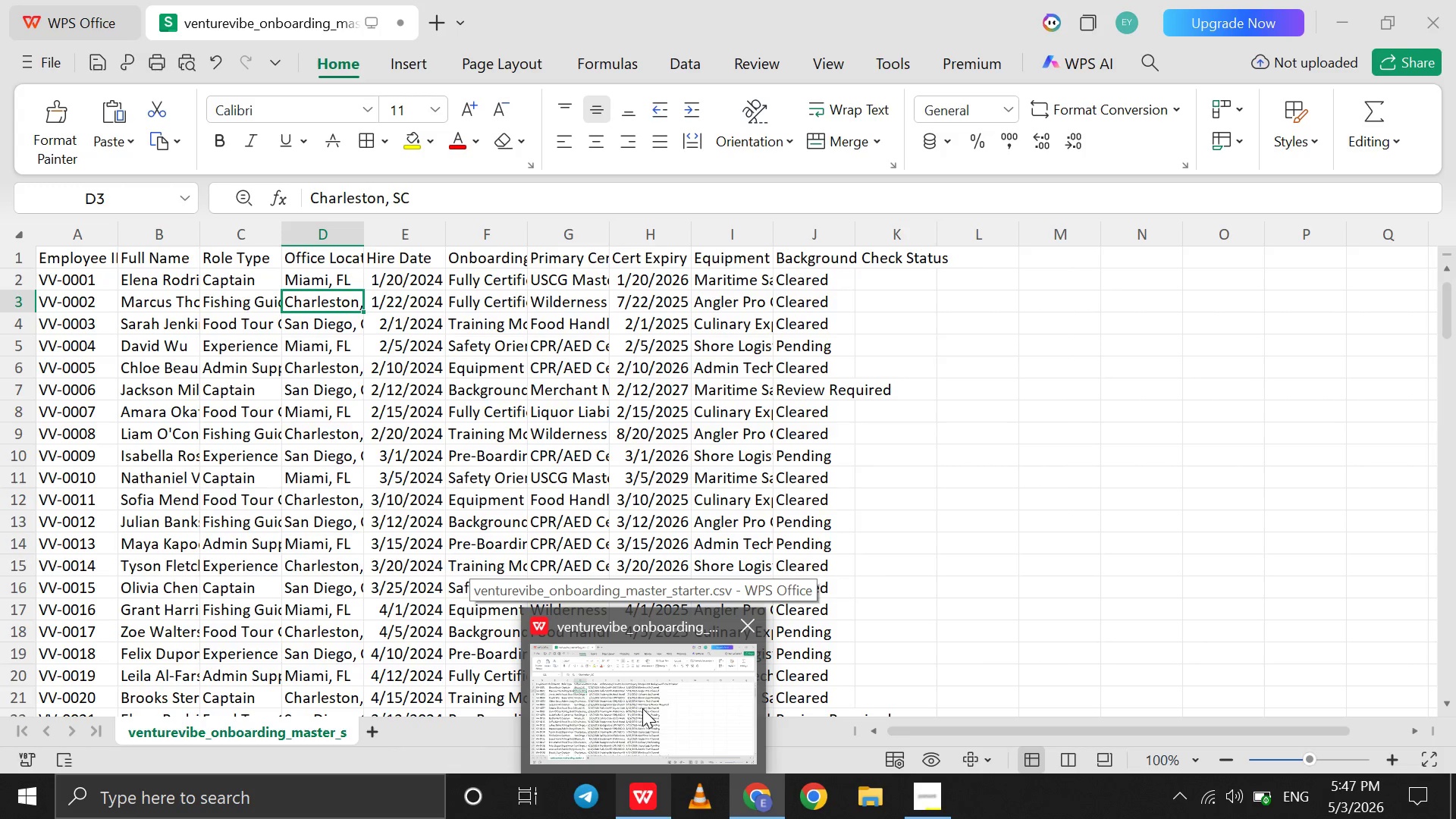 
wait(9.4)
 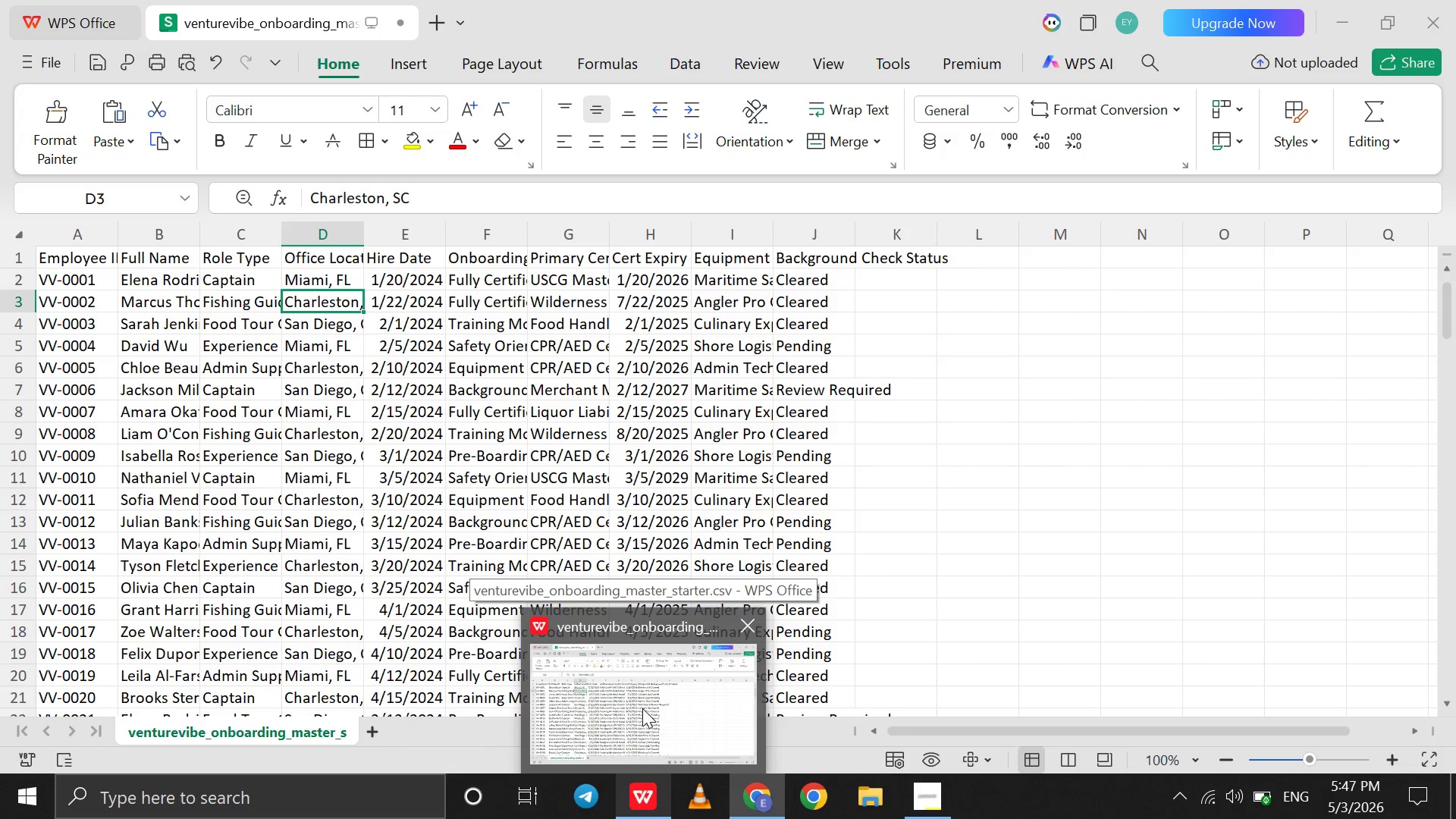 
double_click([943, 340])
 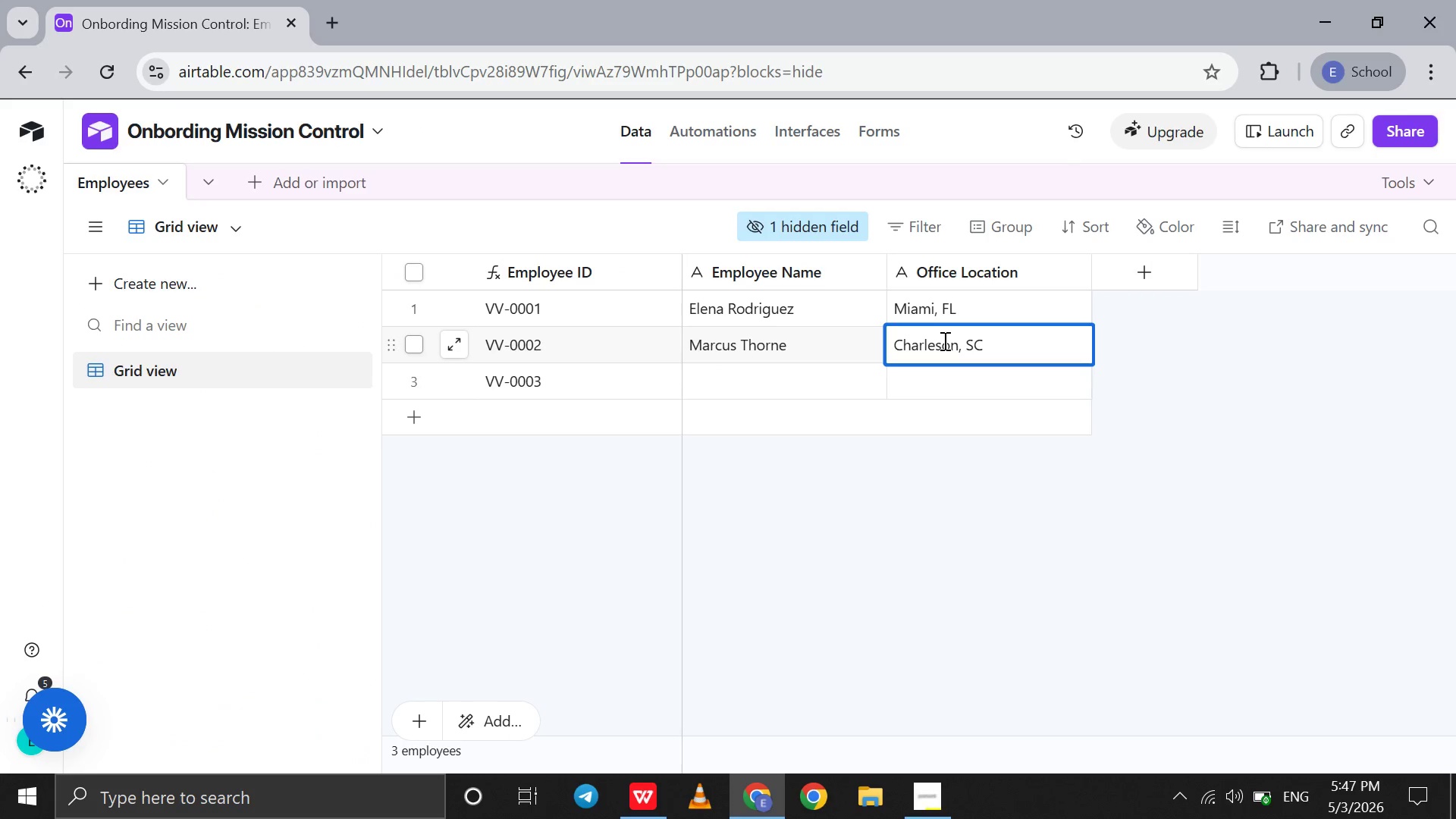 
left_click([943, 340])
 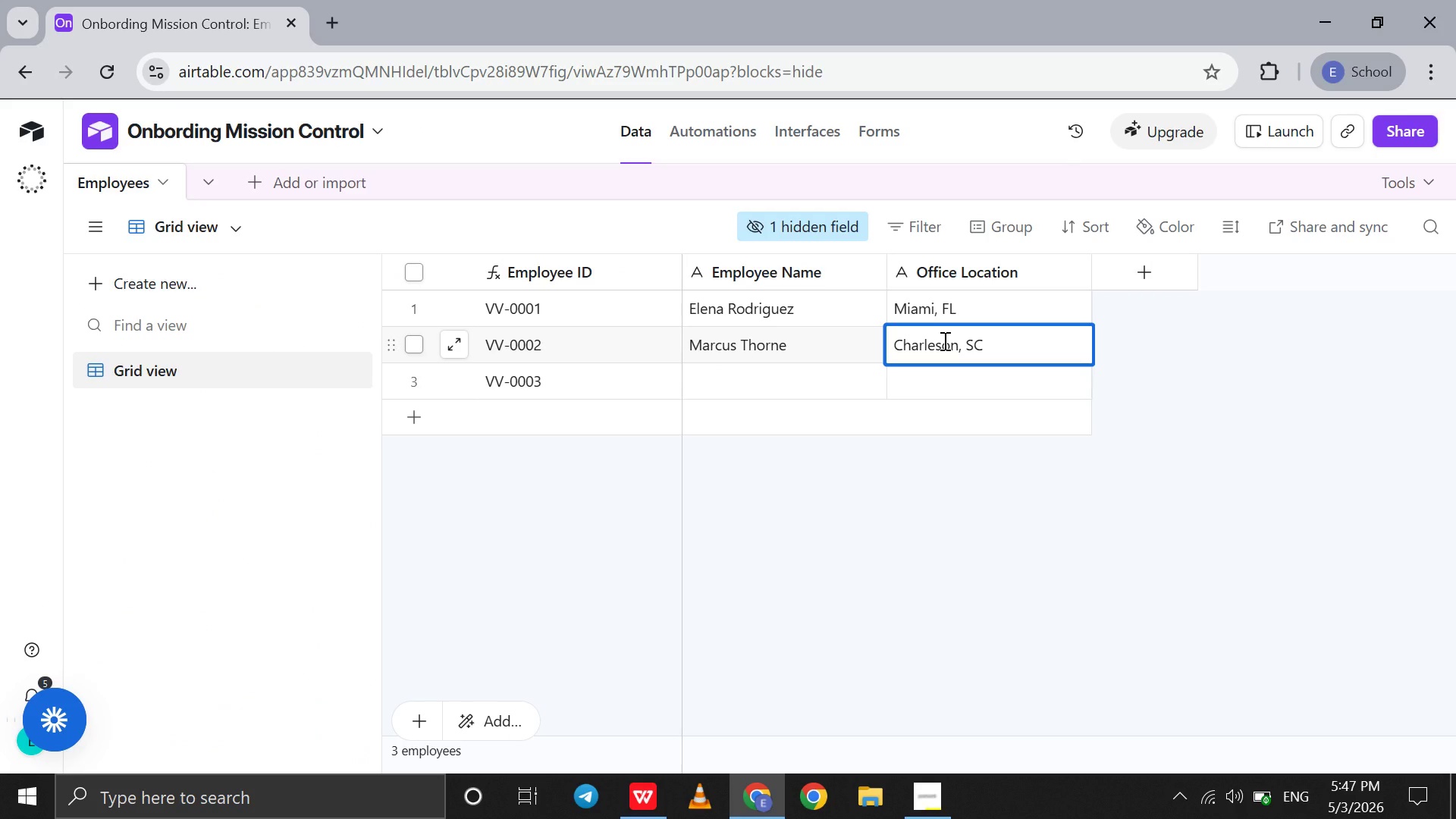 
key(T)
 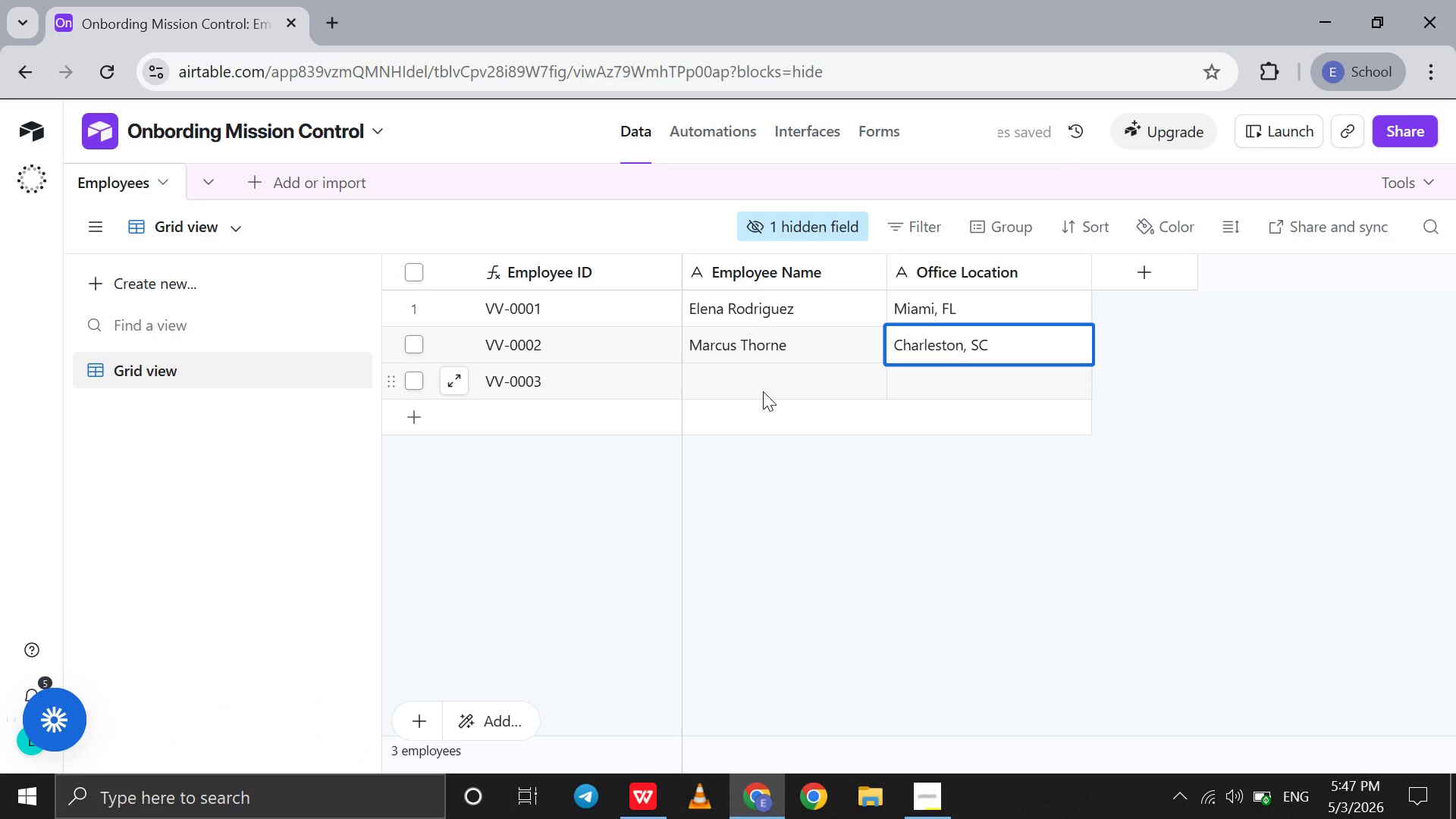 
left_click([758, 386])
 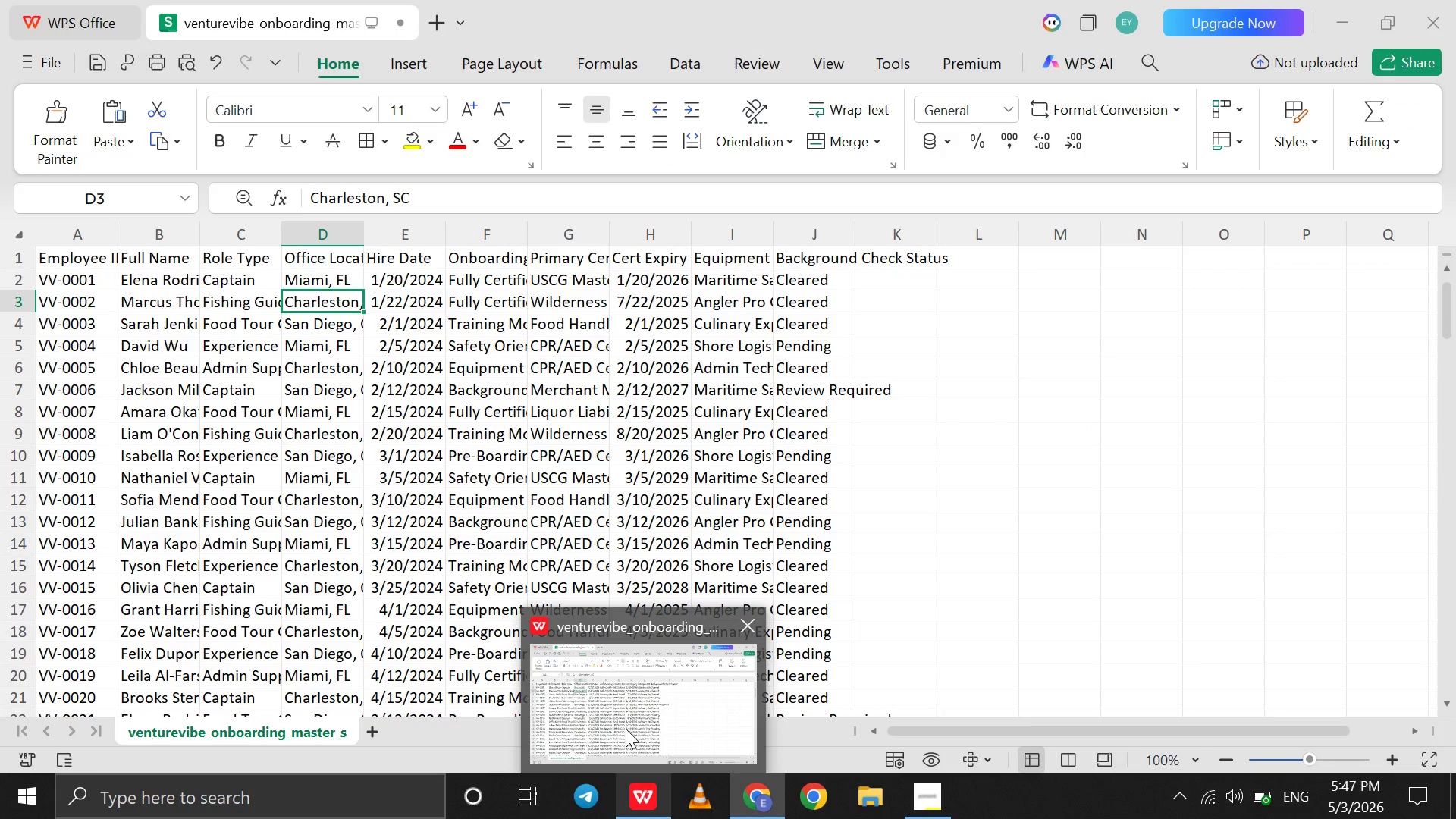 
left_click([626, 729])
 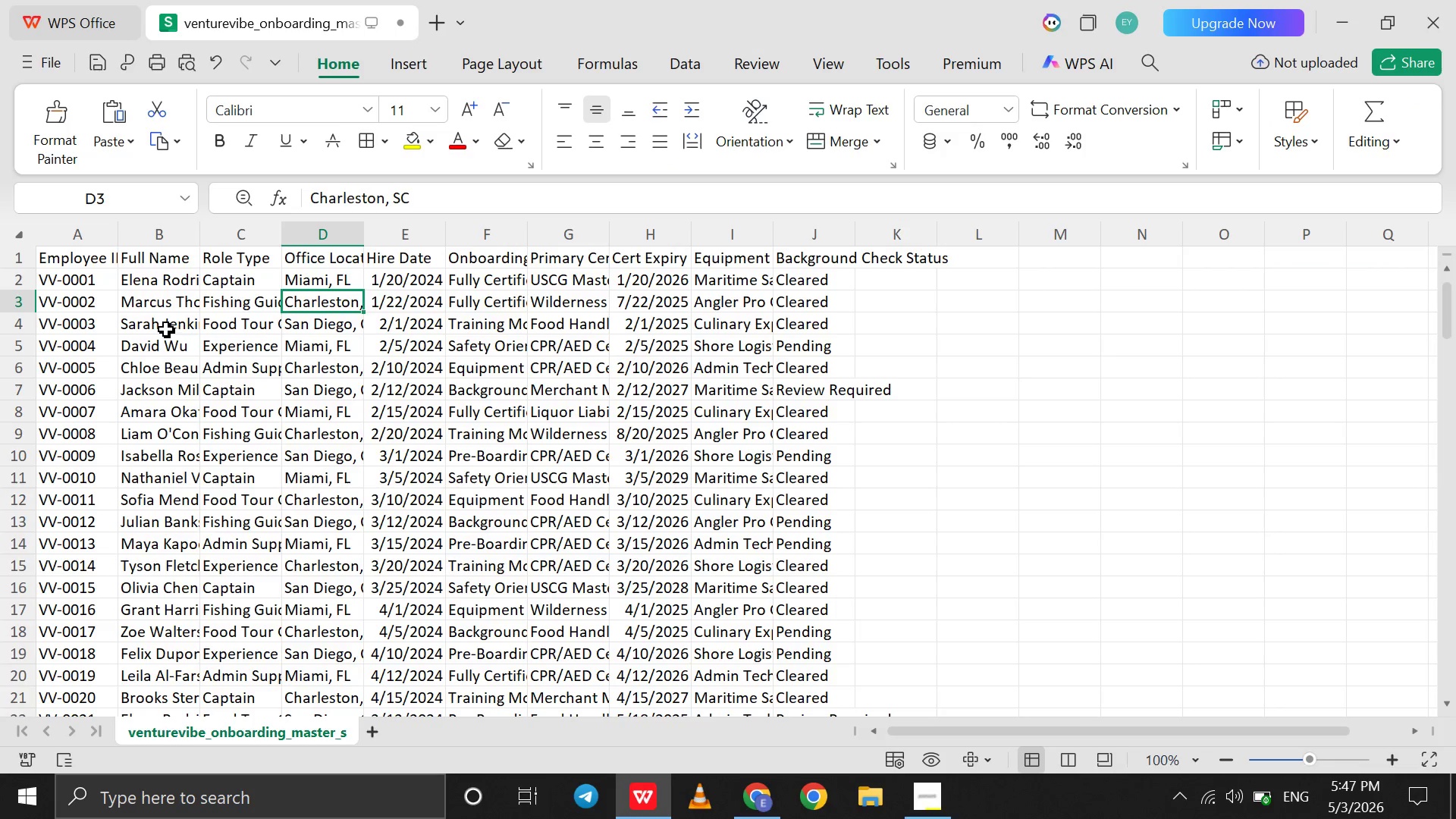 
left_click([165, 329])
 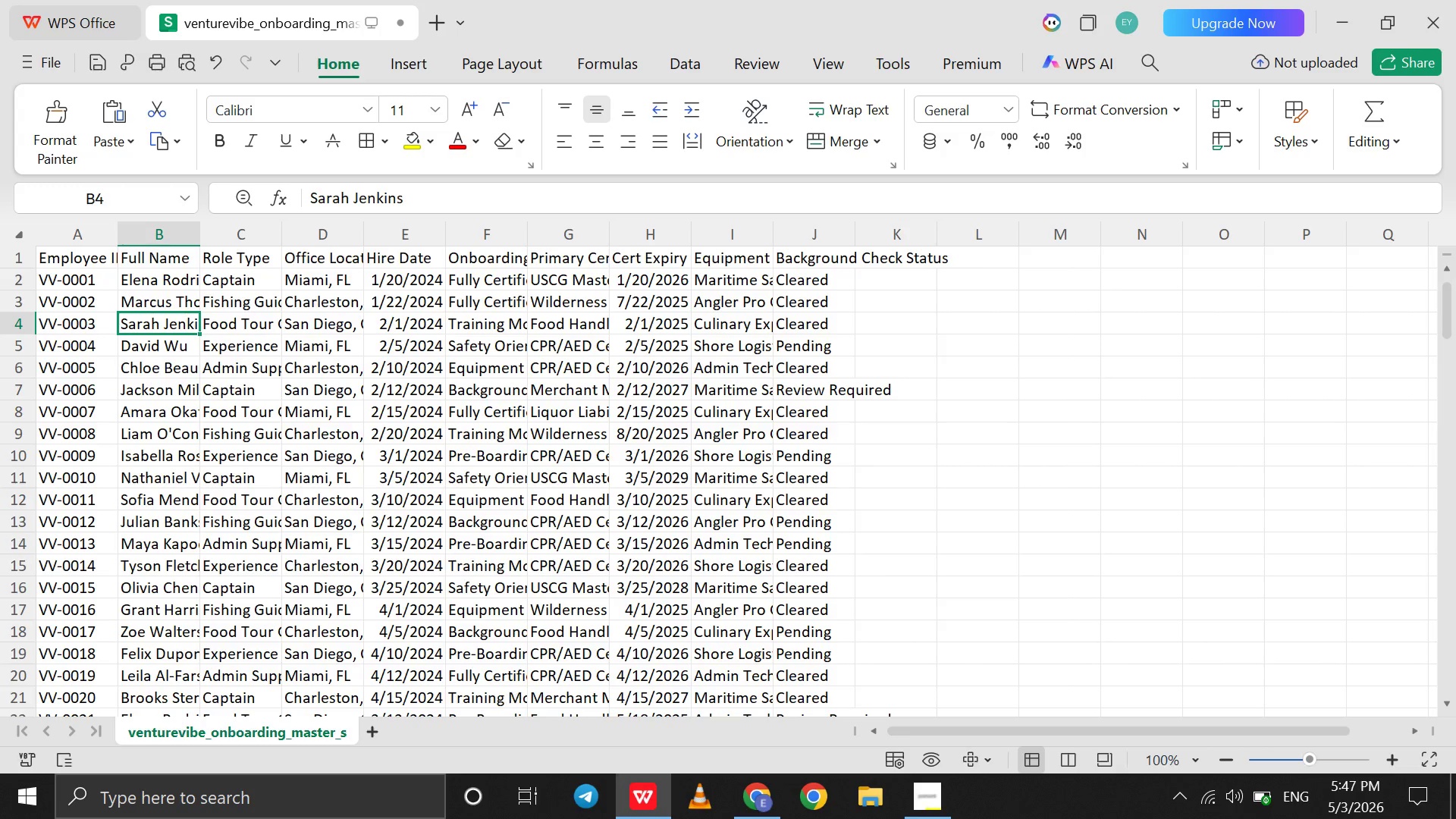 
wait(9.14)
 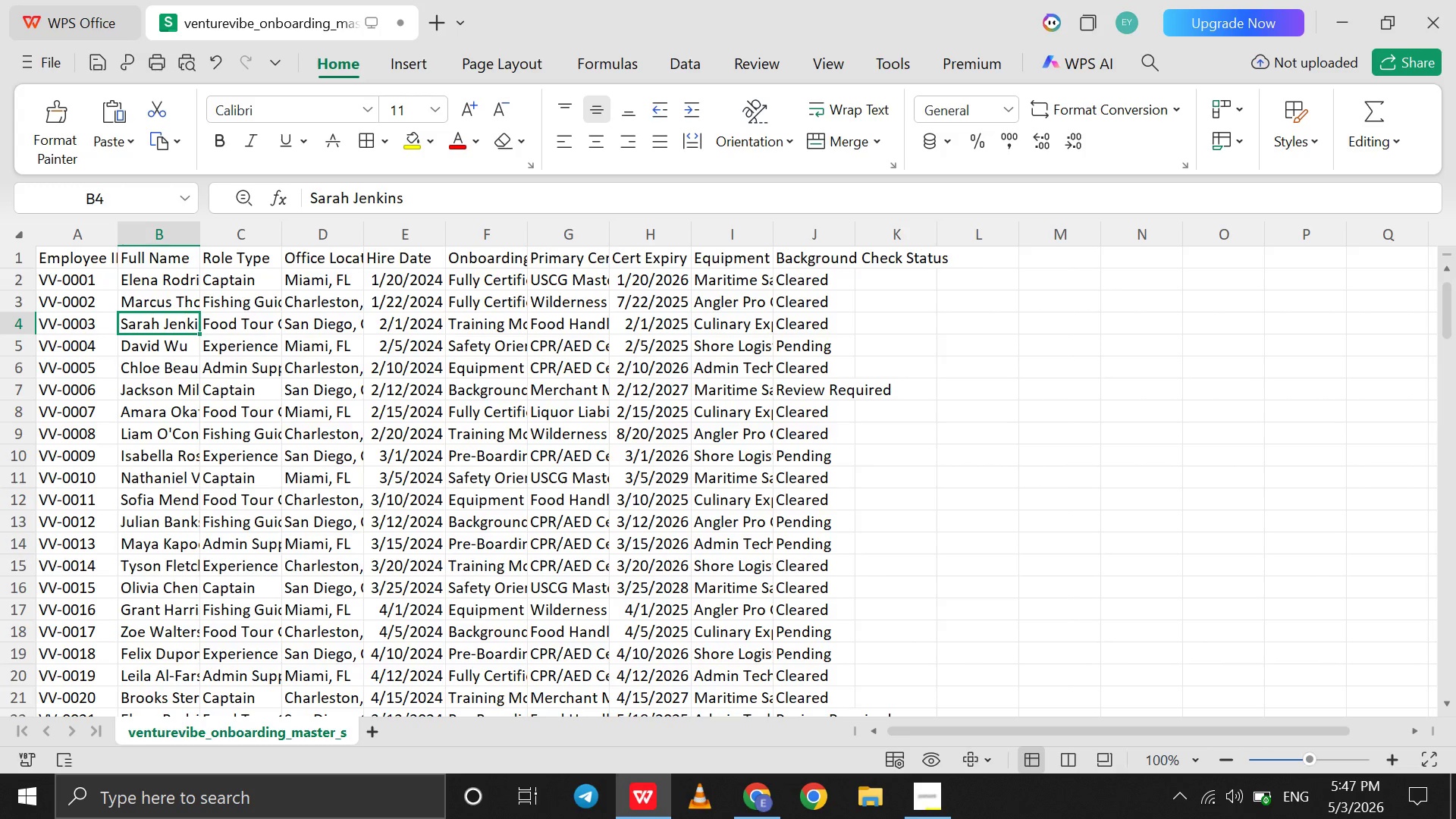 
left_click([768, 792])
 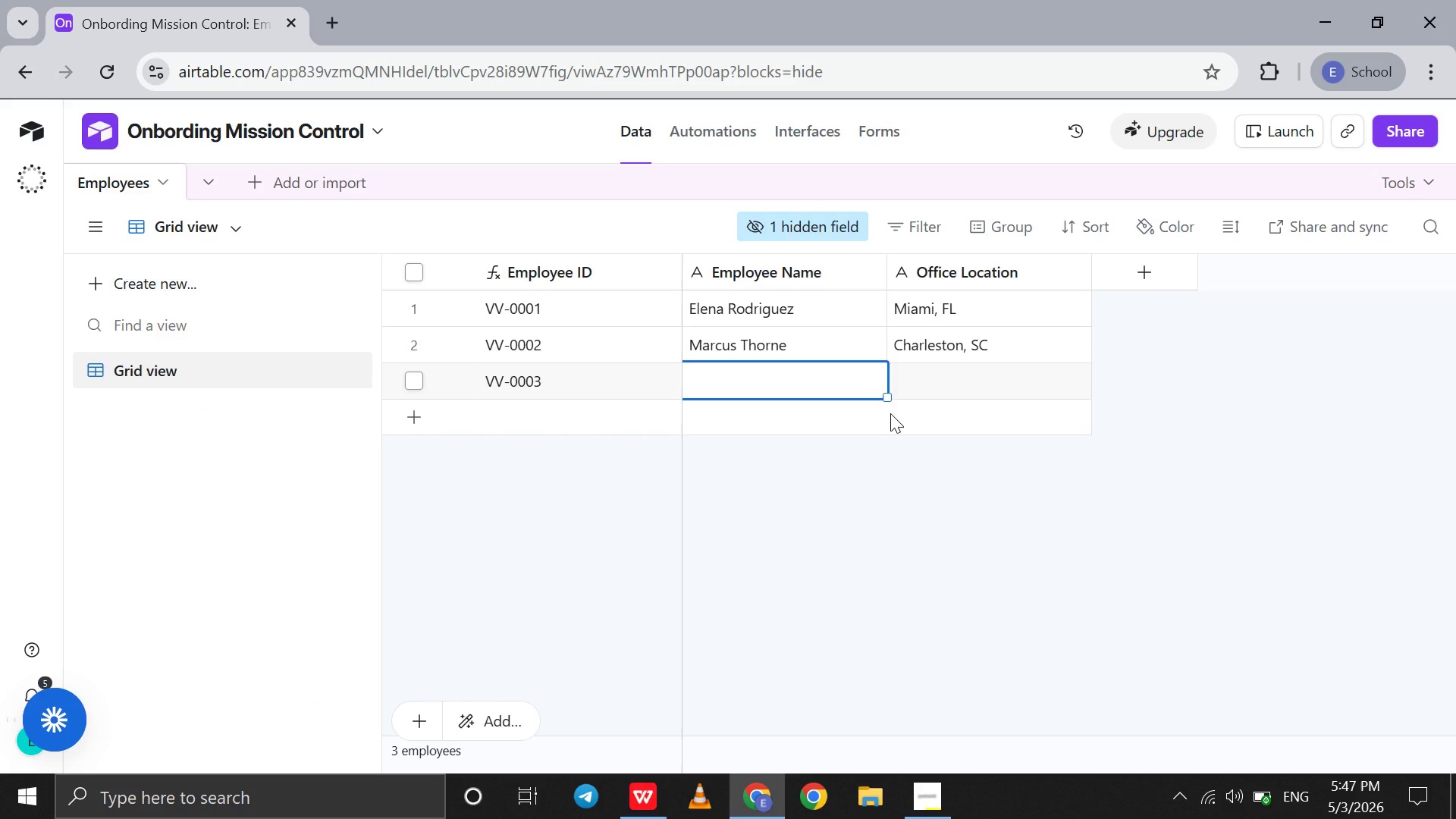 
type(Sarah Jenkins)
 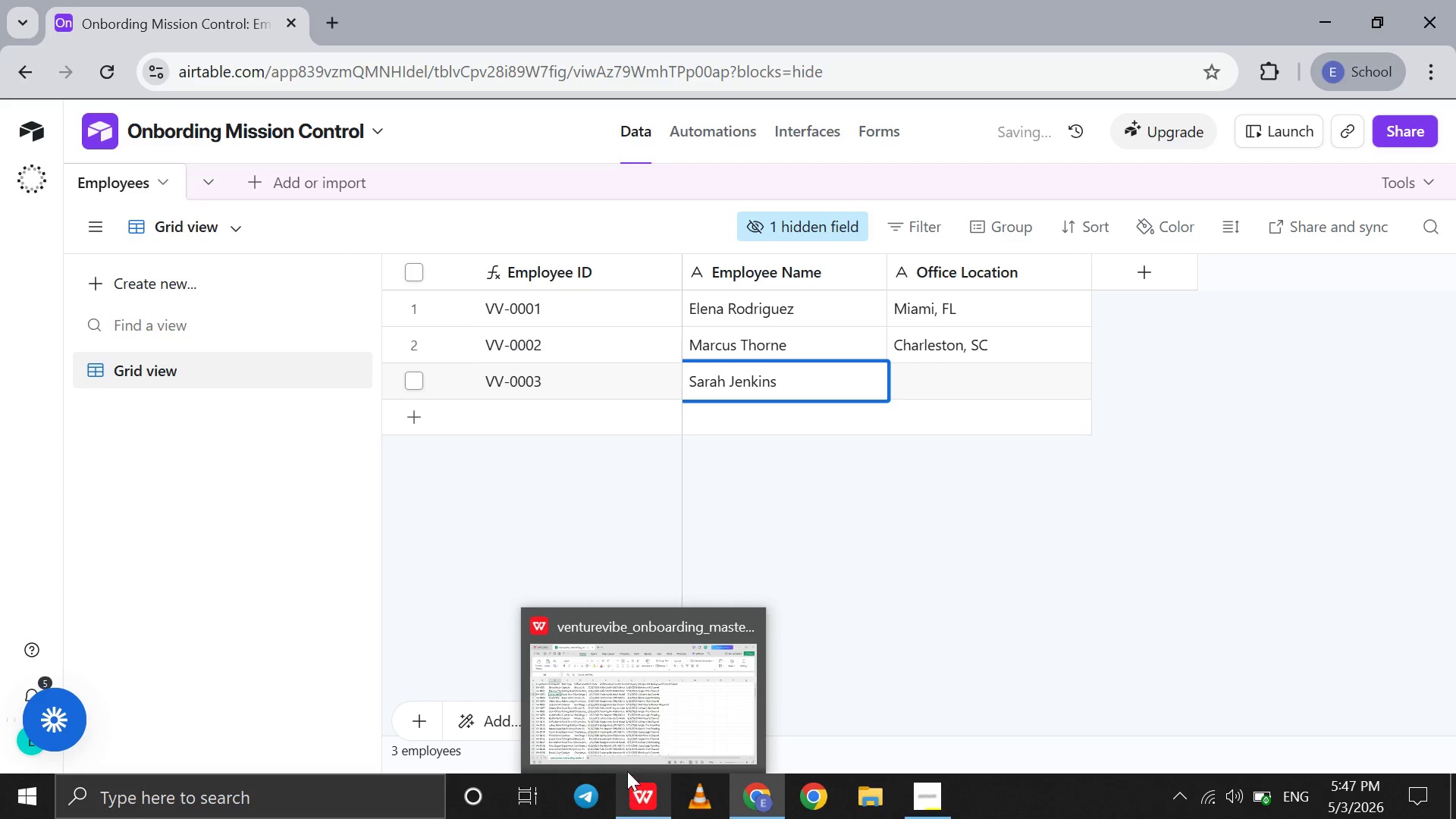 
left_click([613, 730])
 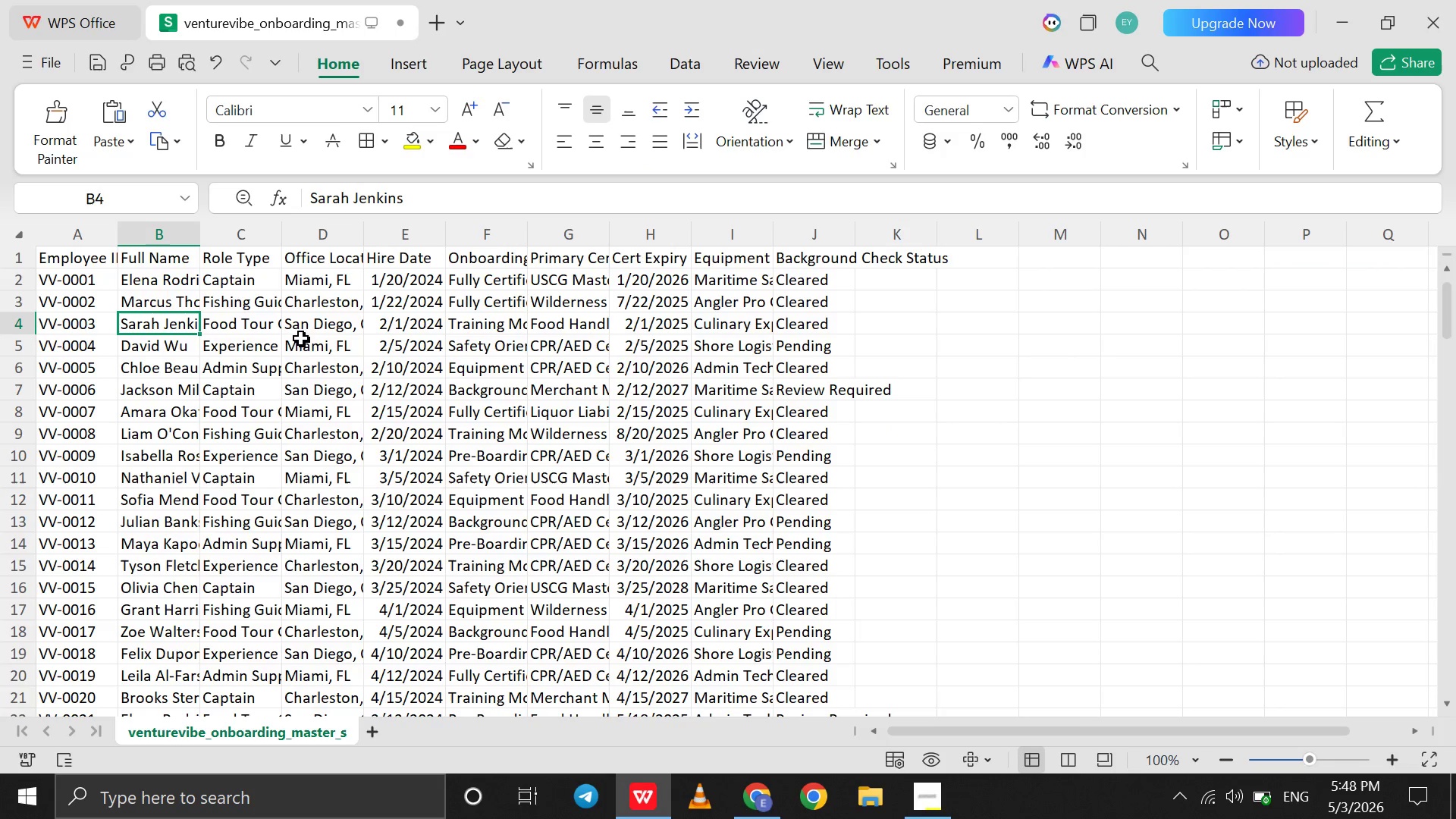 
double_click([314, 327])
 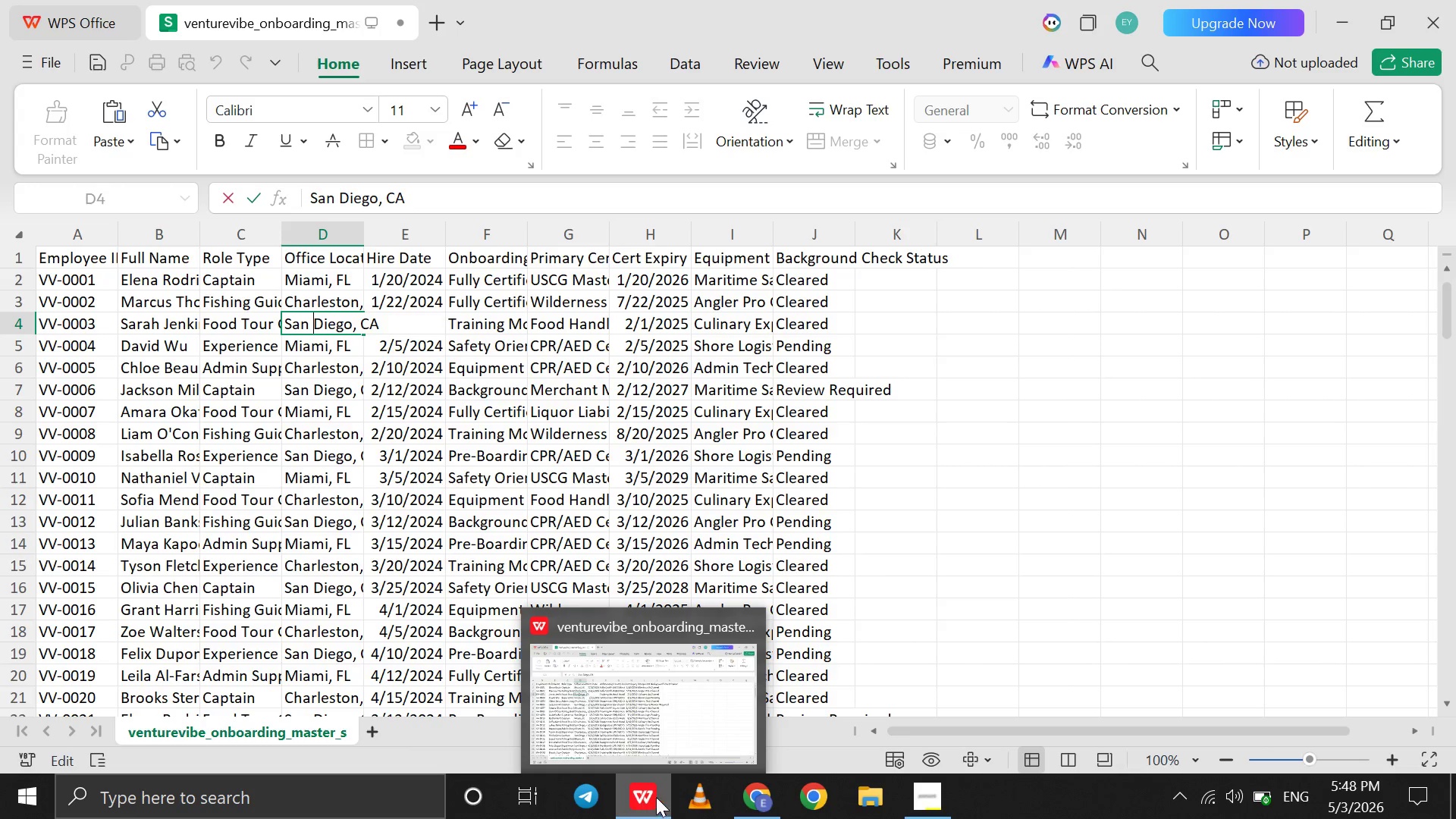 
wait(5.53)
 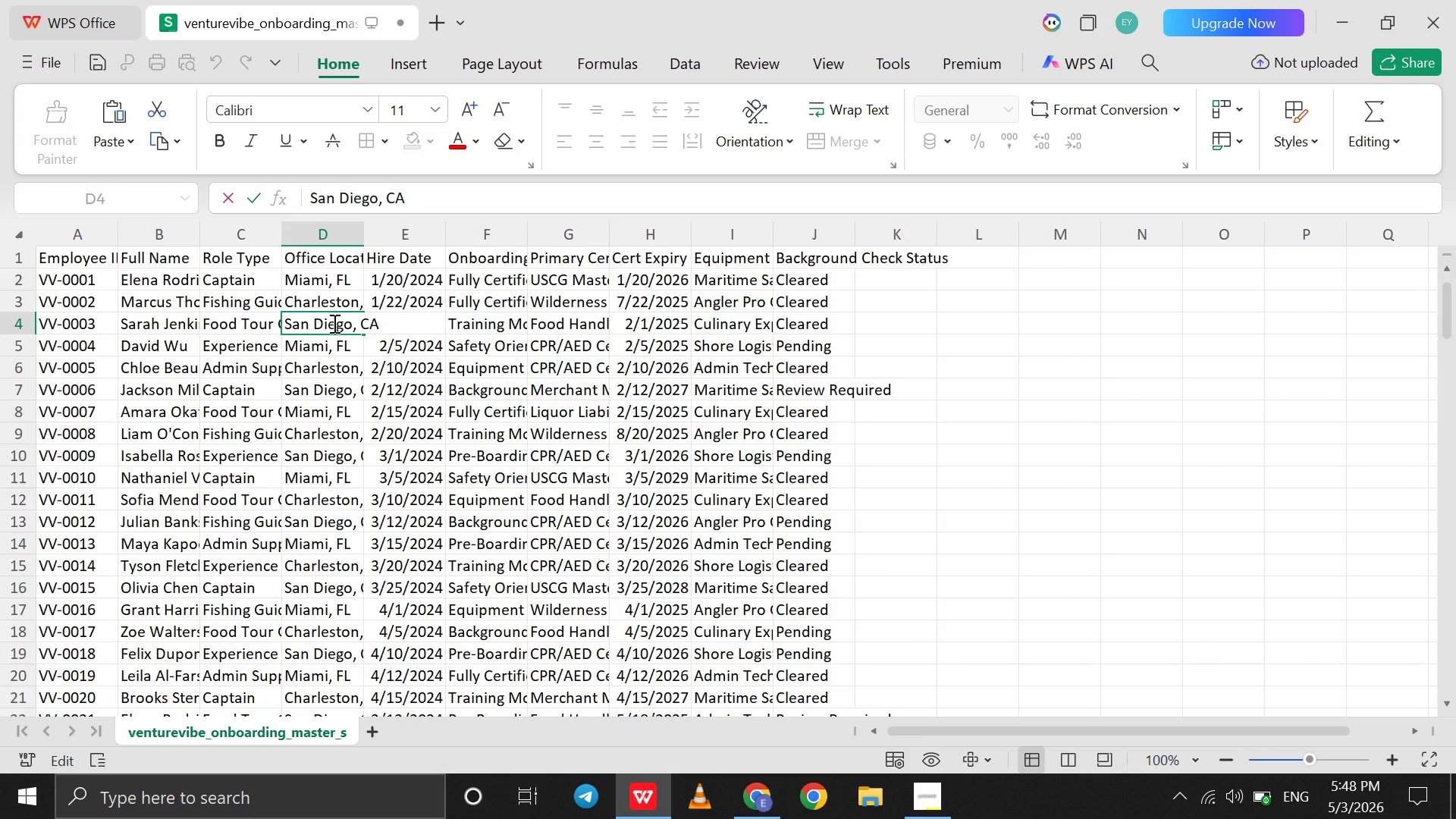 
left_click([757, 798])
 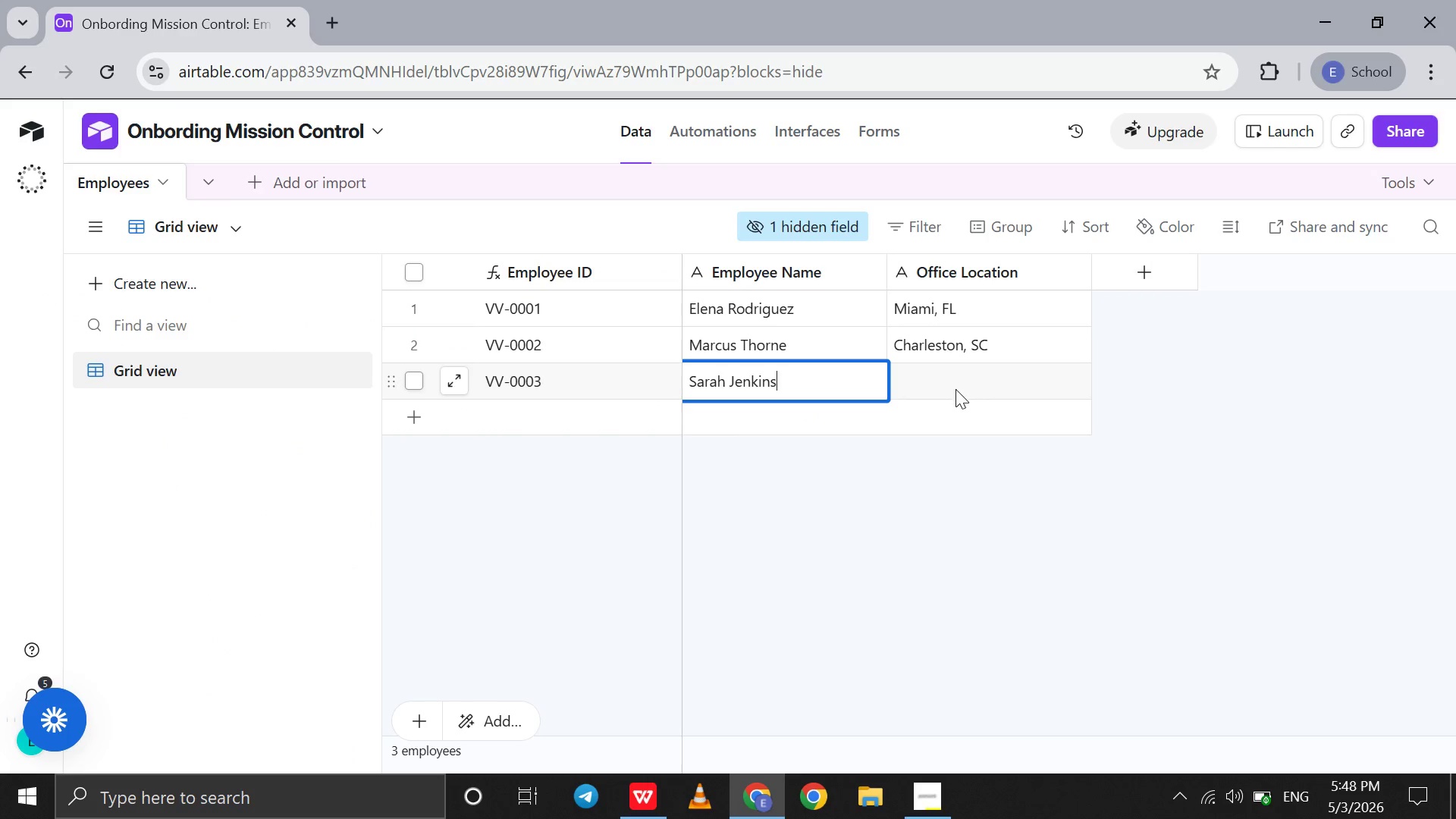 
left_click([956, 389])
 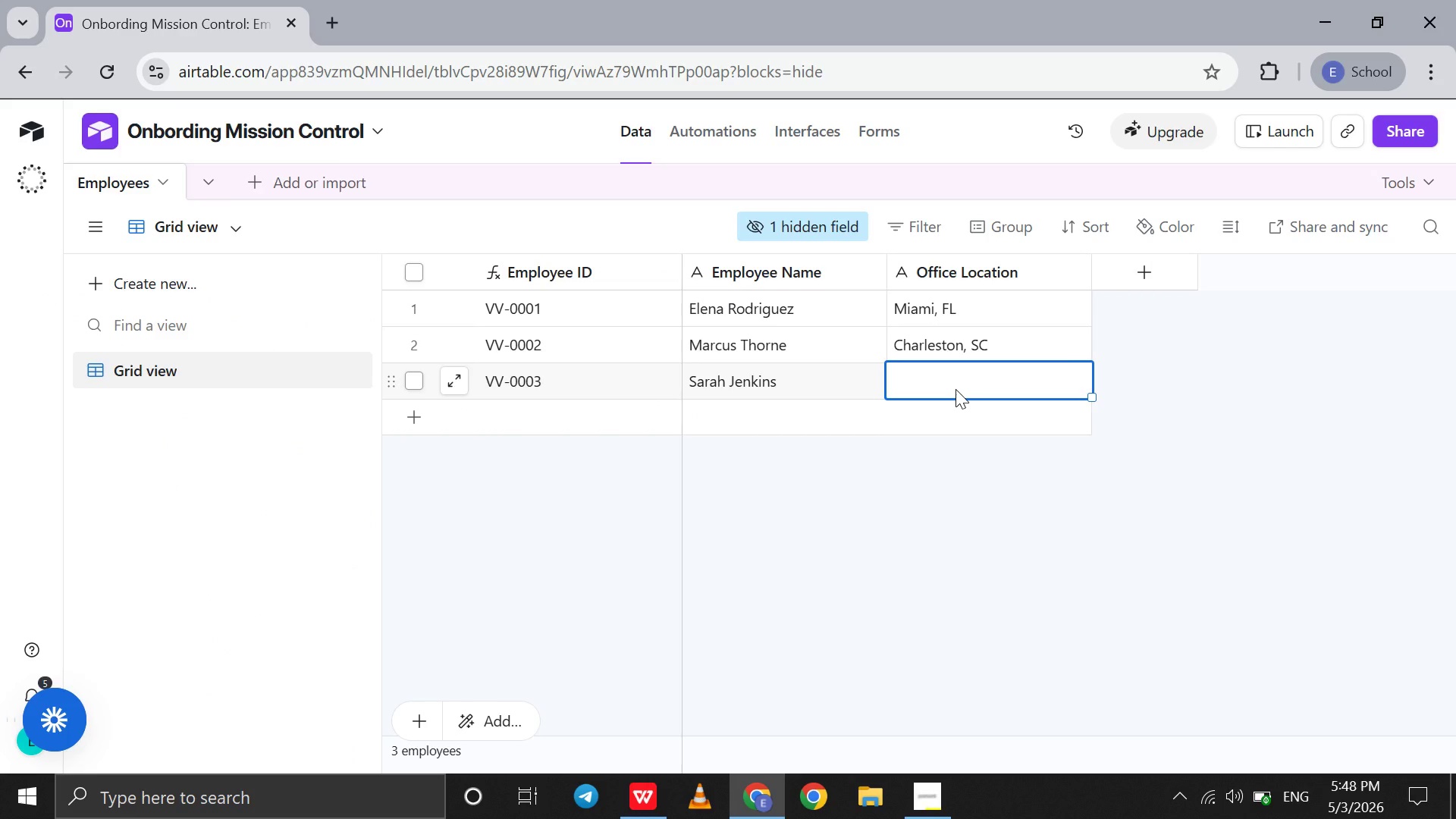 
type(San Diego, )
 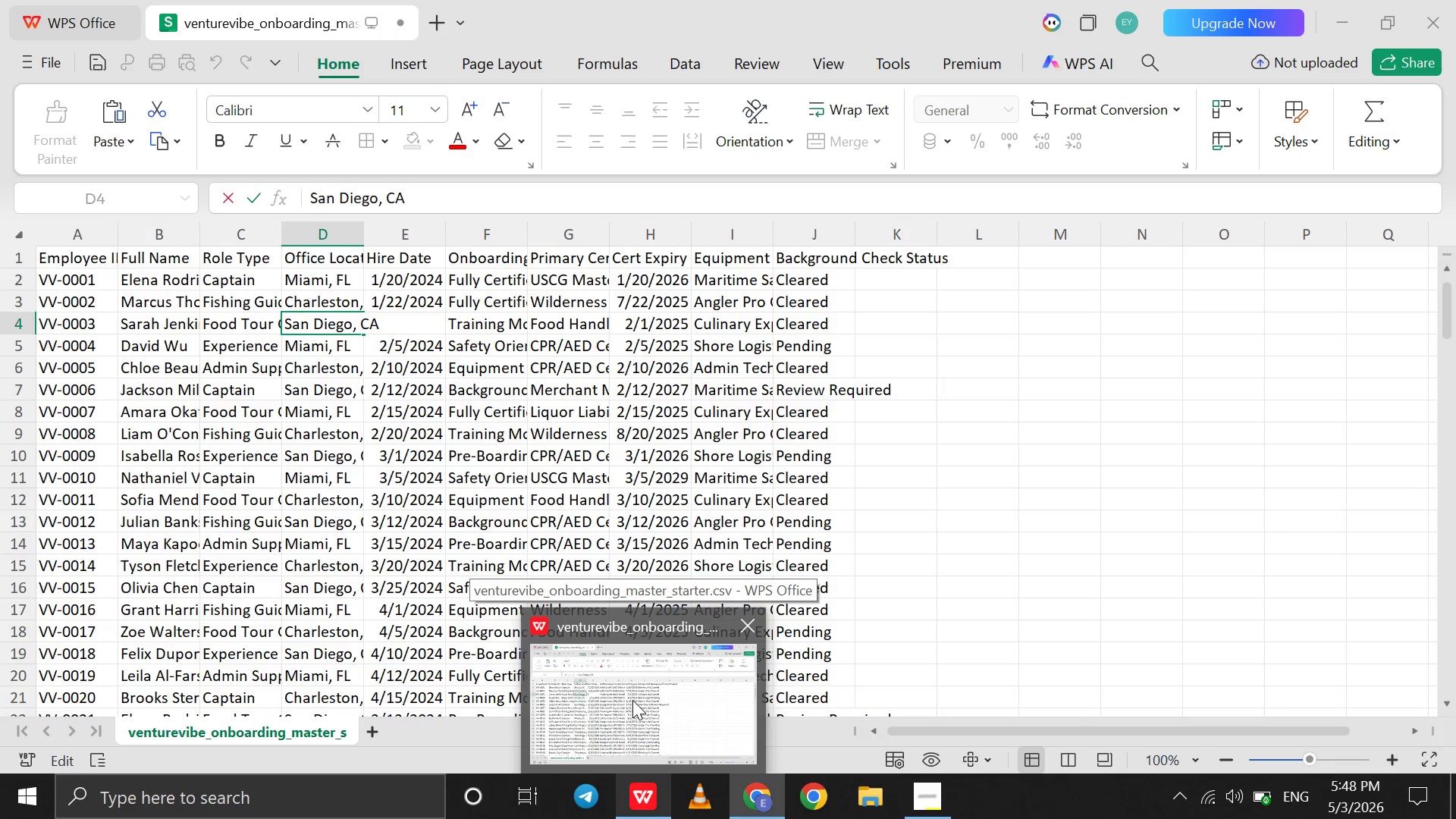 
wait(7.98)
 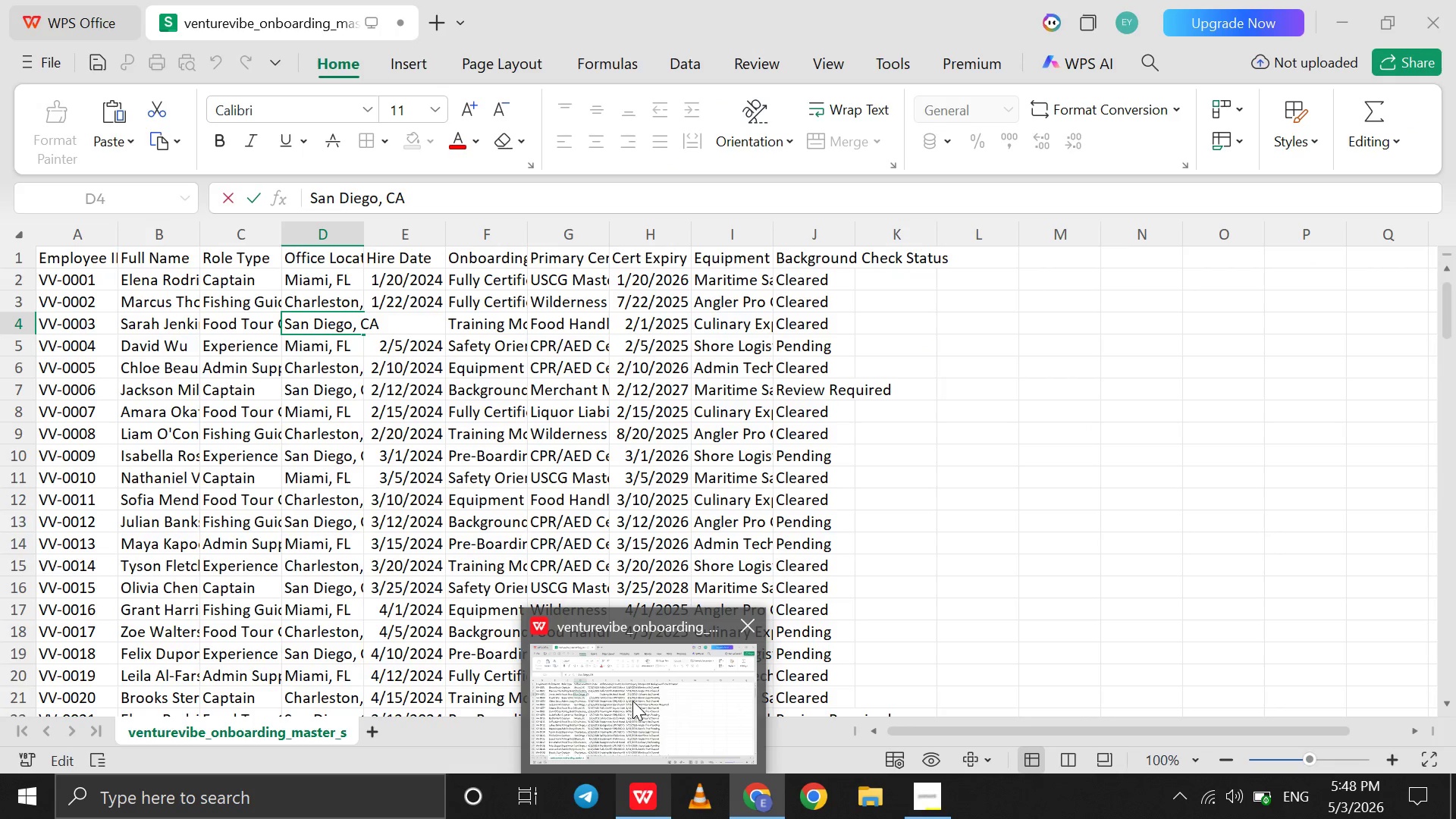 
type(CA)
 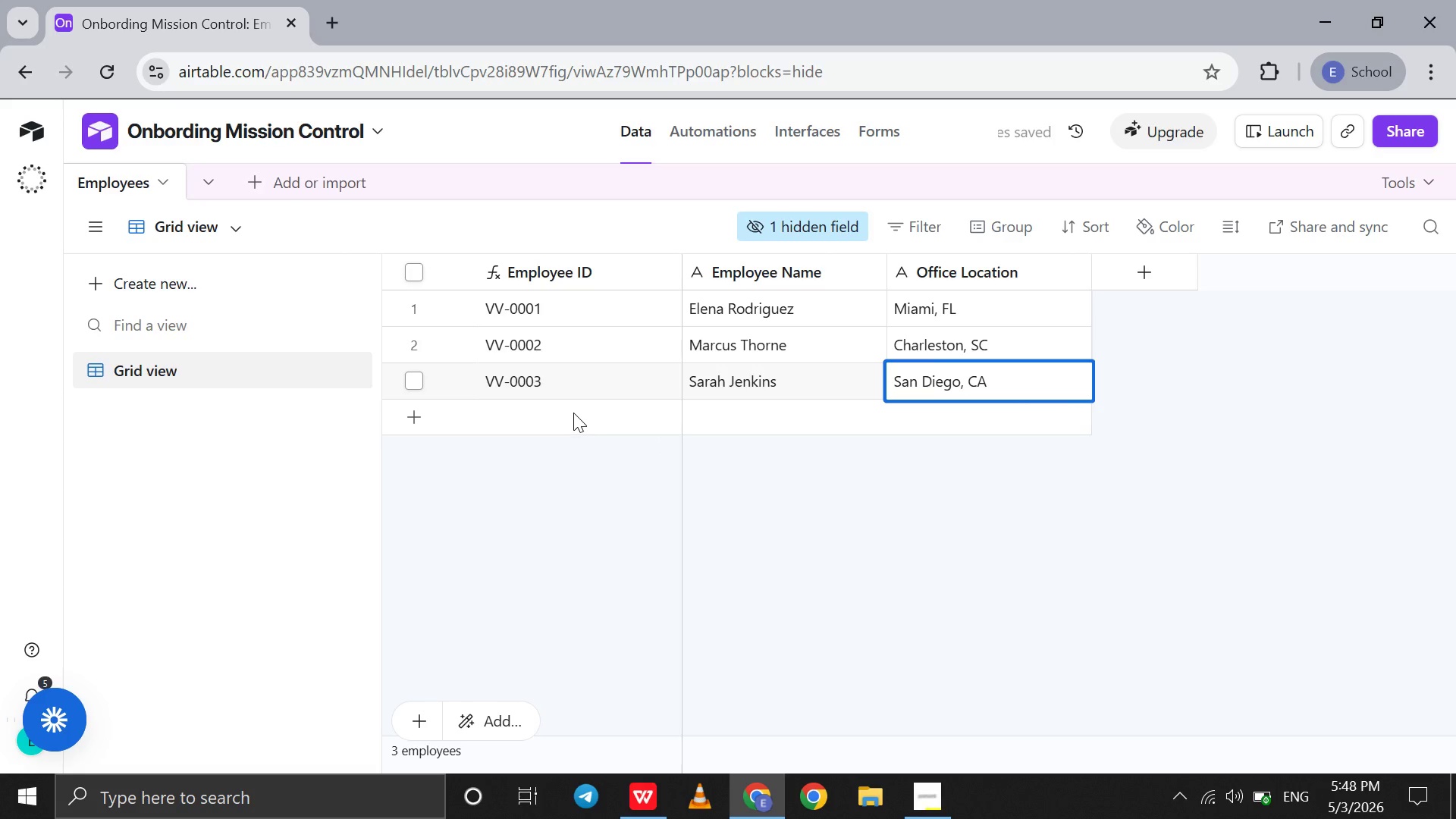 
left_click([573, 413])
 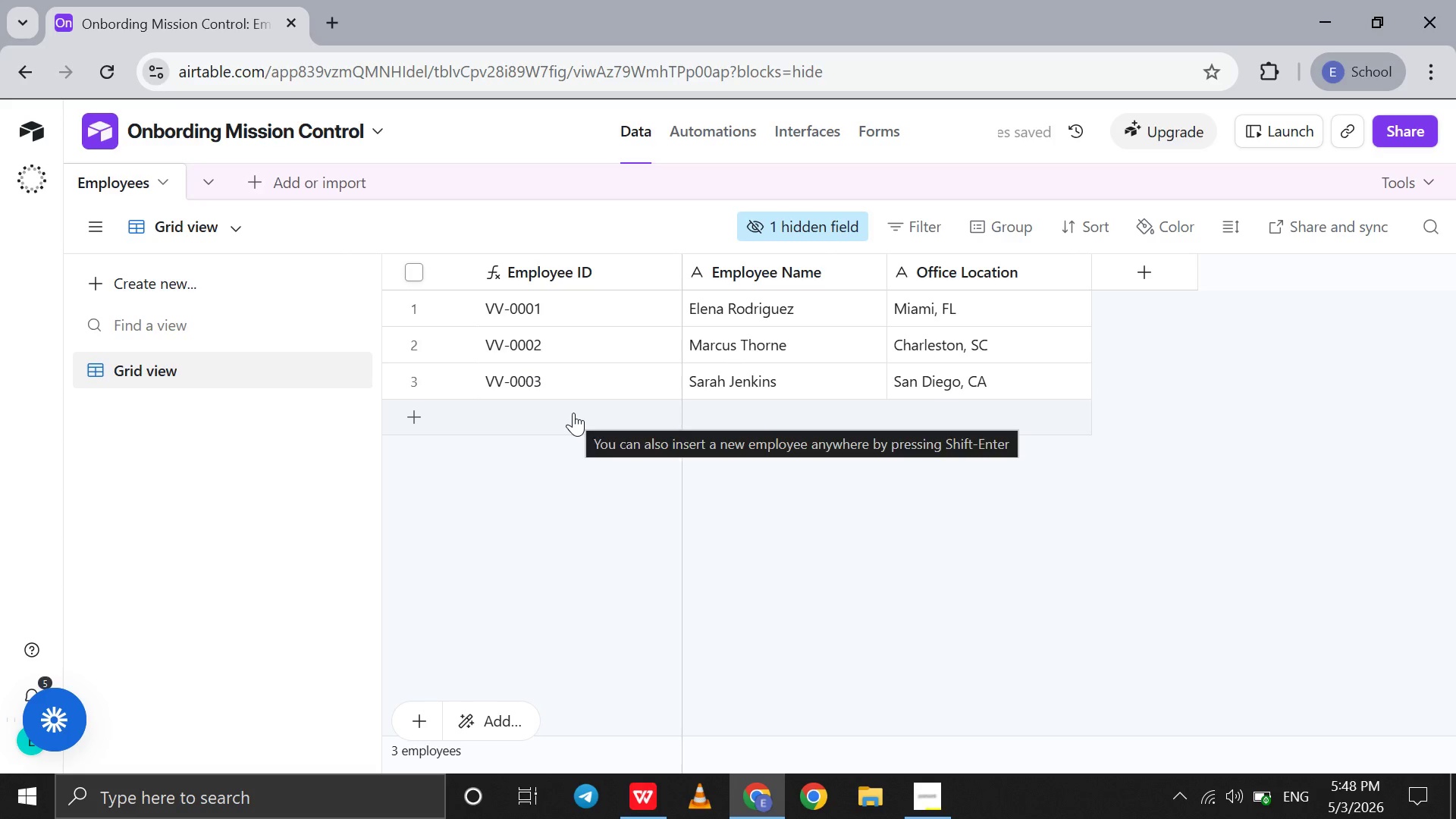 
left_click([573, 413])
 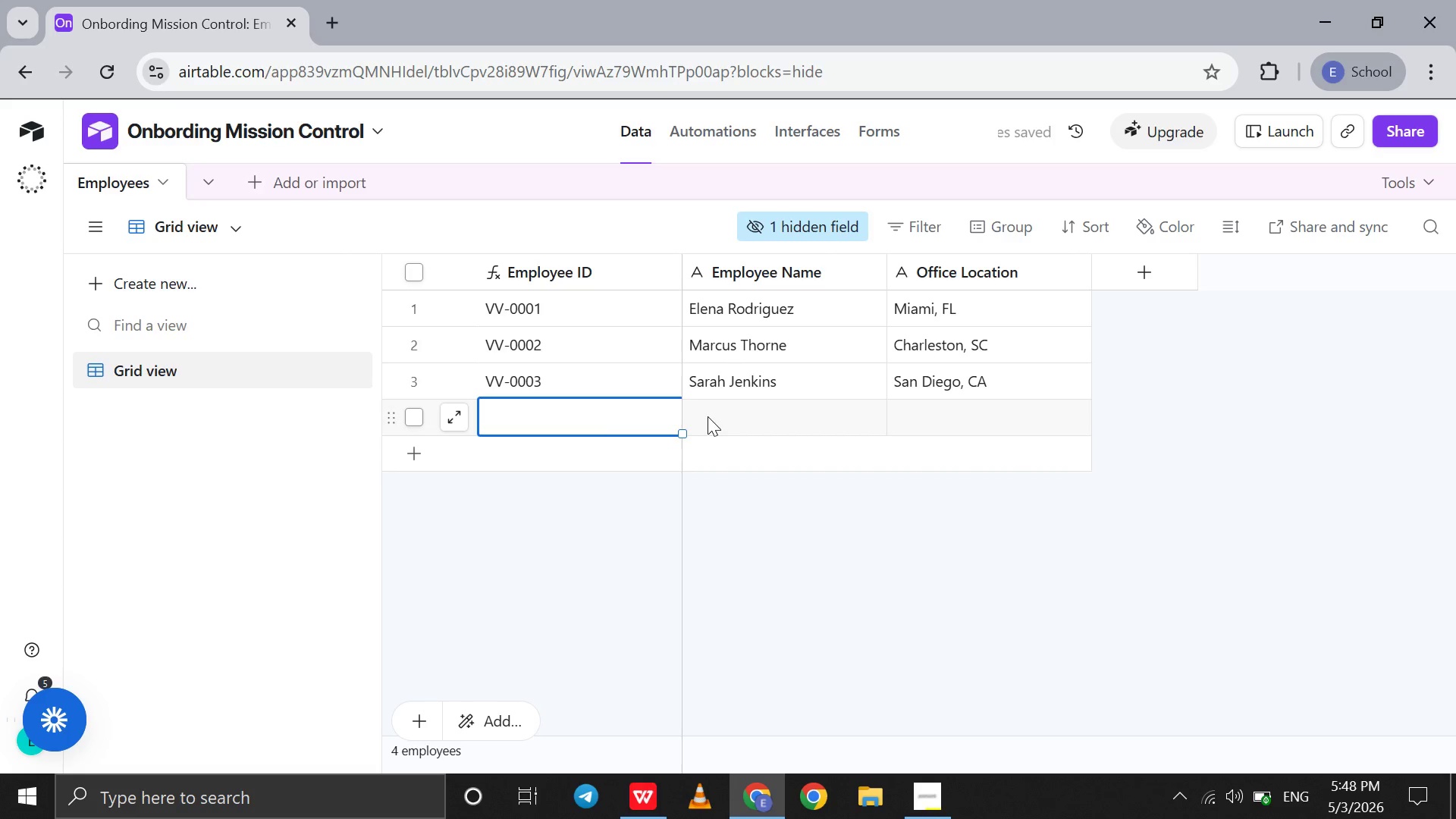 
left_click([708, 416])
 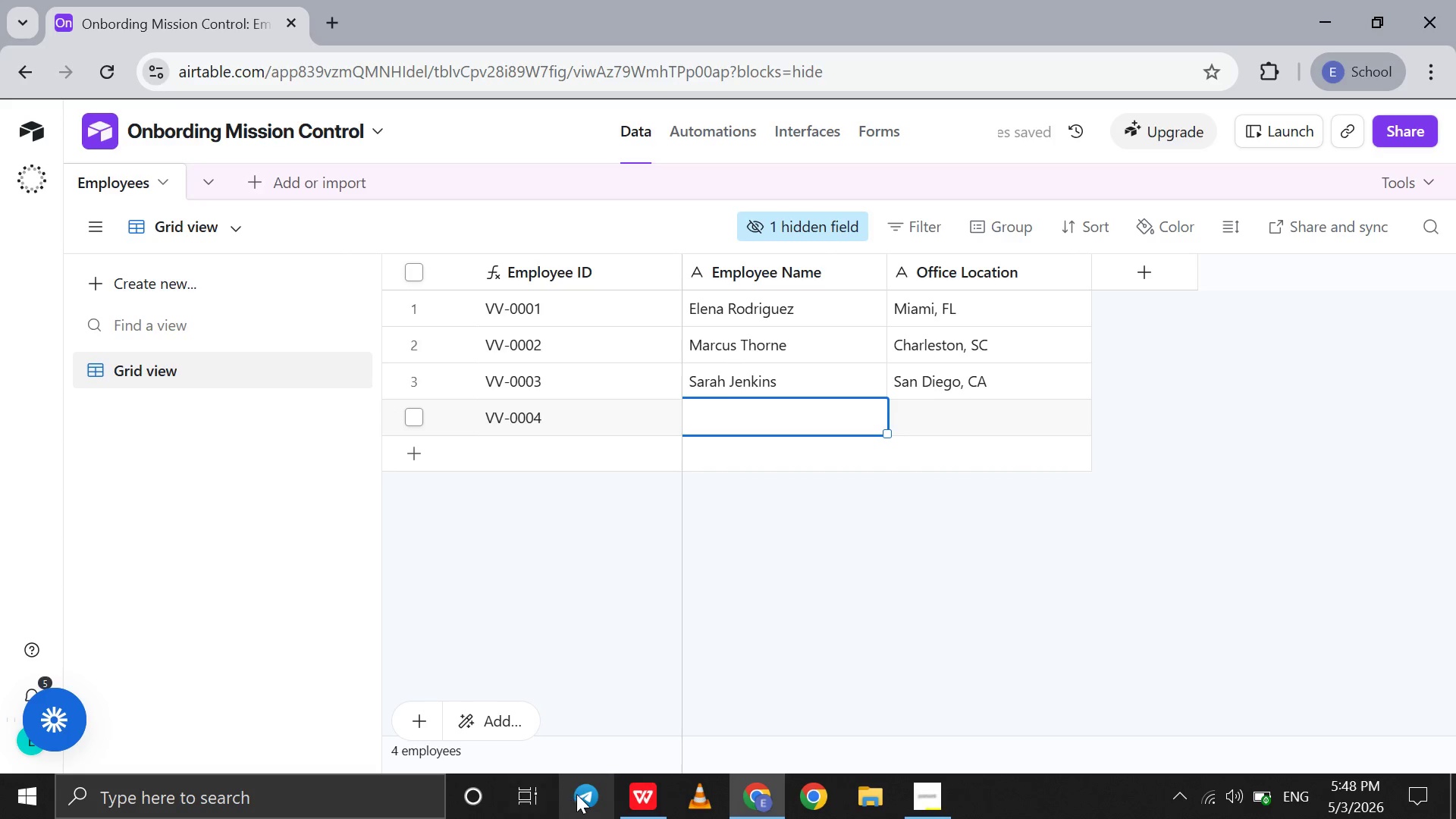 
mouse_move([626, 780])
 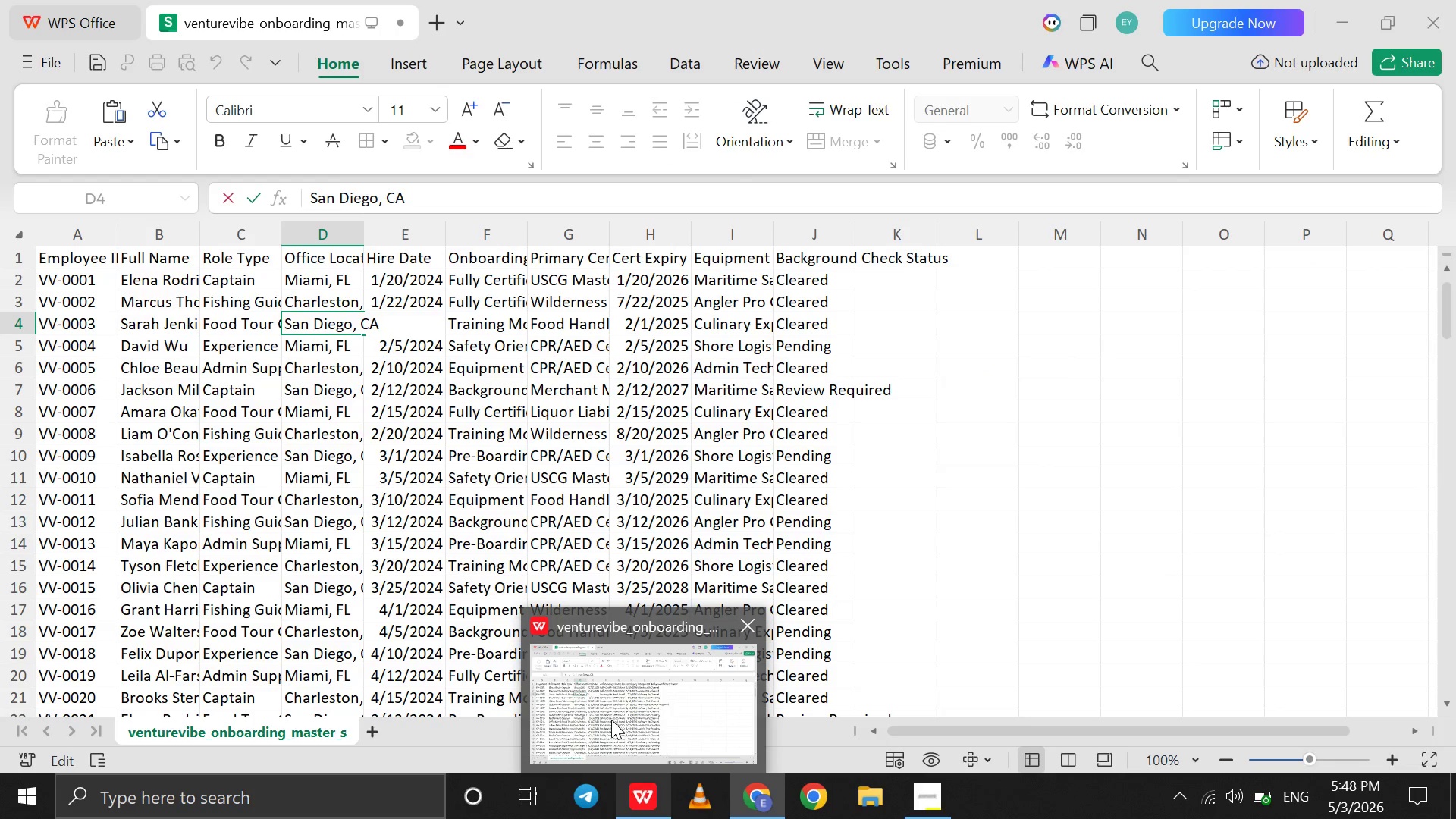 
left_click([611, 720])
 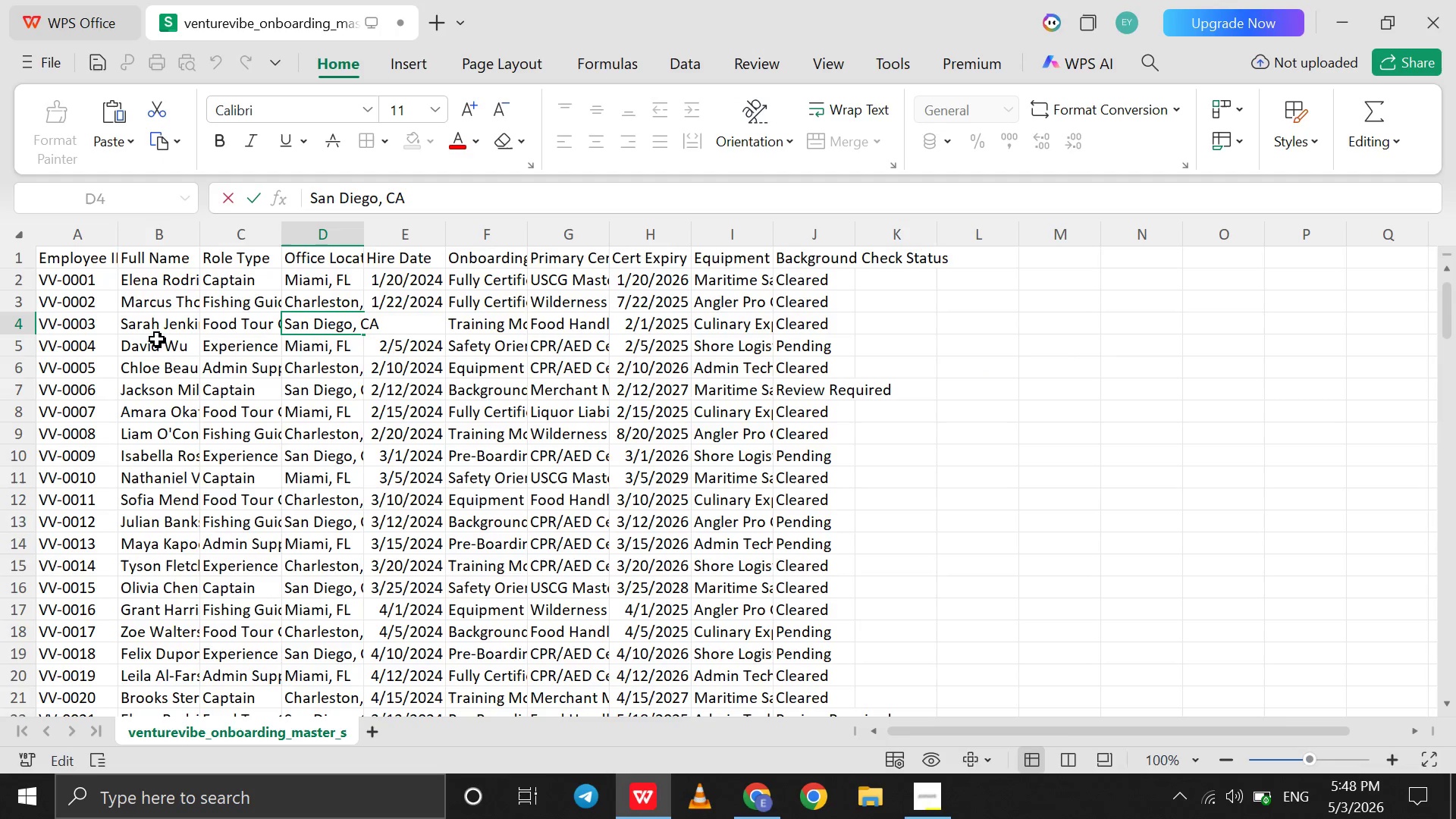 
left_click([157, 339])
 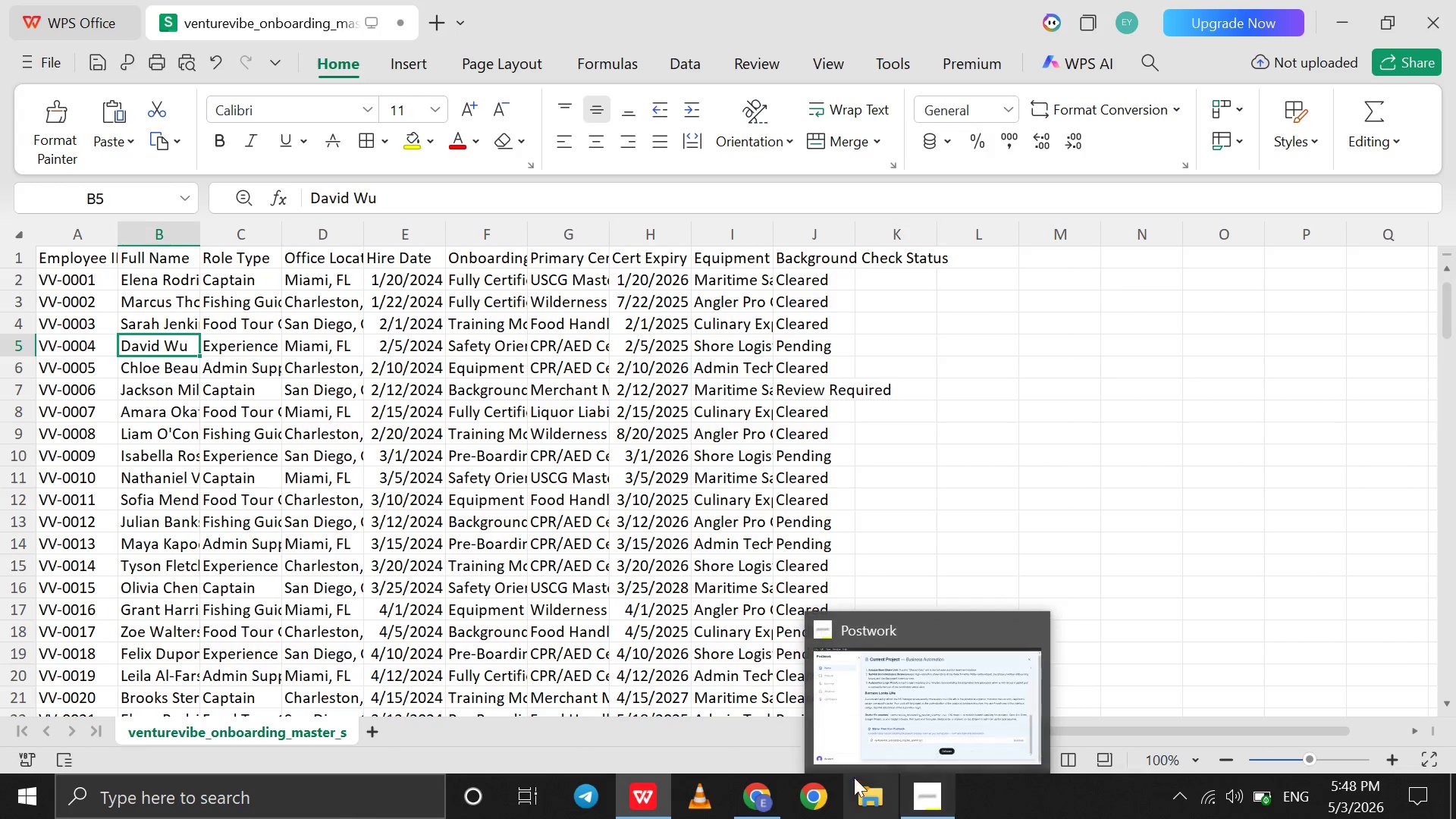 
wait(5.78)
 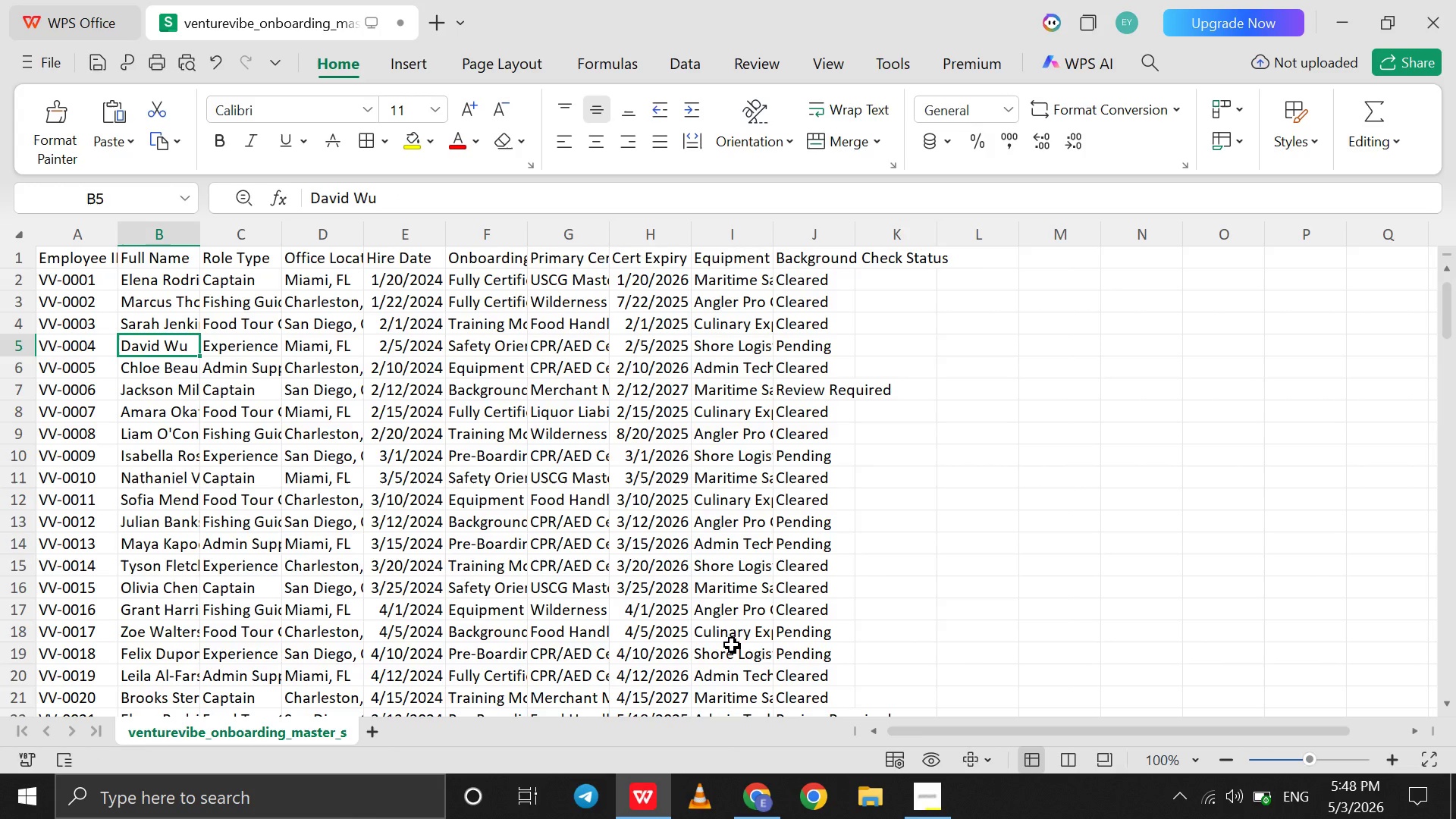 
left_click([770, 787])
 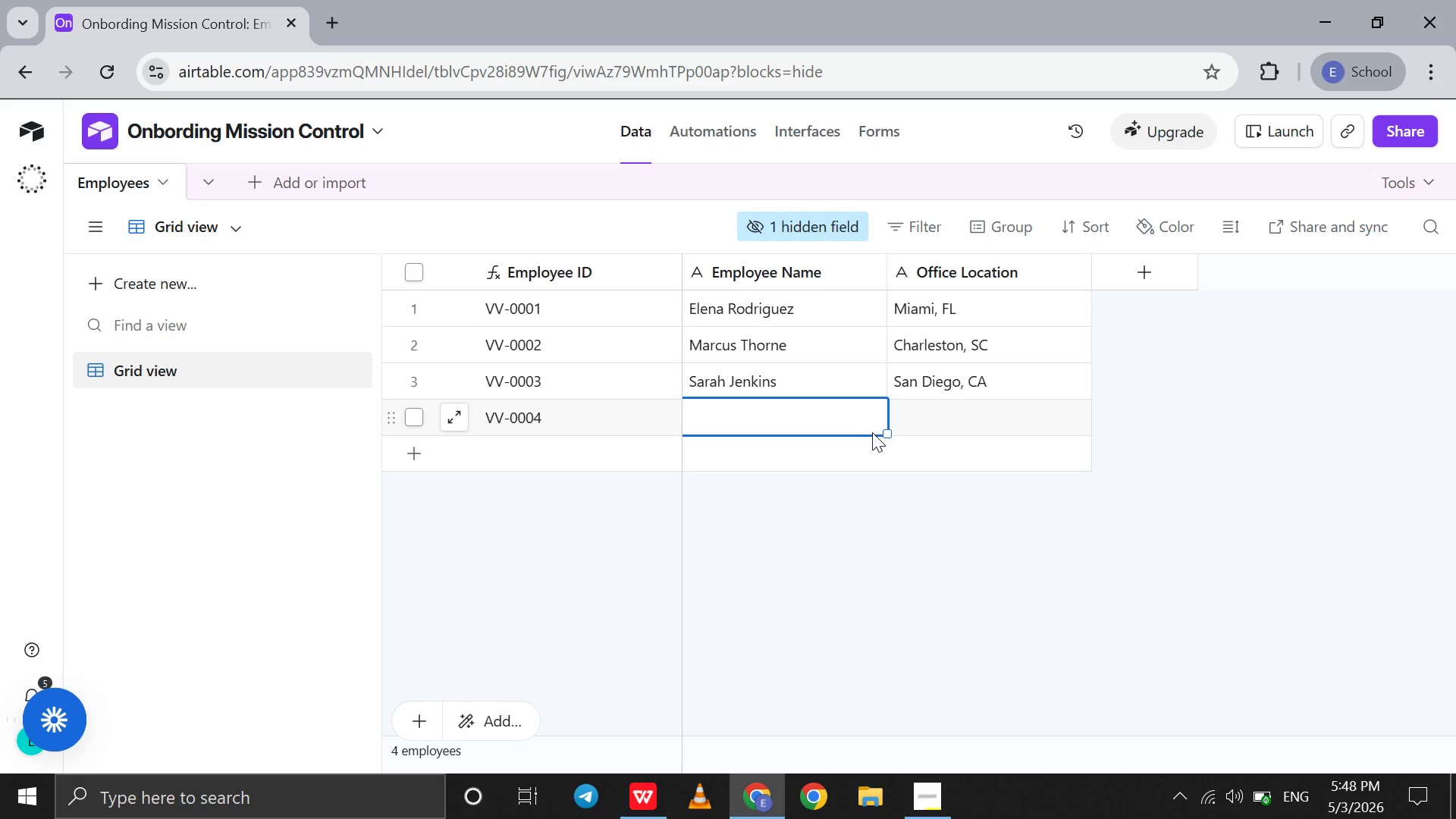 
type(David Wu)
 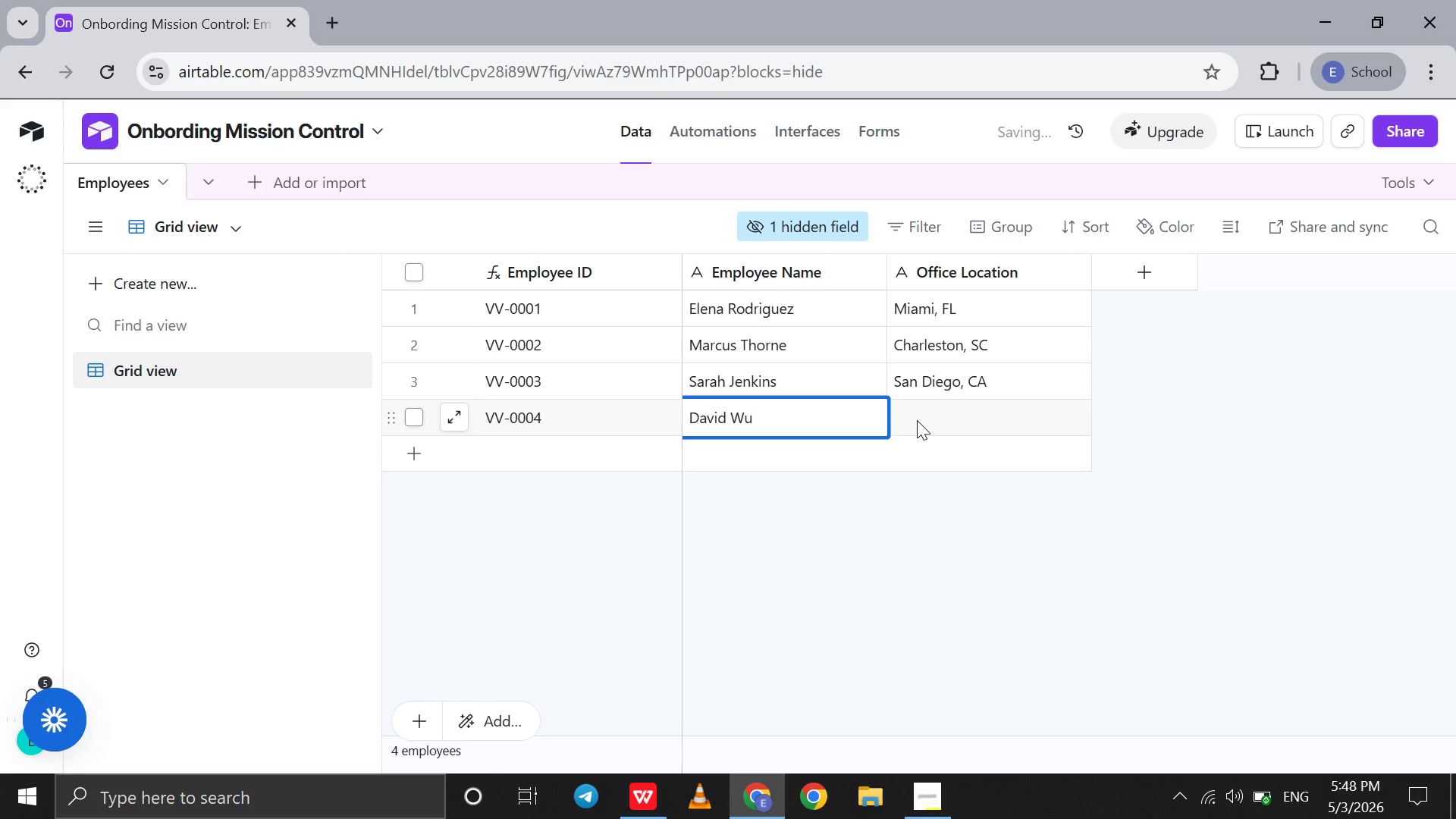 
left_click([917, 420])
 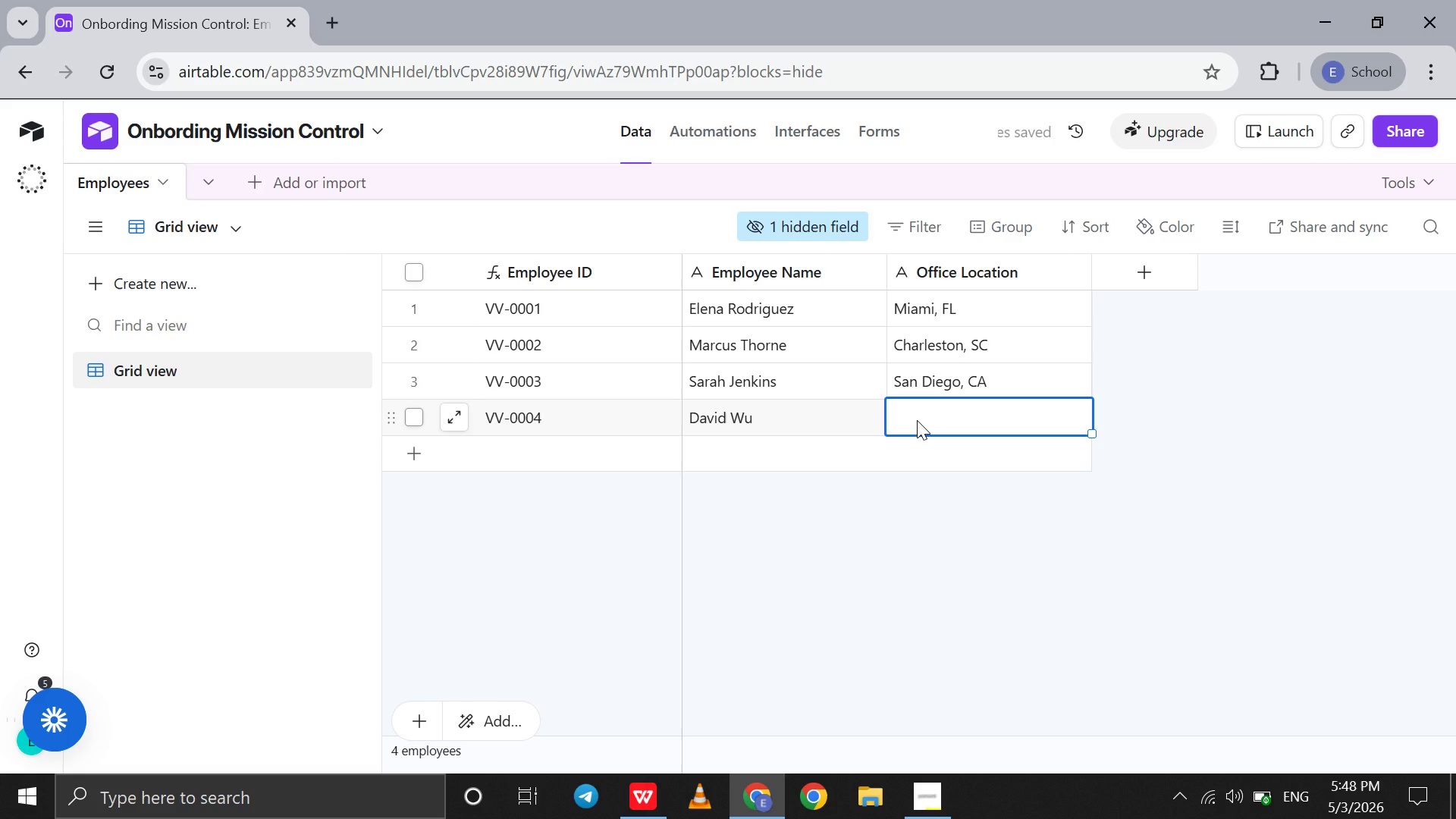 
wait(6.81)
 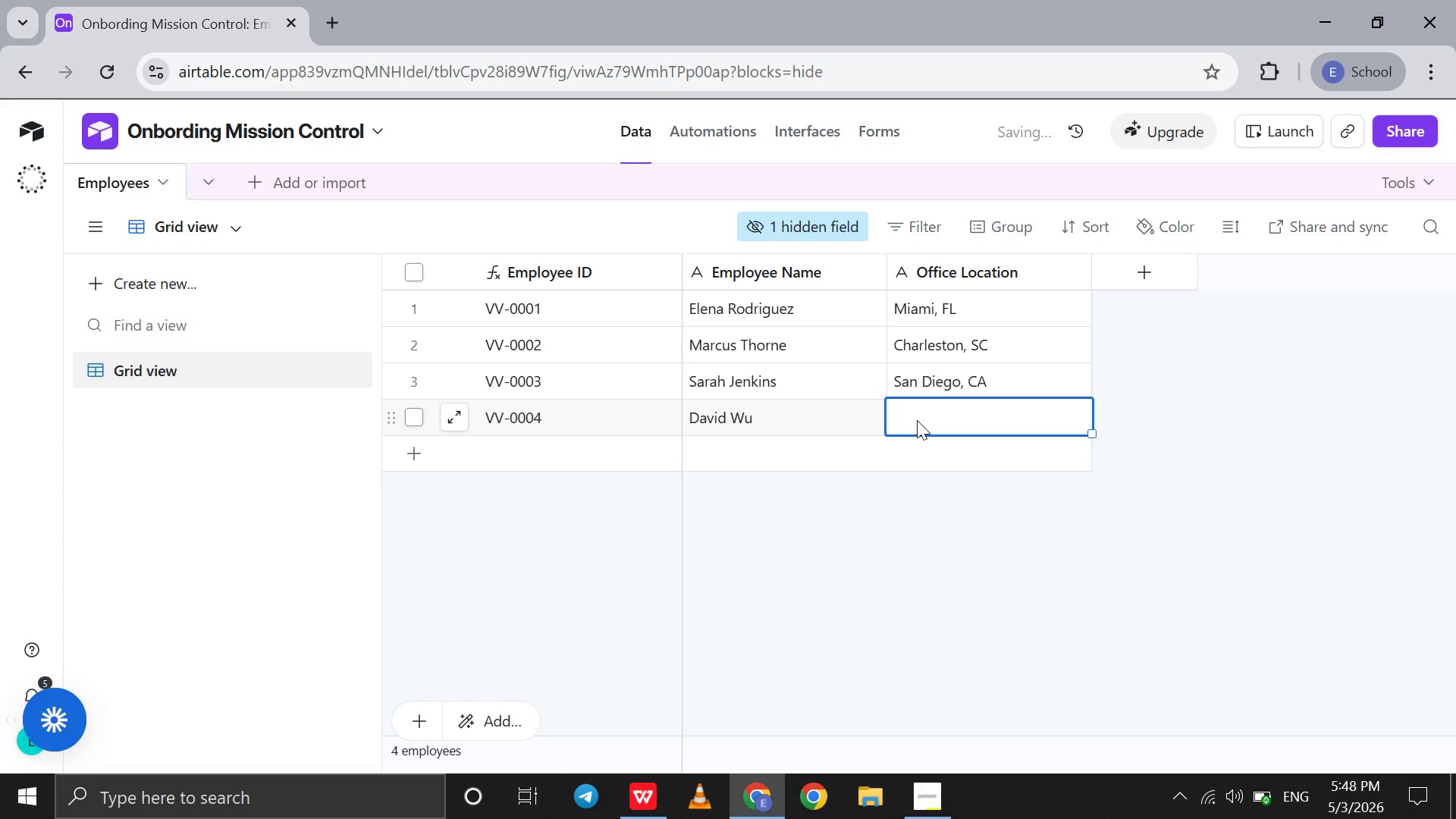 
type(Miami, FL)
 